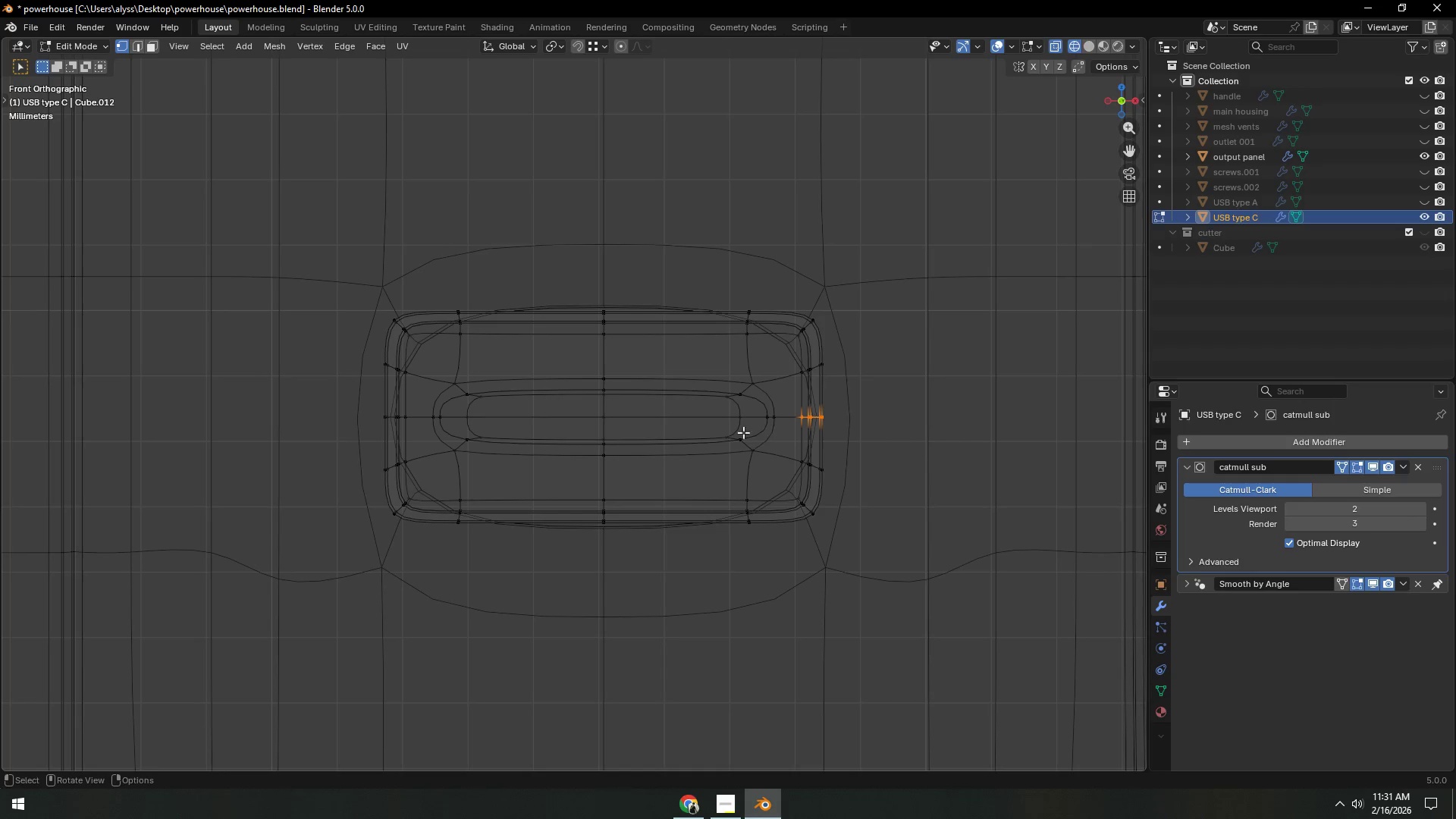 
hold_key(key=ShiftLeft, duration=0.98)
left_click_drag(start_coordinate=[366, 403], to_coordinate=[420, 430])
 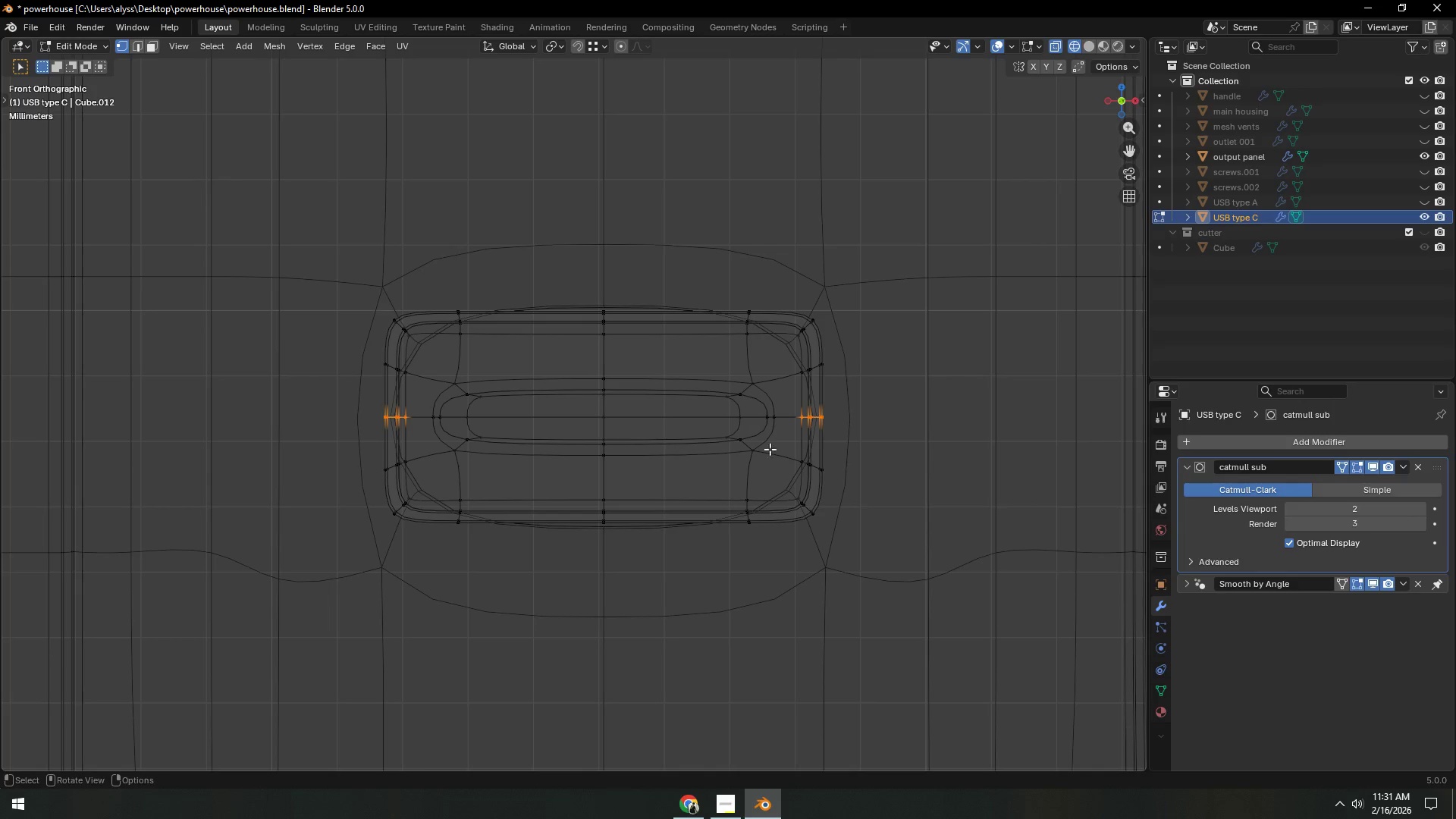 
type(szx)
 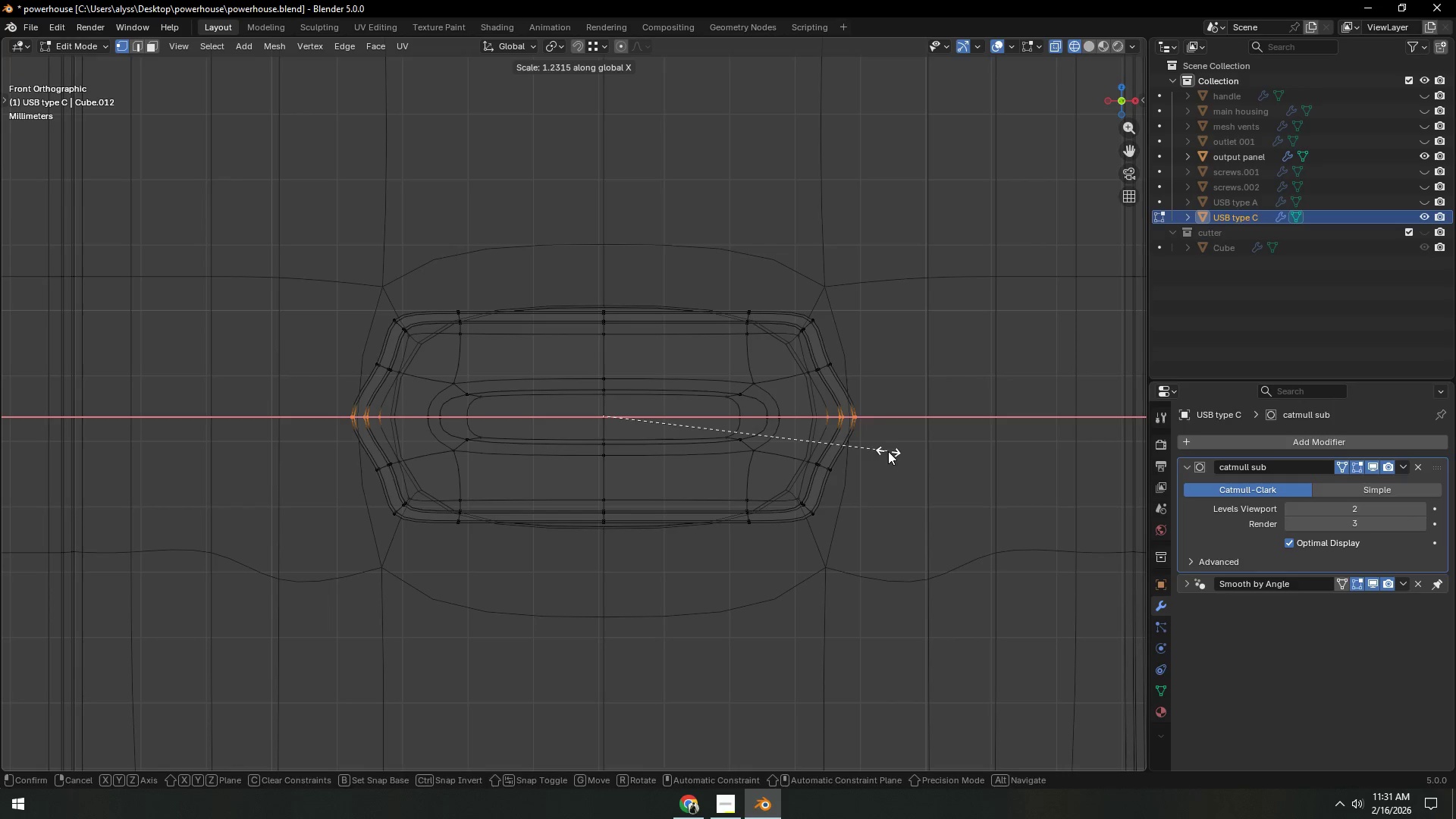 
hold_key(key=ShiftLeft, duration=1.5)
left_click_drag(start_coordinate=[798, 450], to_coordinate=[855, 478])
 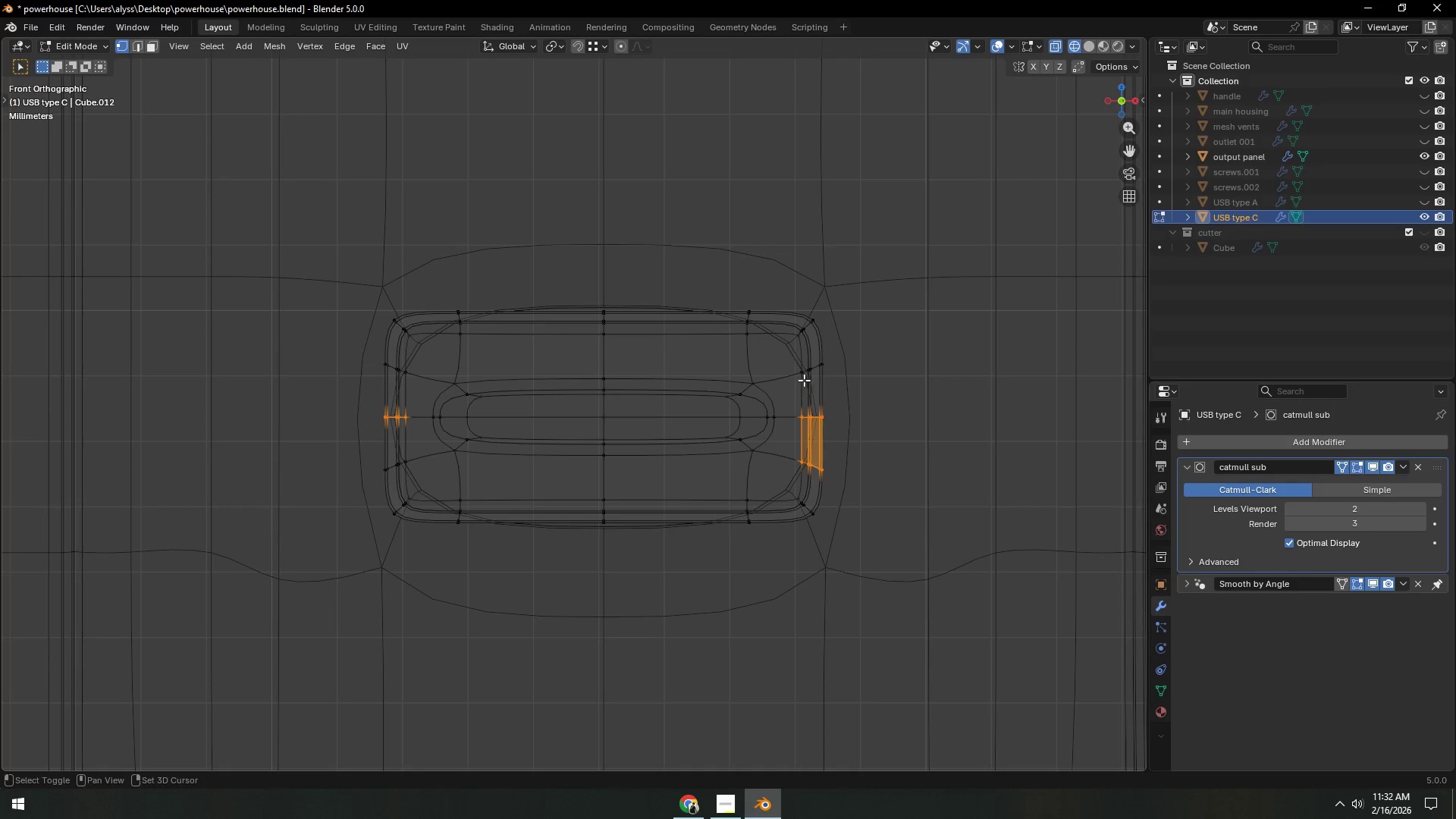 
left_click_drag(start_coordinate=[799, 358], to_coordinate=[854, 384])
 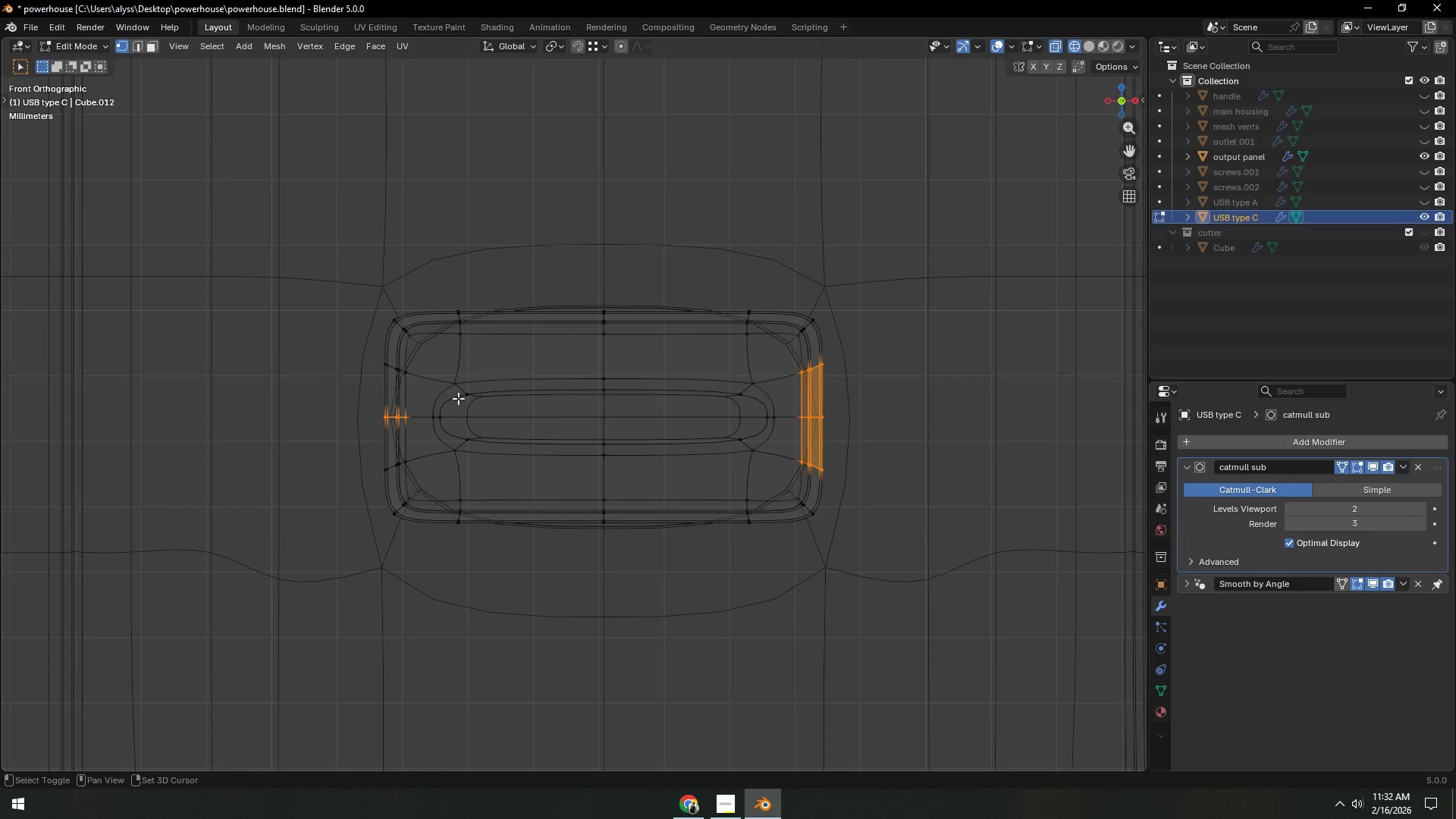 
hold_key(key=ShiftLeft, duration=1.51)
left_click_drag(start_coordinate=[360, 359], to_coordinate=[433, 471])
 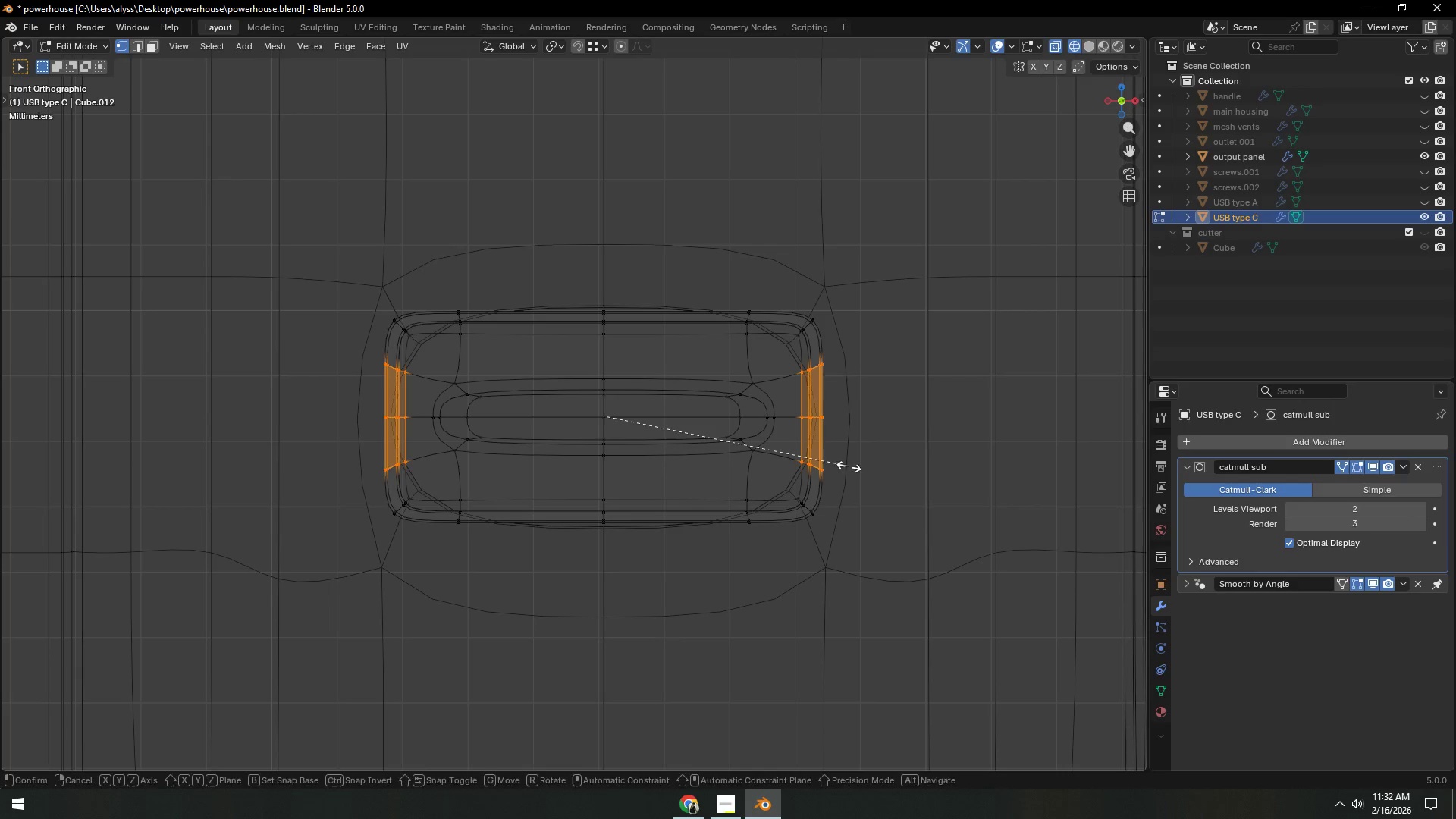 
hold_key(key=ShiftLeft, duration=0.72)
 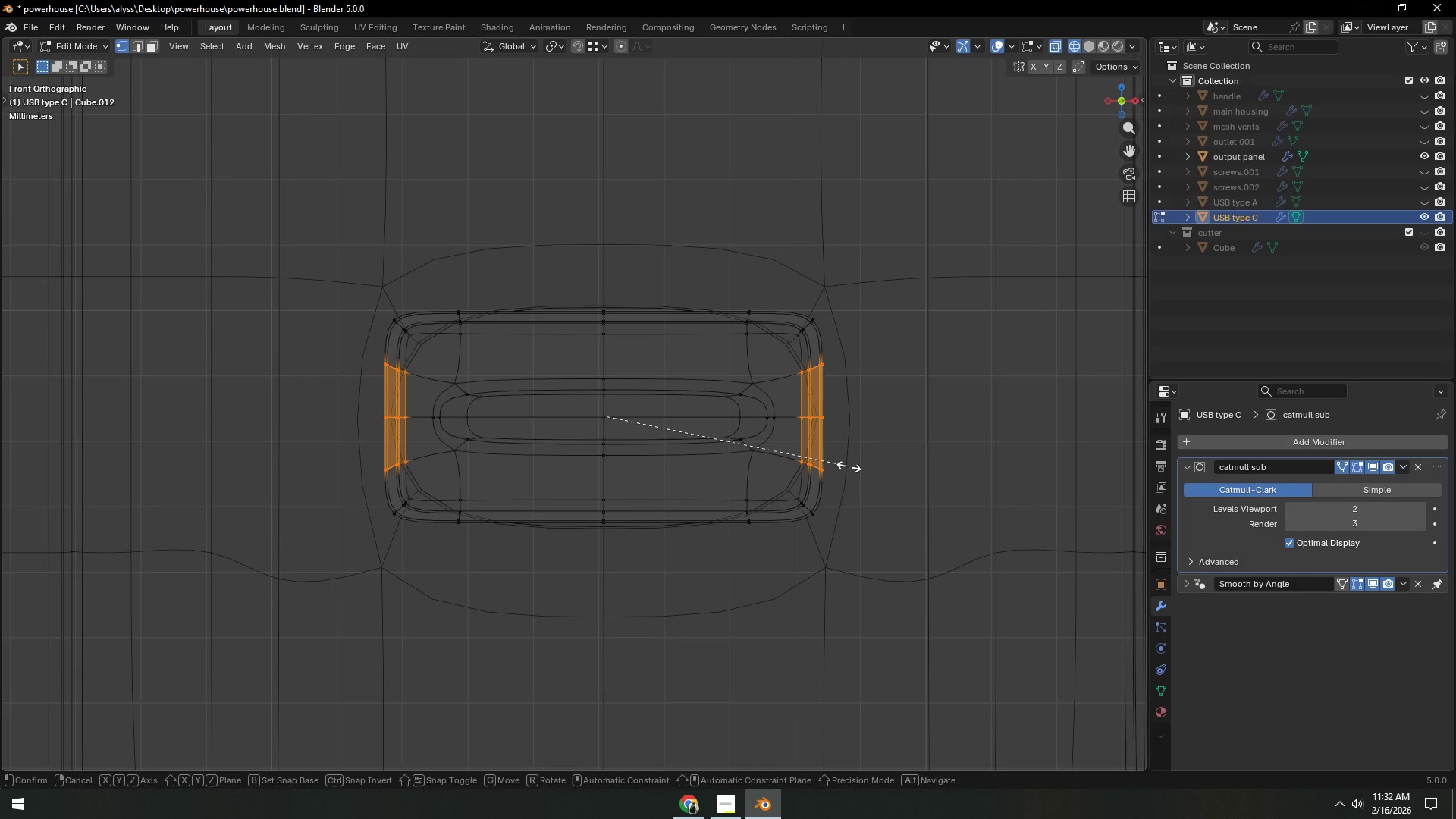 
type(sx)
 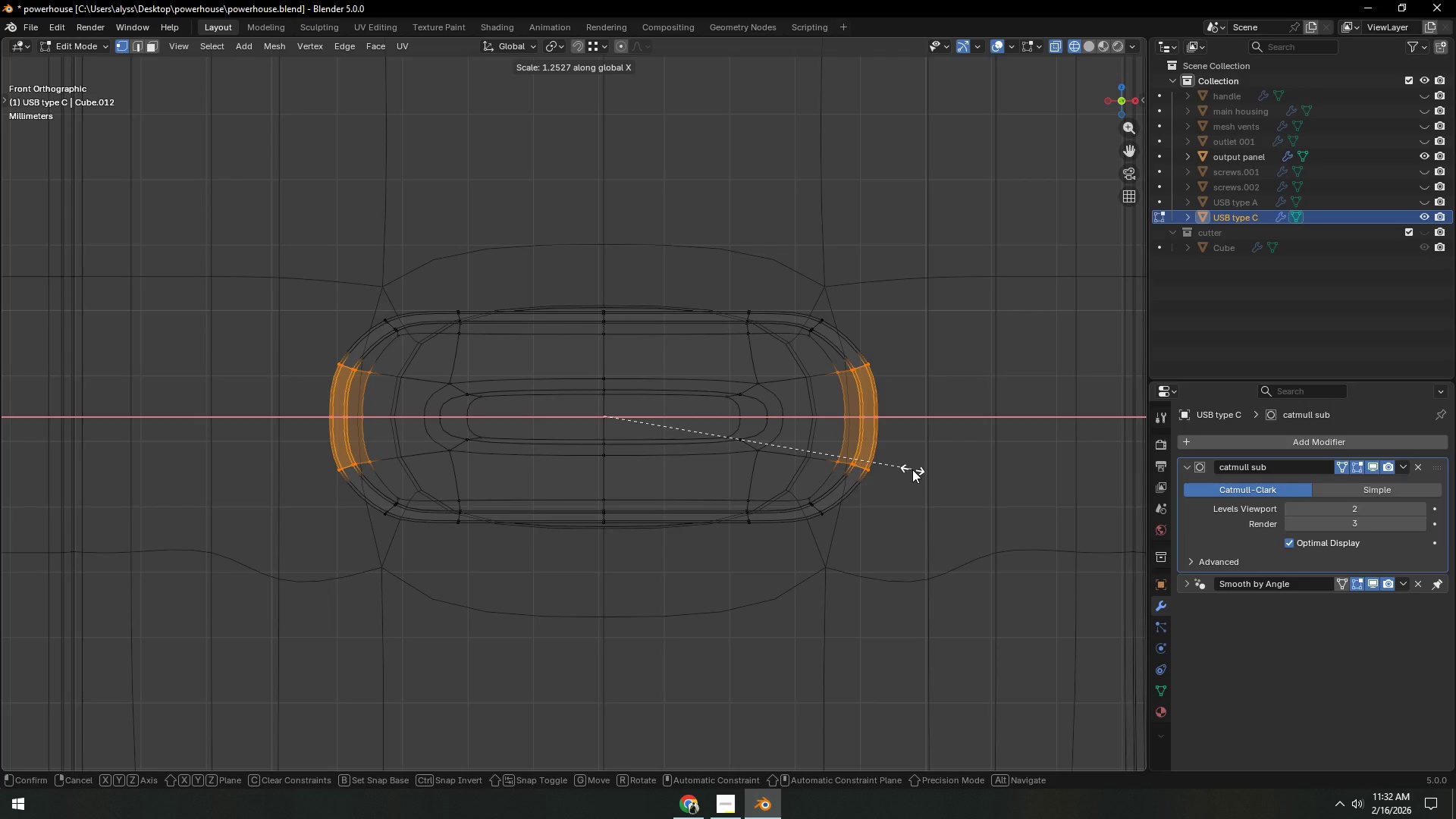 
wait(5.64)
 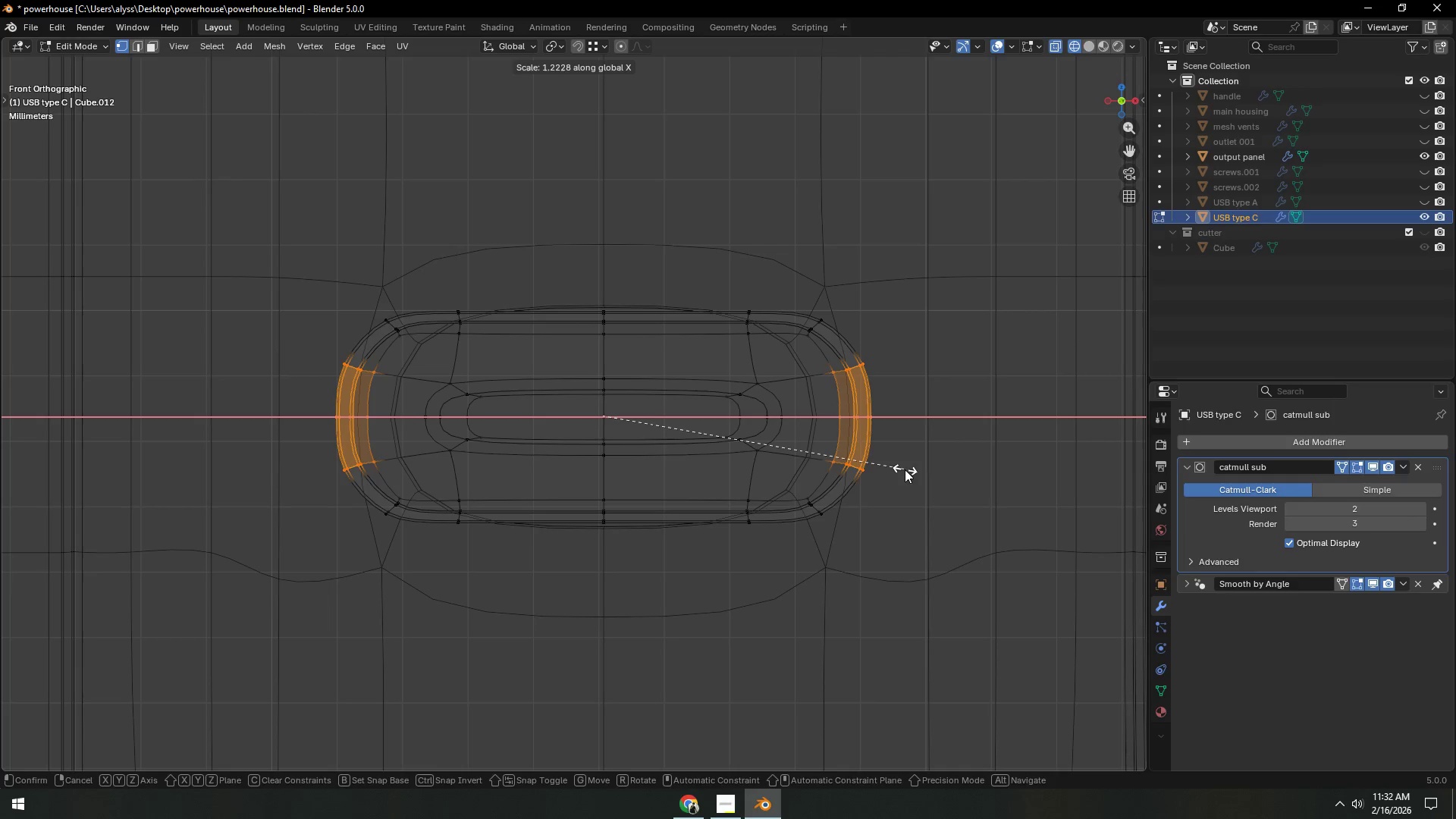 
left_click([912, 469])
 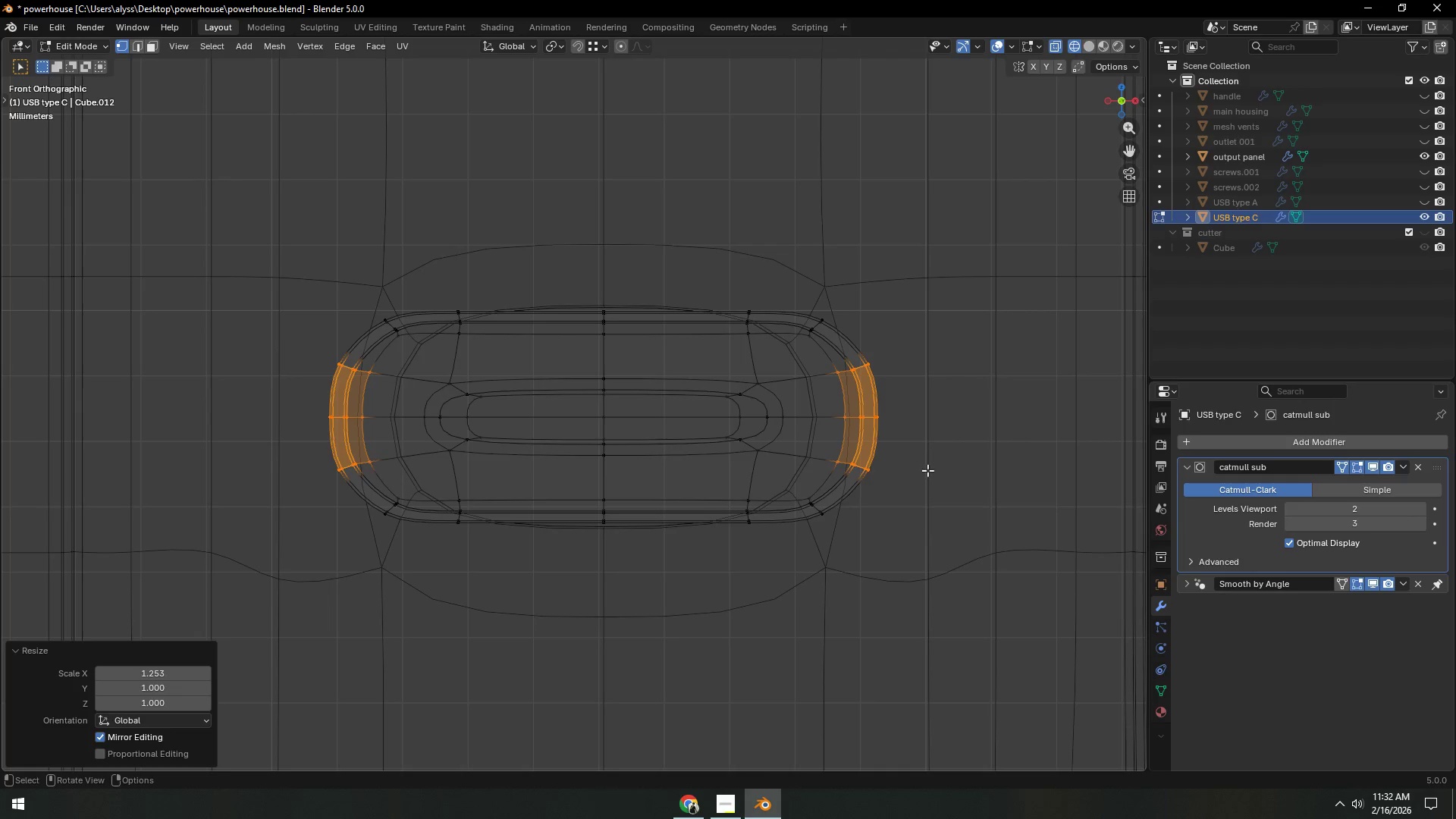 
key(A)
 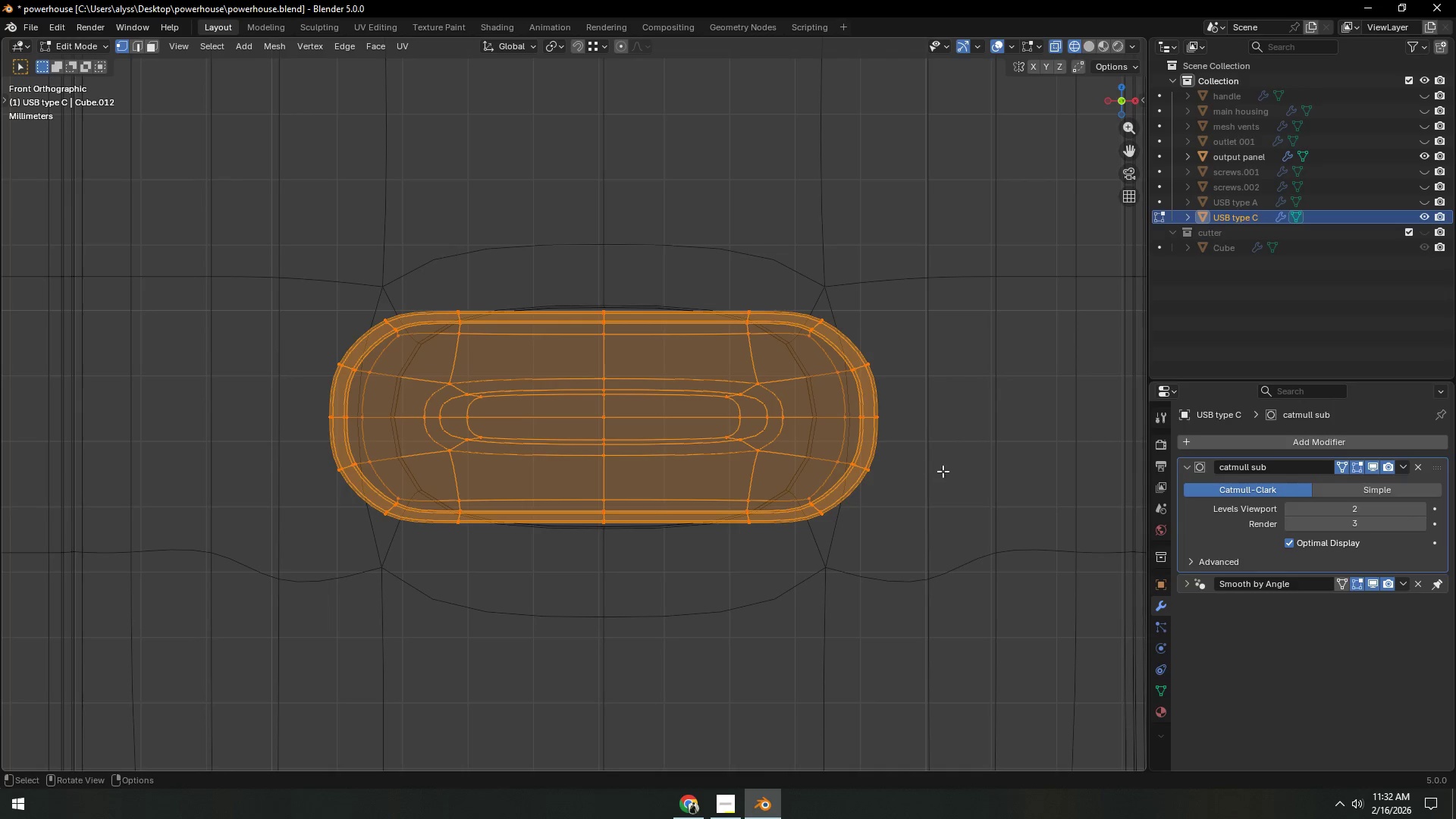 
type(sx)
 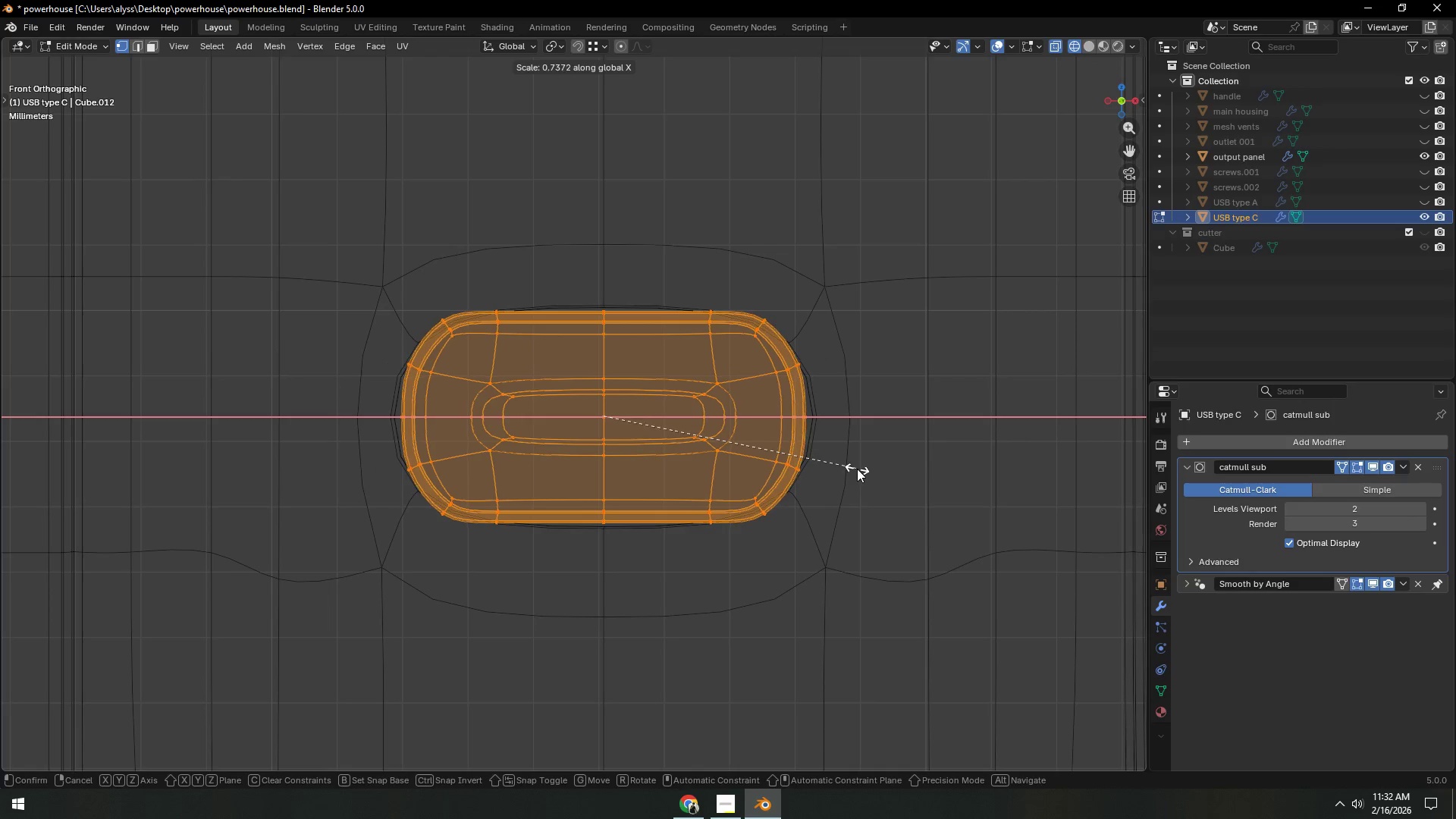 
left_click([871, 469])
 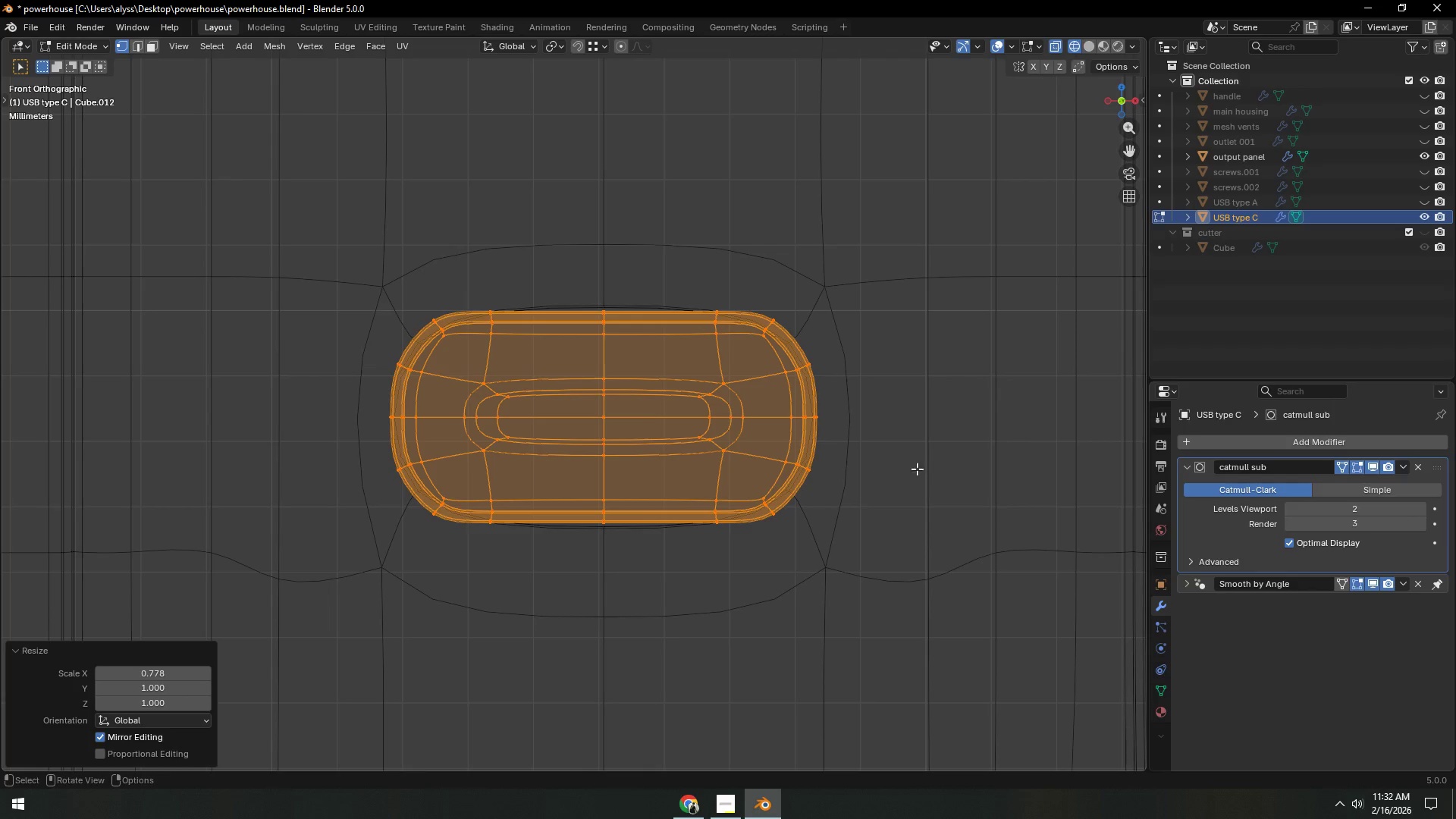 
type(sz)
 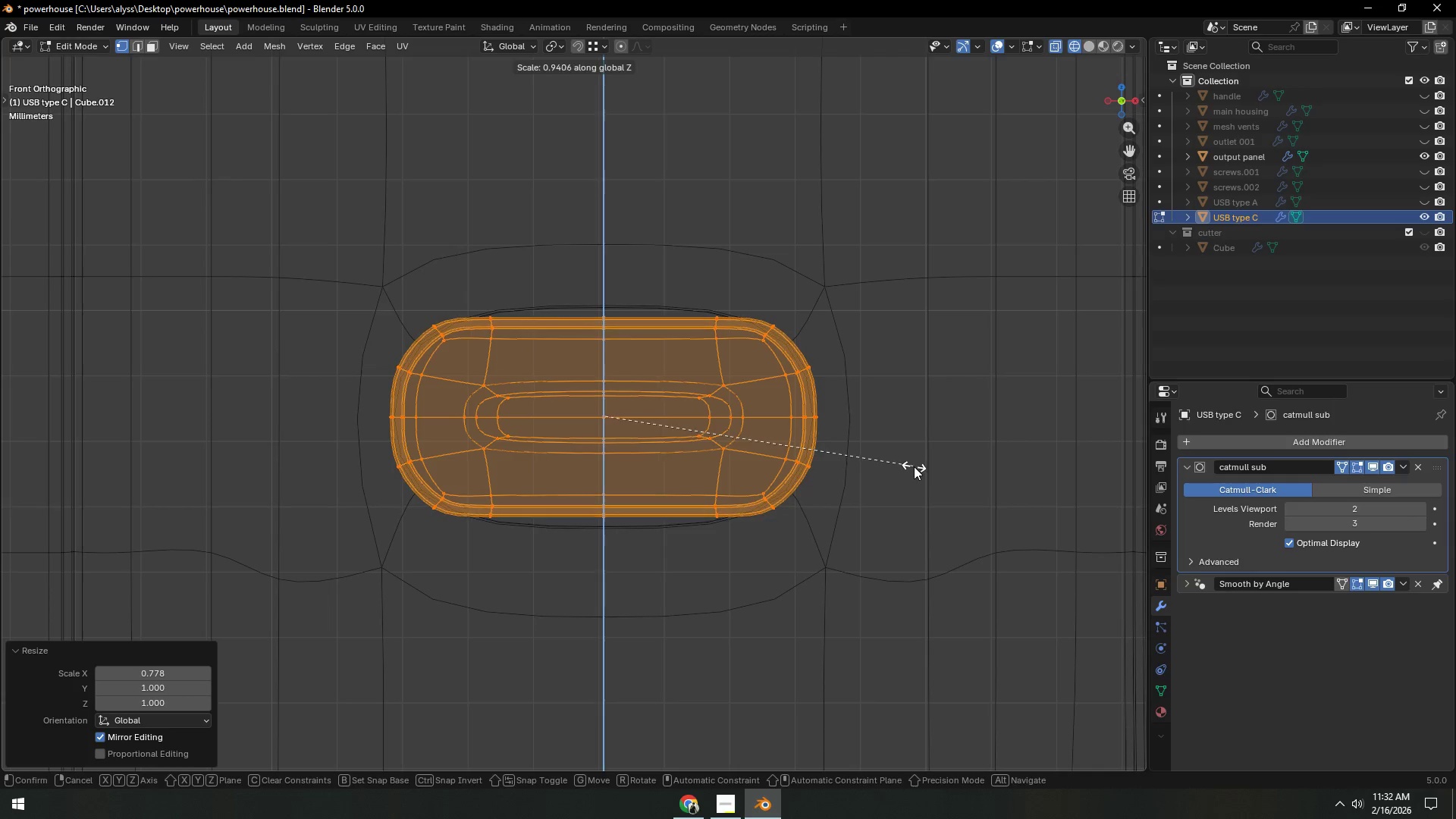 
left_click([914, 466])
 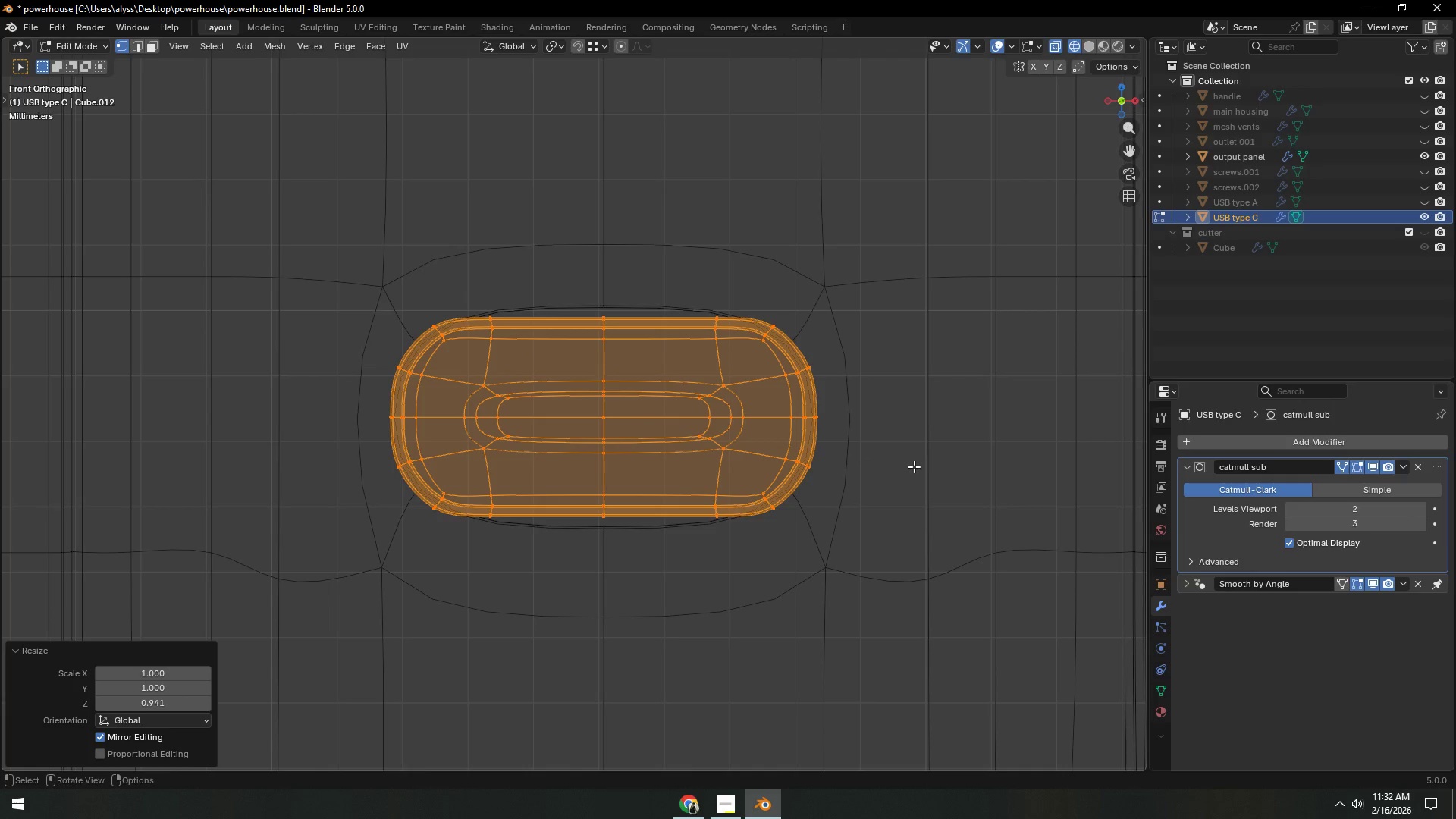 
type(sx)
 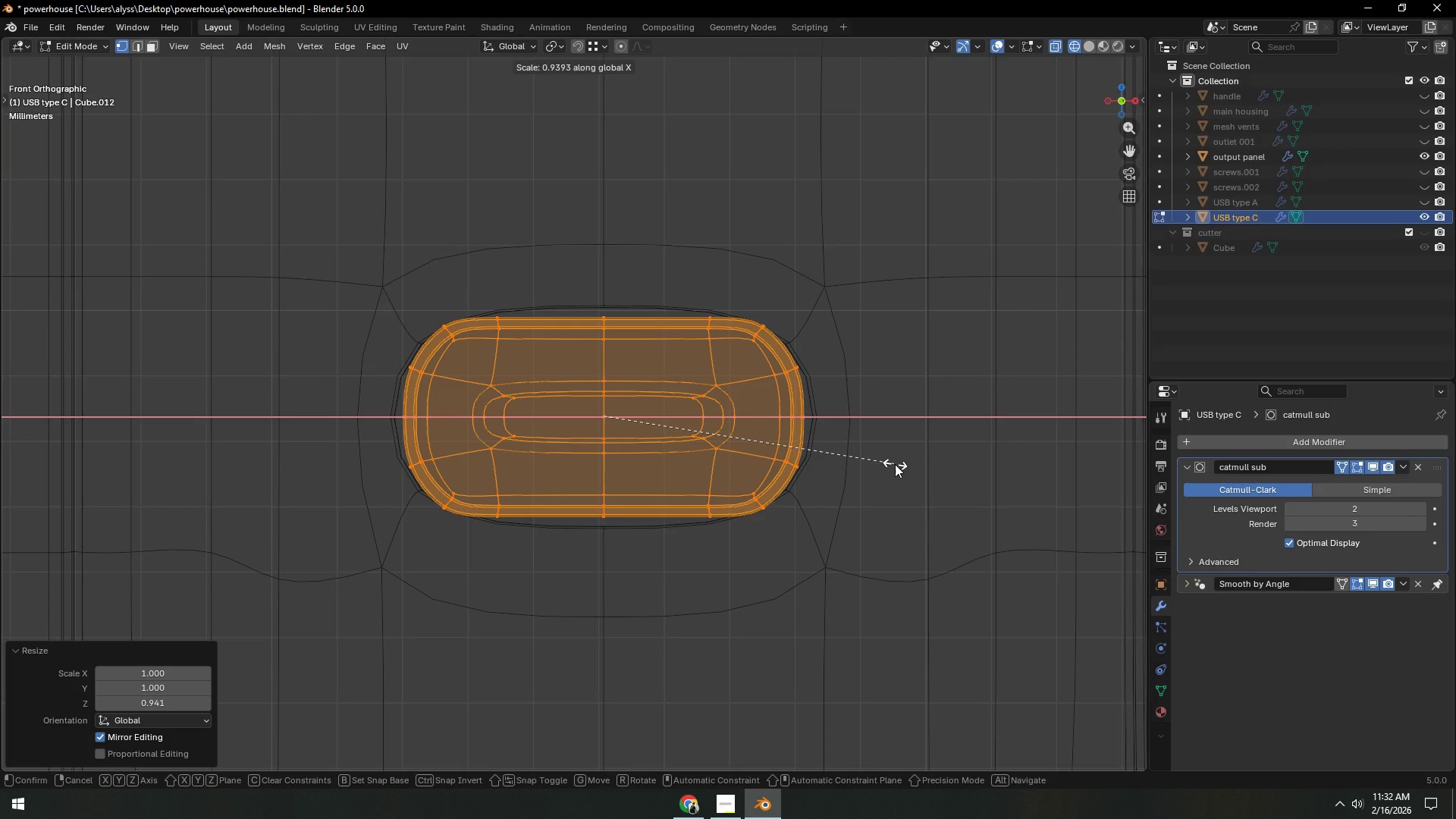 
left_click([895, 464])
 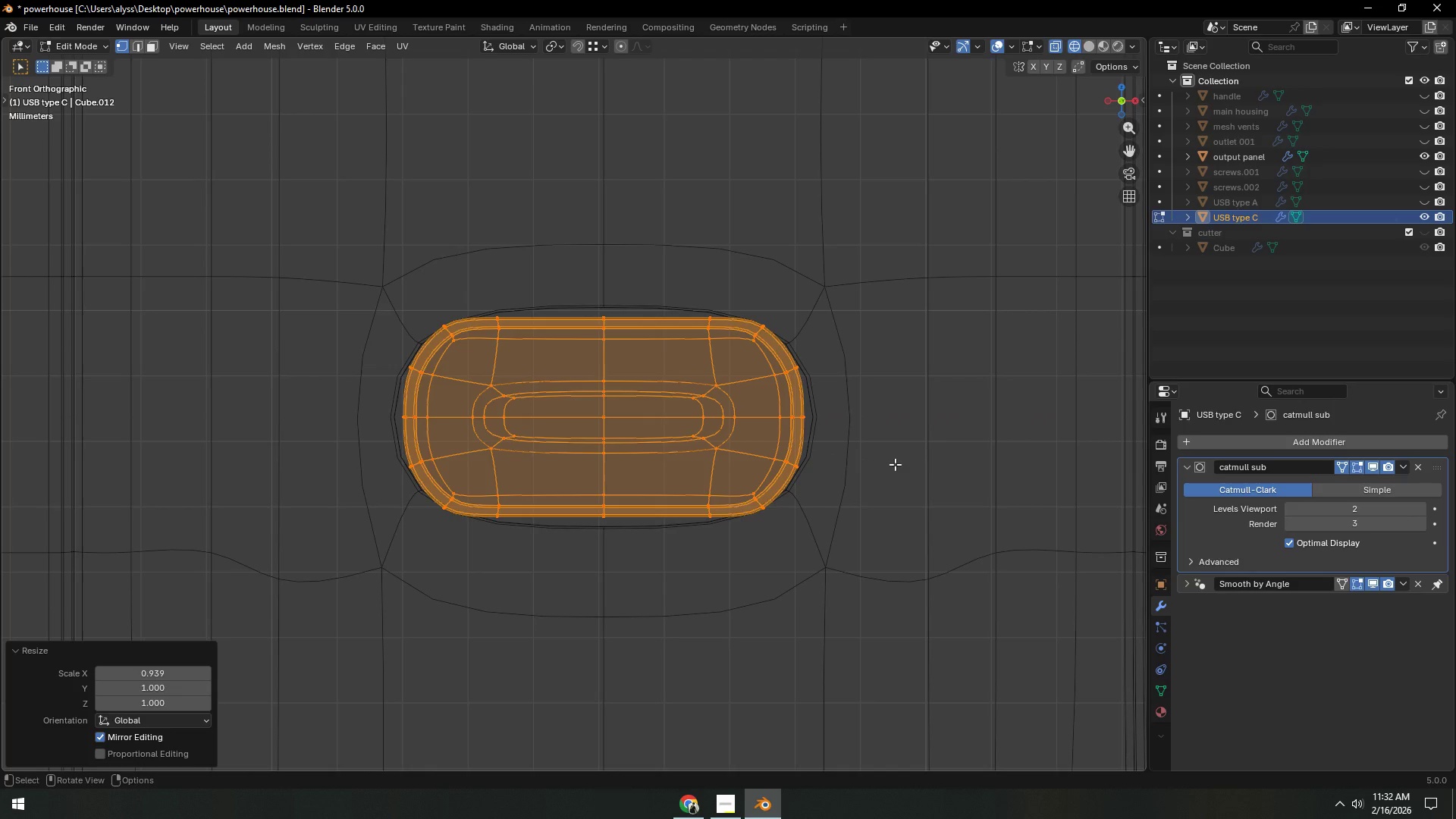 
scroll: coordinate [872, 468], scroll_direction: down, amount: 3.0
 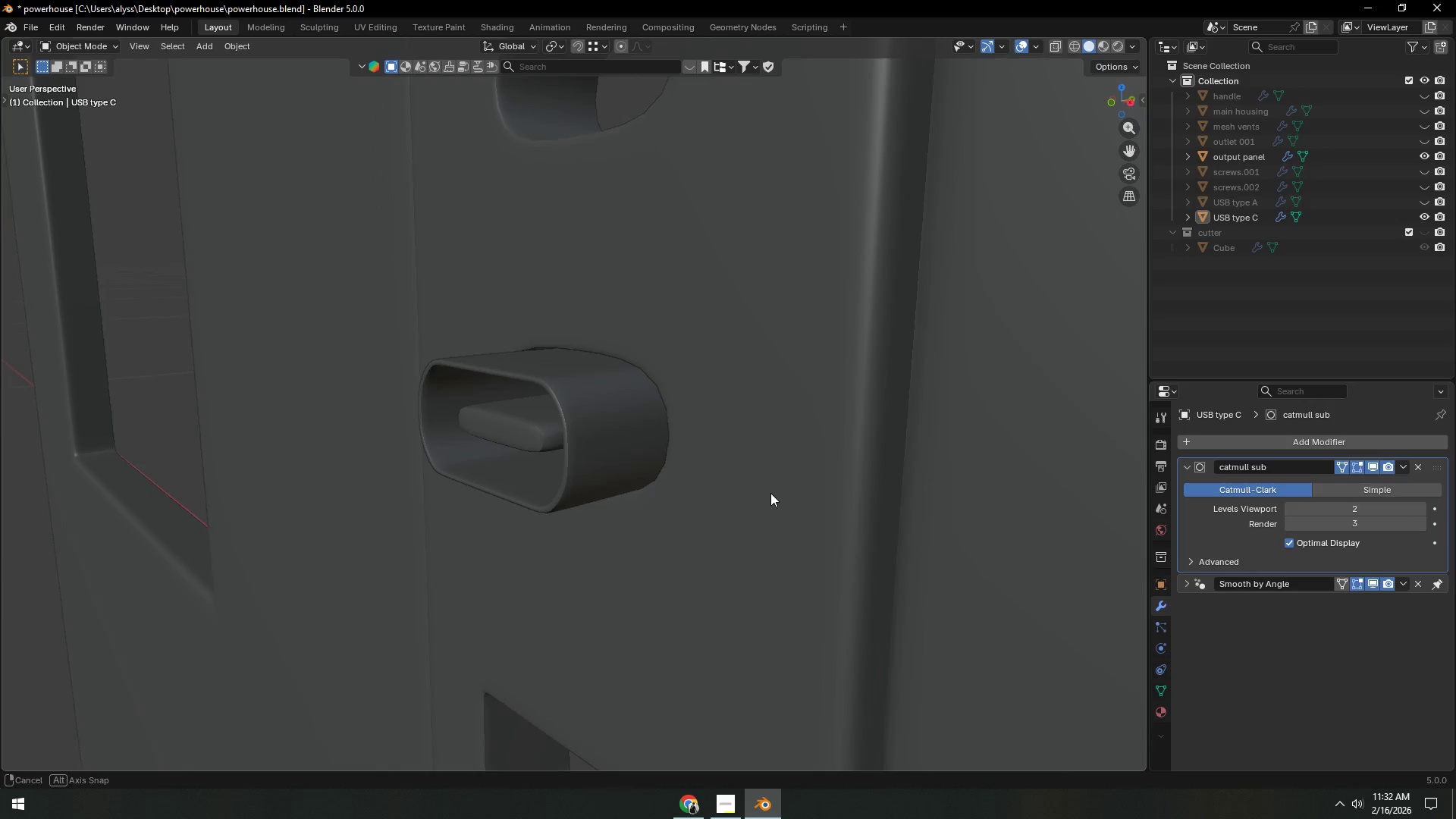 
key(Tab)
 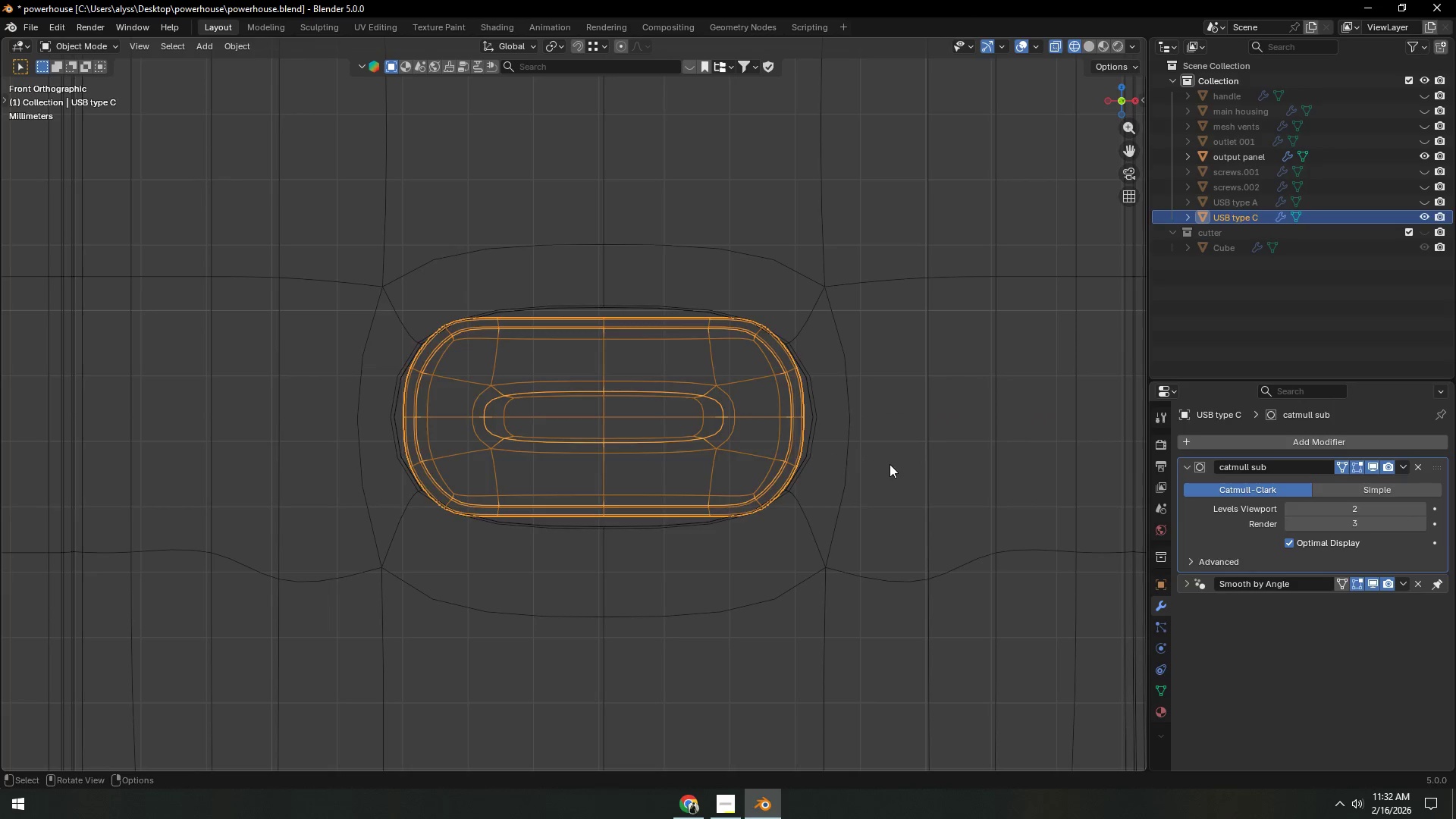 
left_click([890, 464])
 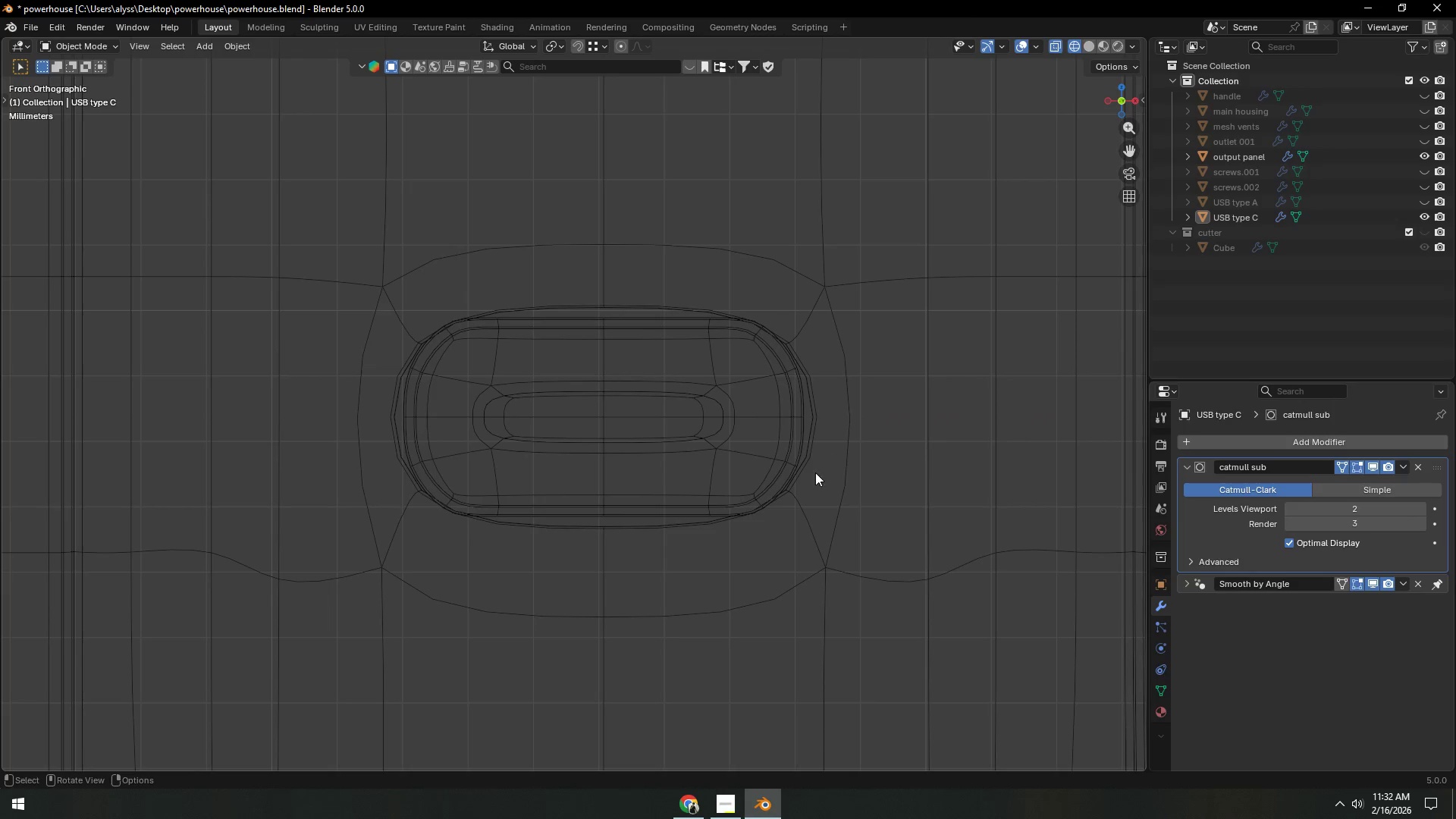 
scroll: coordinate [767, 494], scroll_direction: down, amount: 5.0
 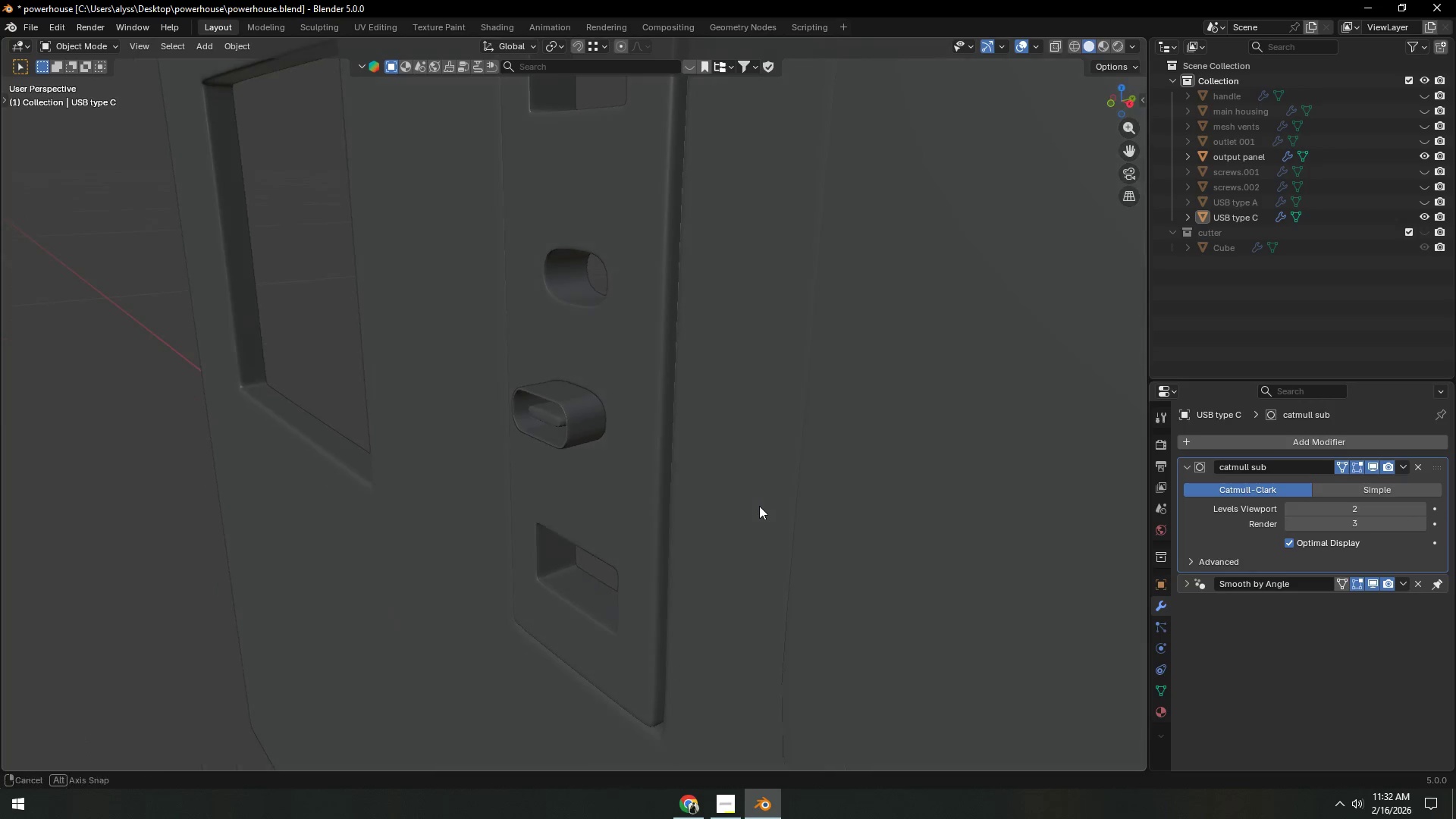 
key(Z)
 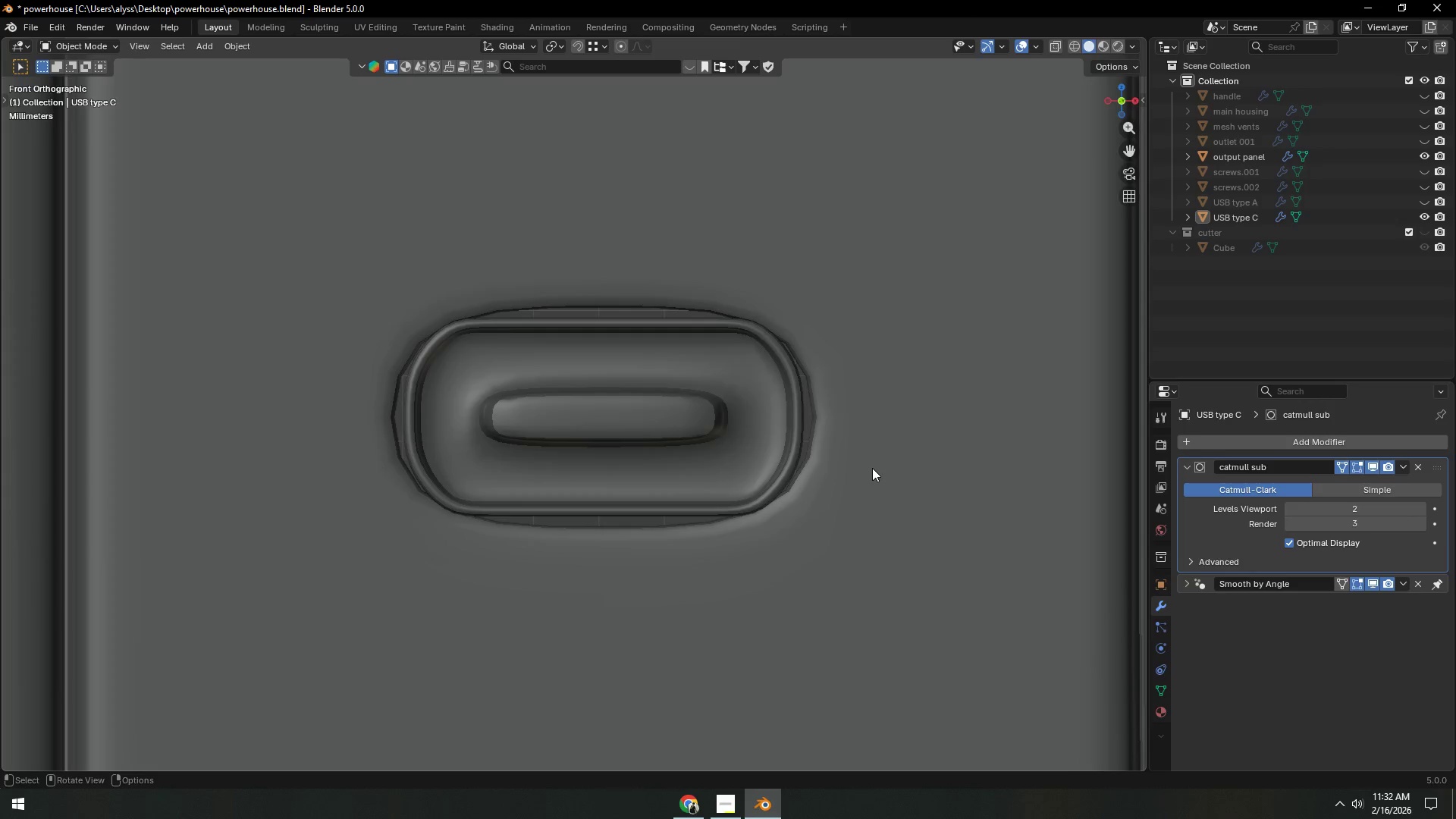 
scroll: coordinate [724, 504], scroll_direction: down, amount: 5.0
 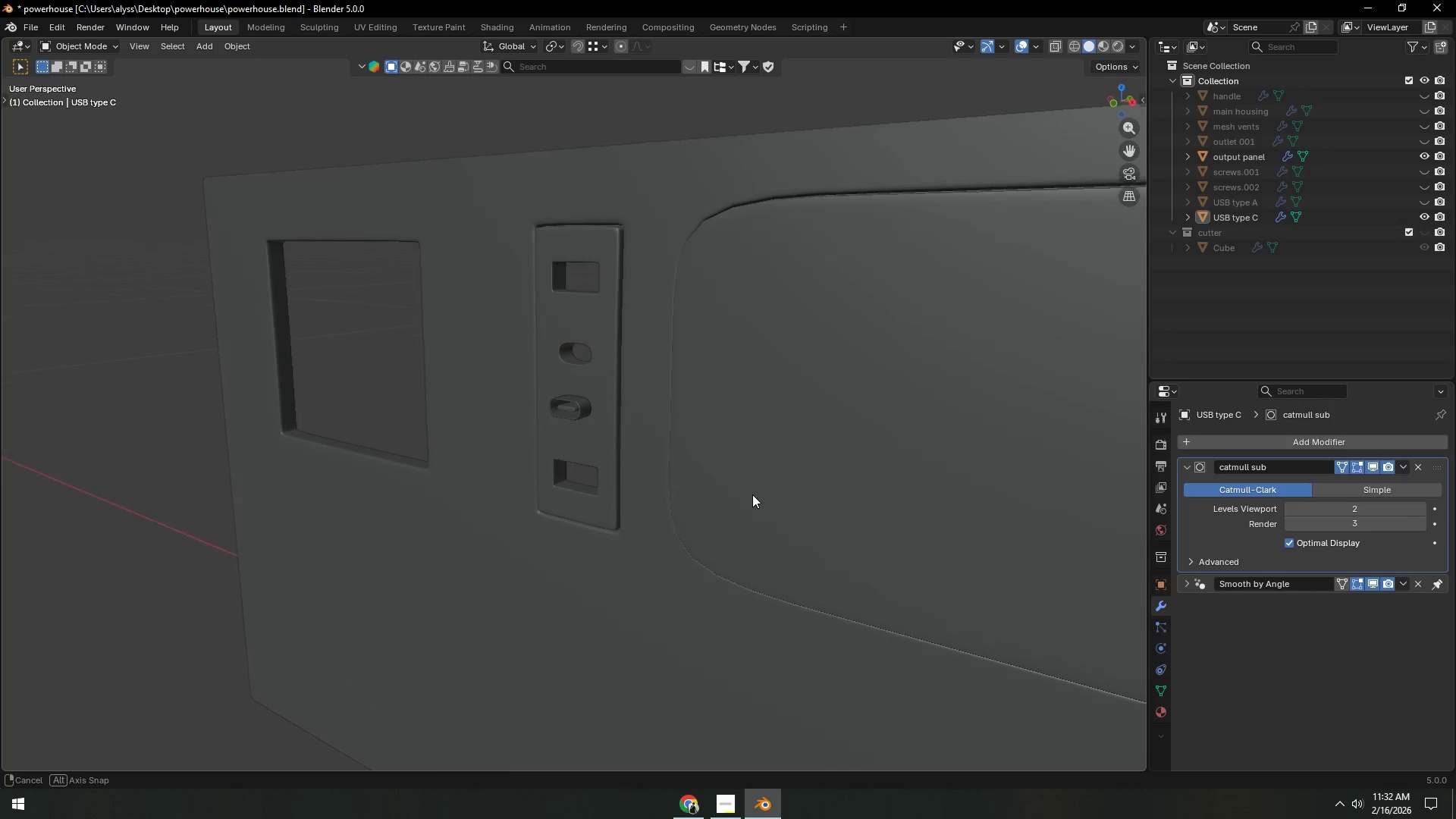 
scroll: coordinate [744, 496], scroll_direction: up, amount: 11.0
 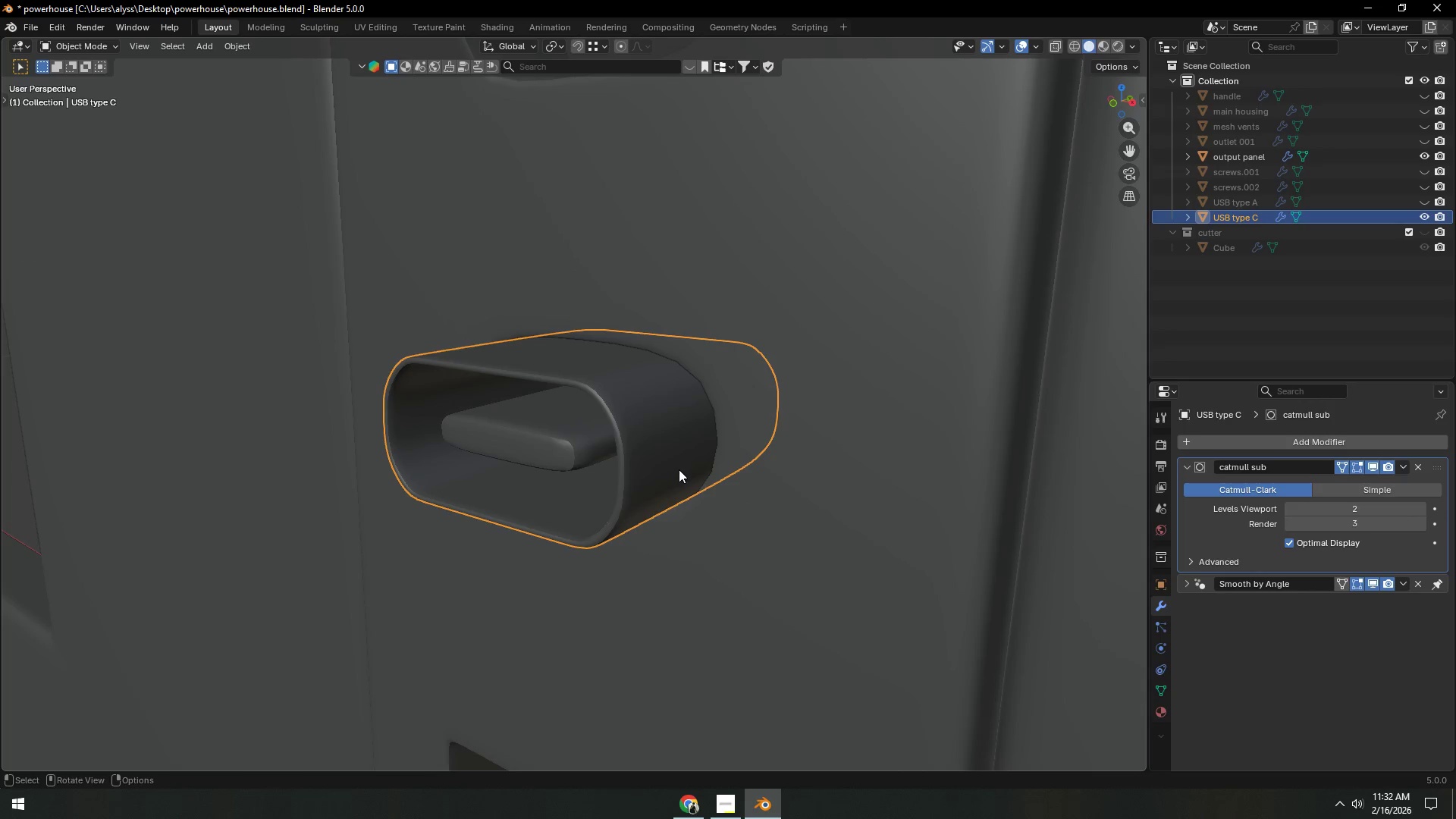 
type(gy)
 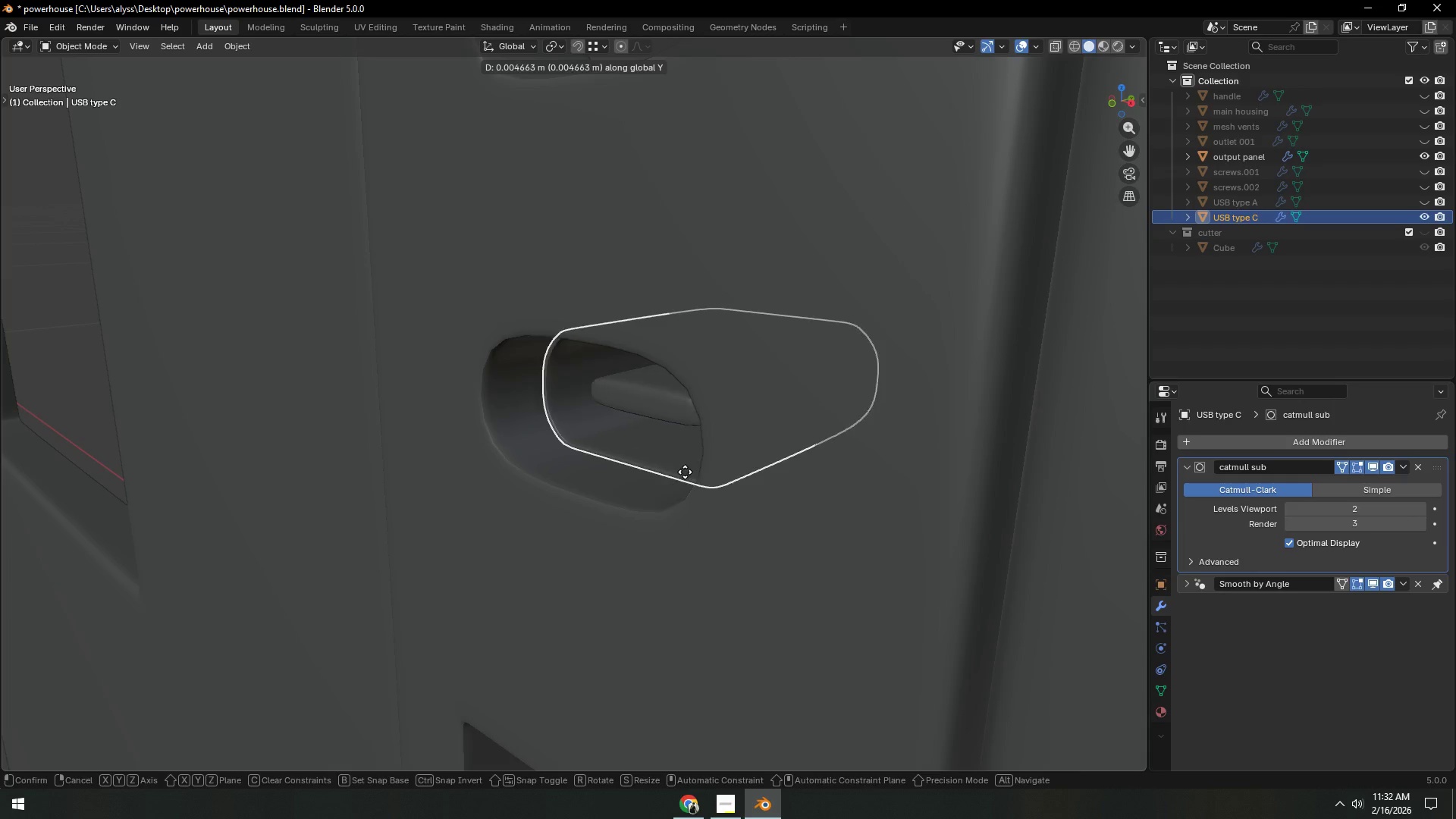 
hold_key(key=ShiftLeft, duration=1.5)
 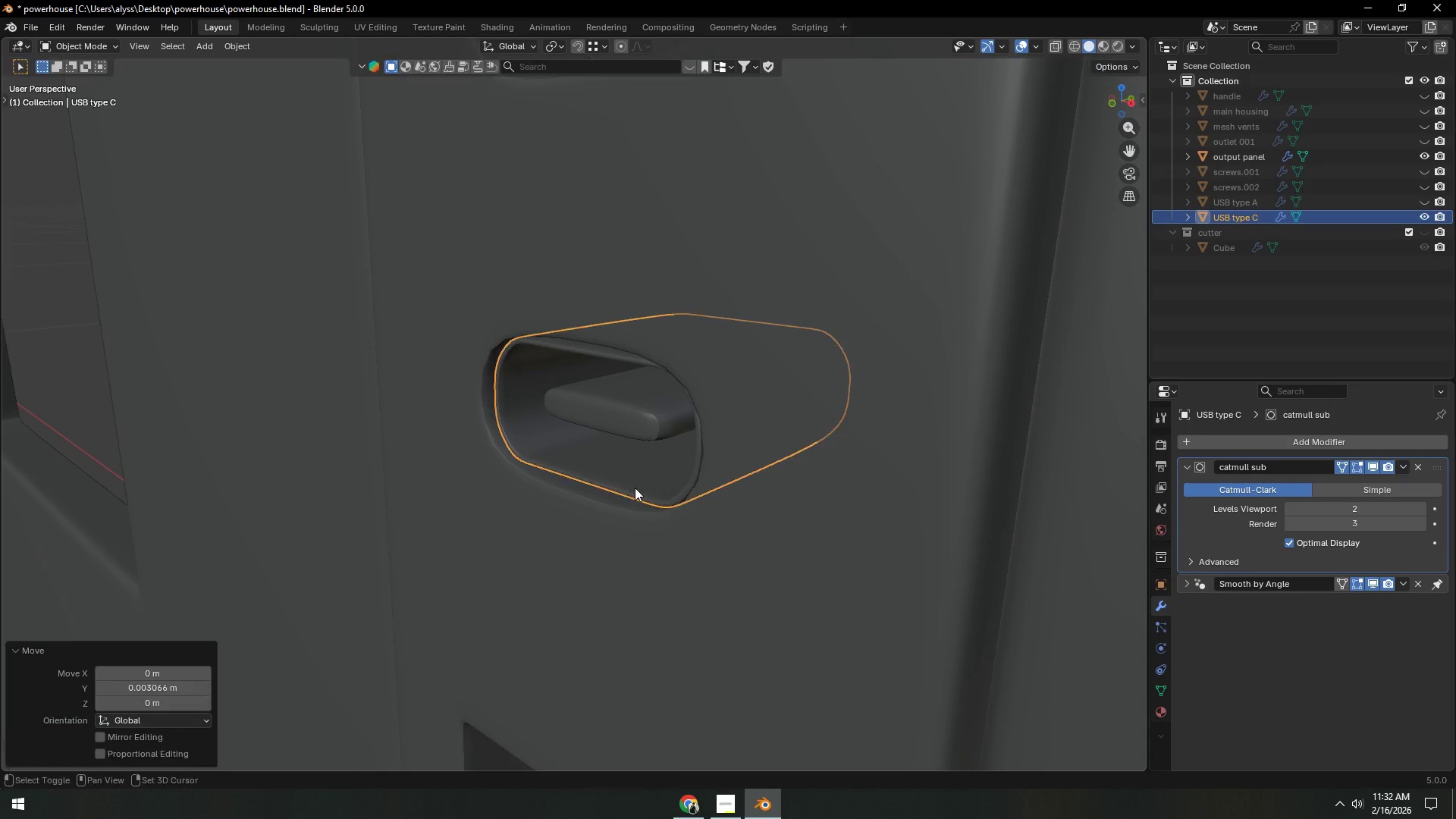 
scroll: coordinate [635, 488], scroll_direction: down, amount: 5.0
 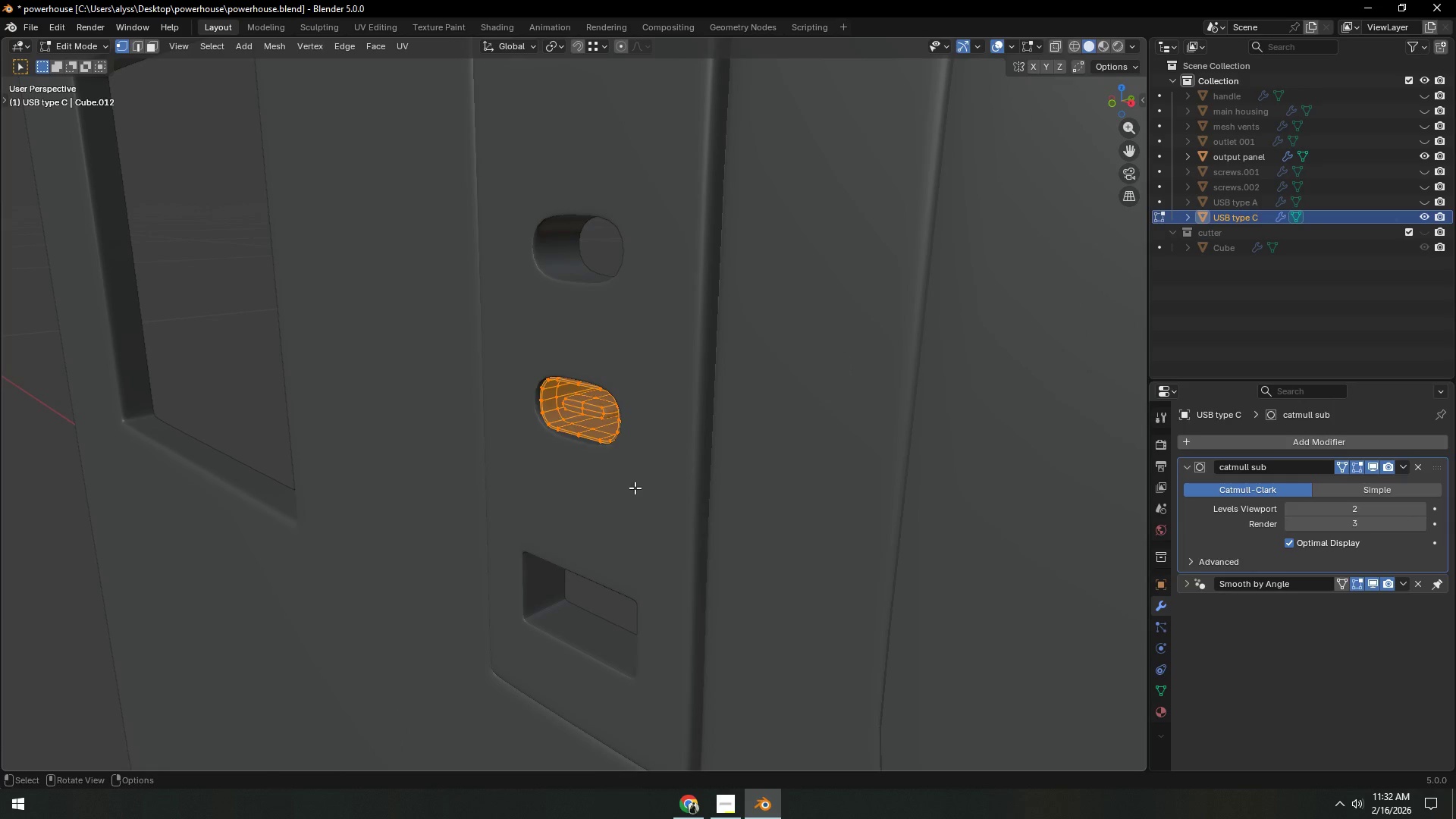 
hold_key(key=ShiftLeft, duration=0.72)
left_click([635, 488])
 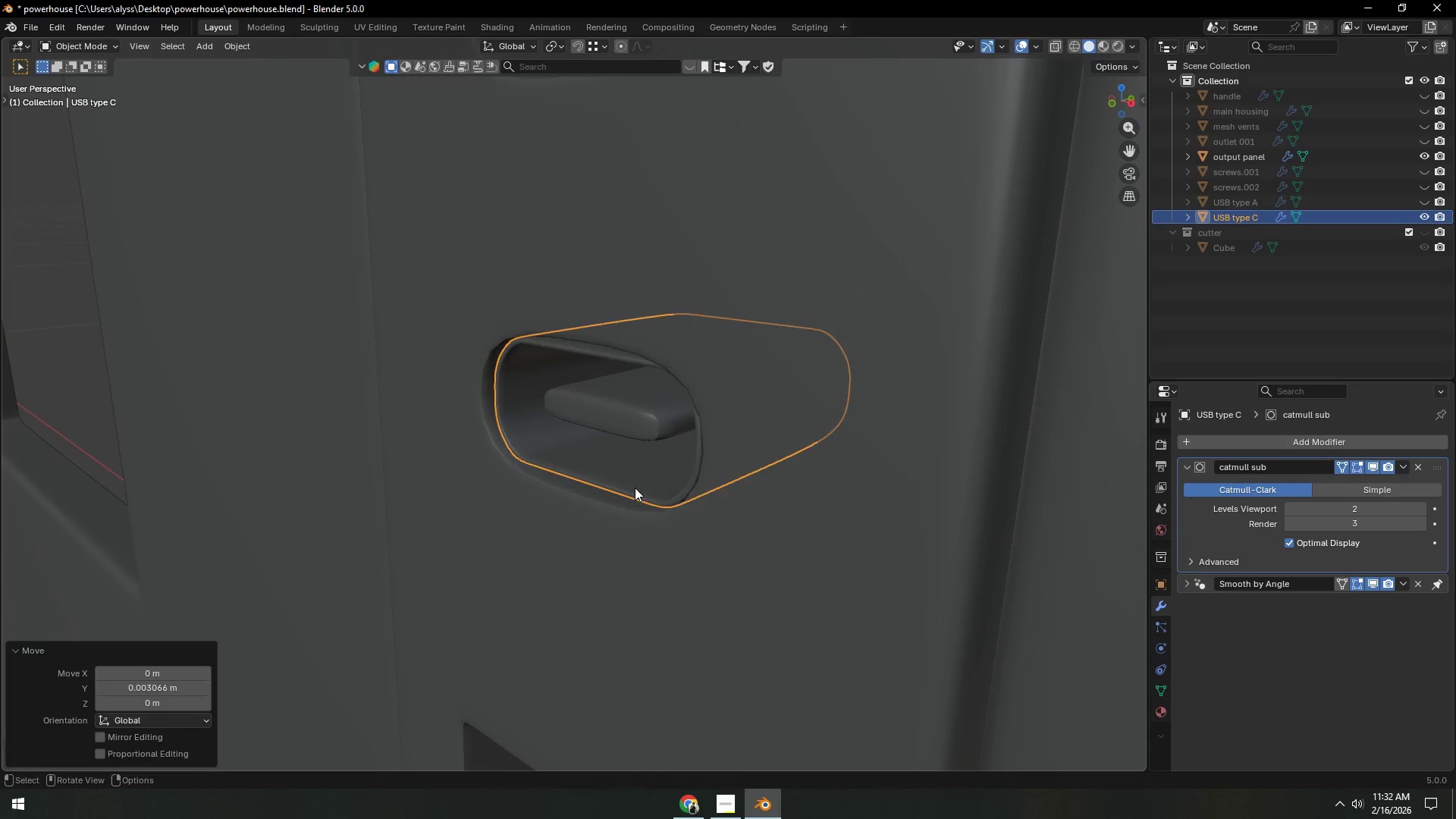 
key(Tab)
 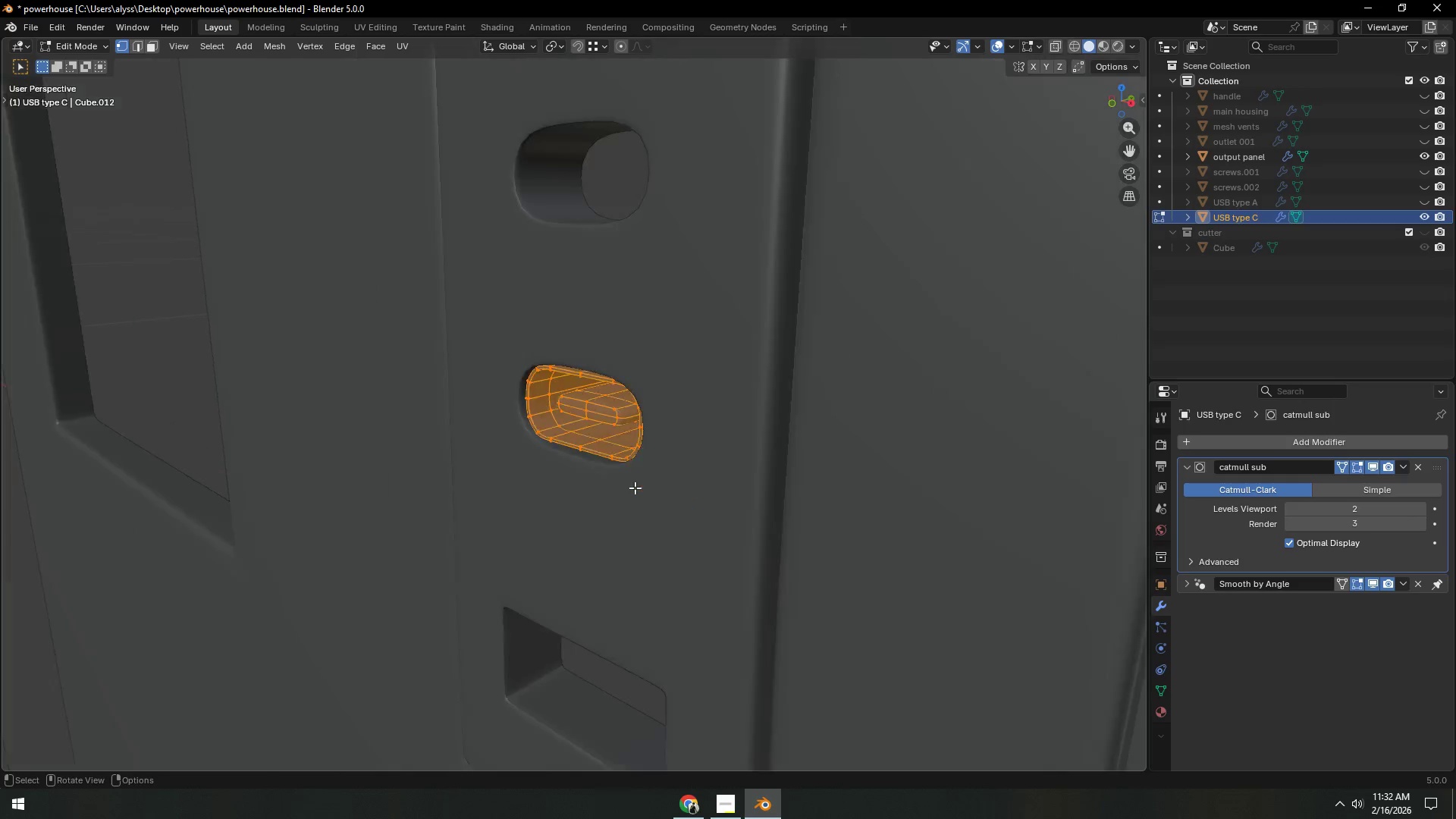 
scroll: coordinate [233, 354], scroll_direction: down, amount: 3.0
 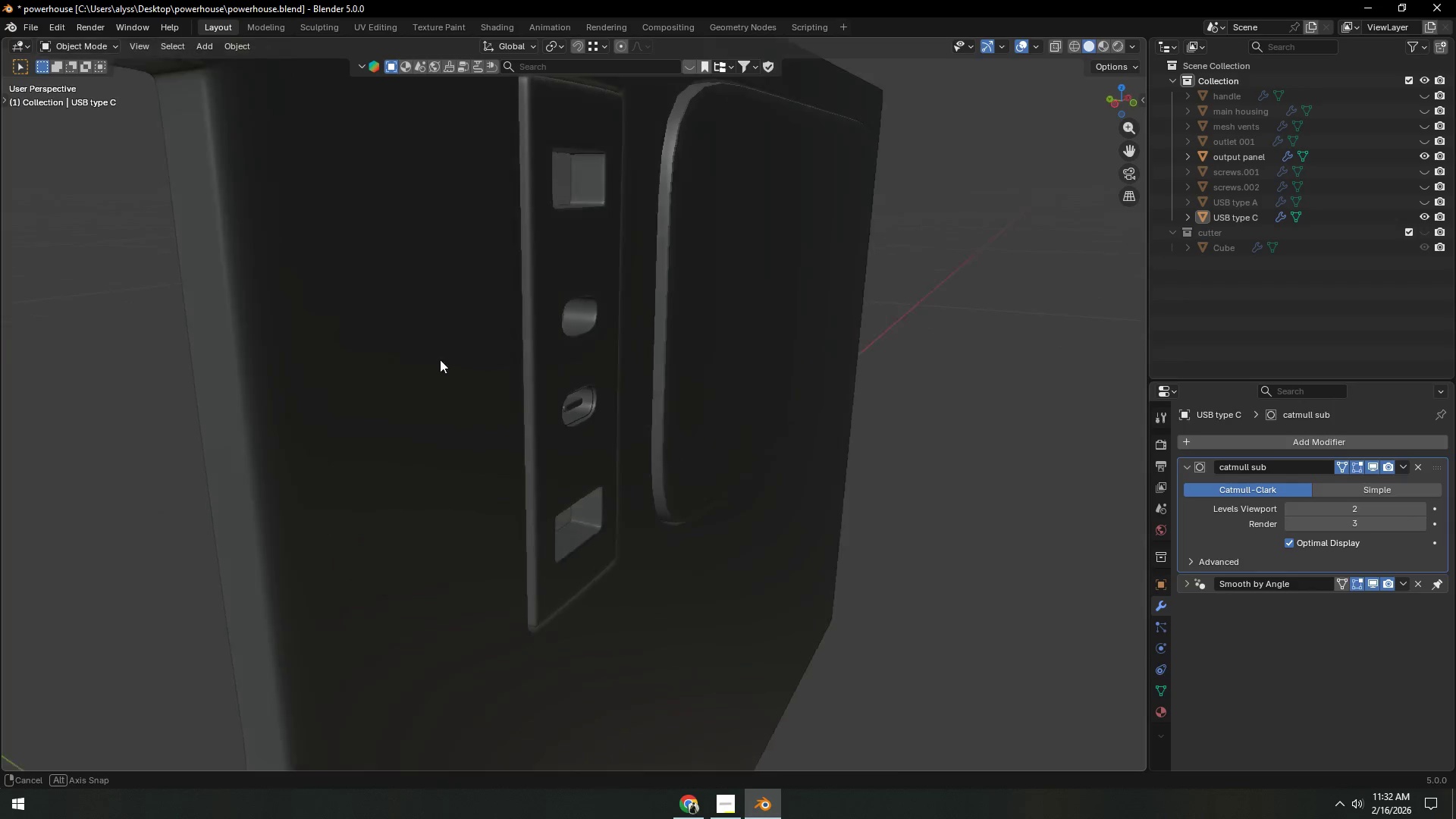 
key(Tab)
 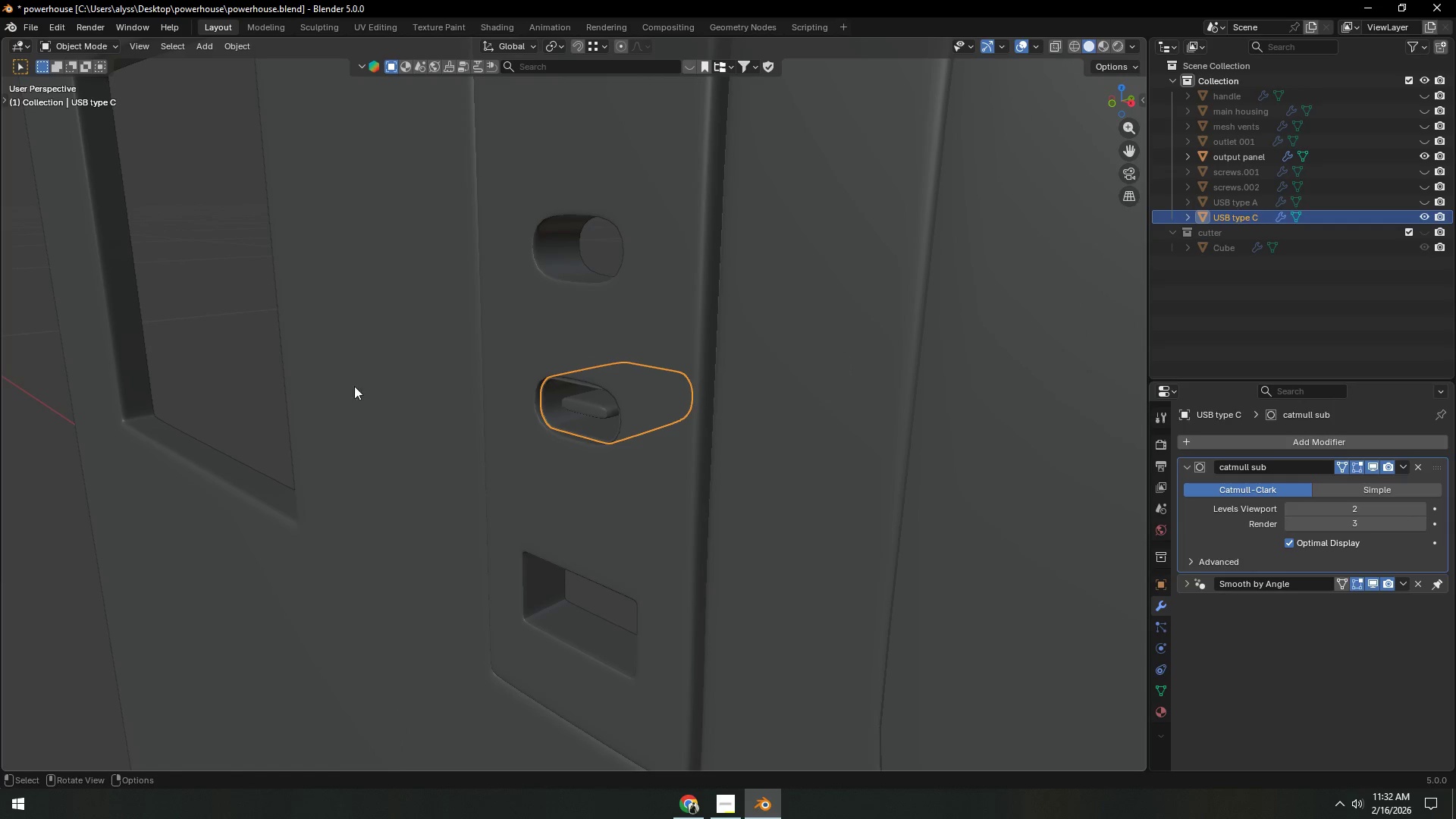 
left_click([219, 350])
 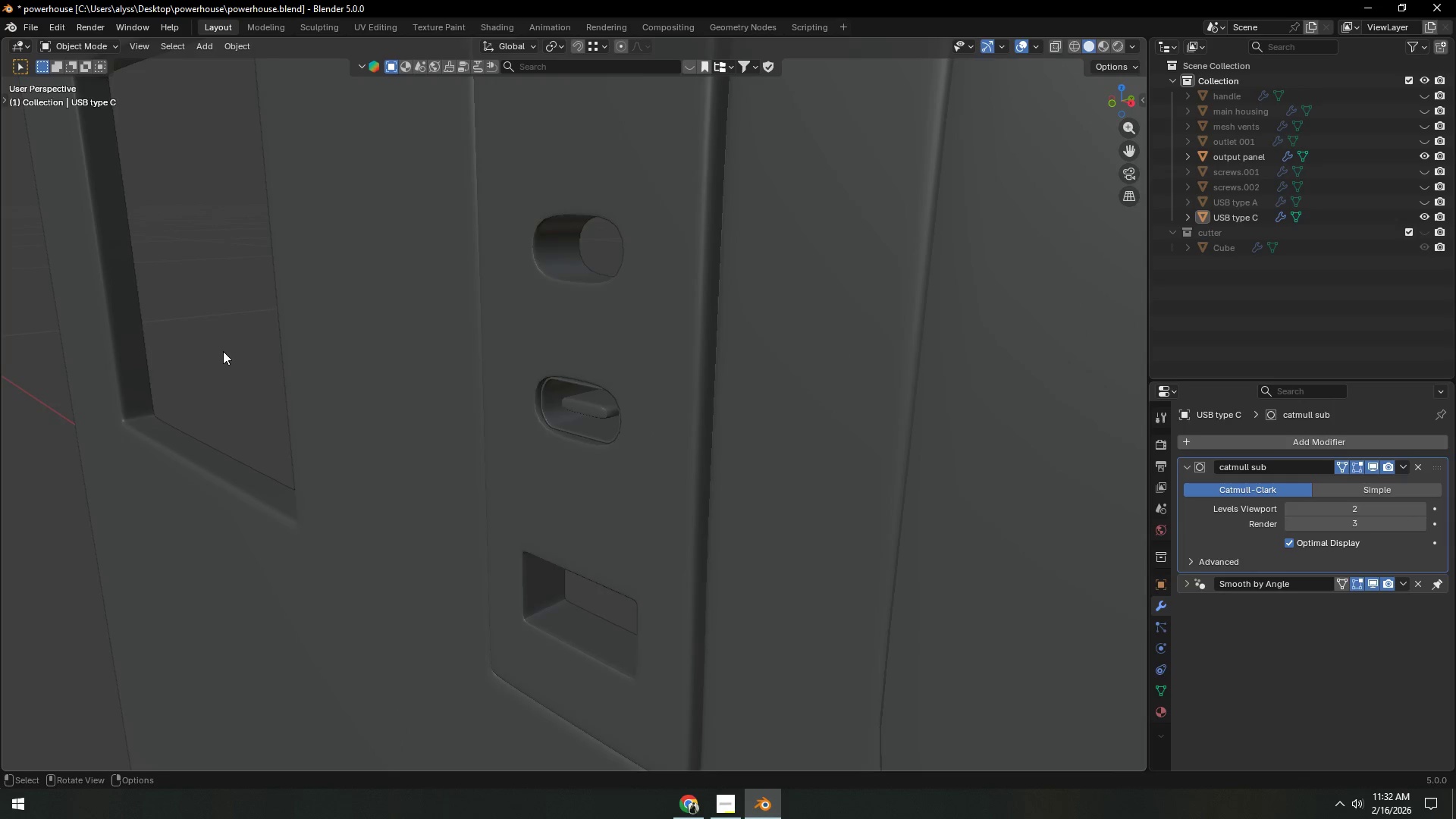 
scroll: coordinate [601, 394], scroll_direction: up, amount: 6.0
 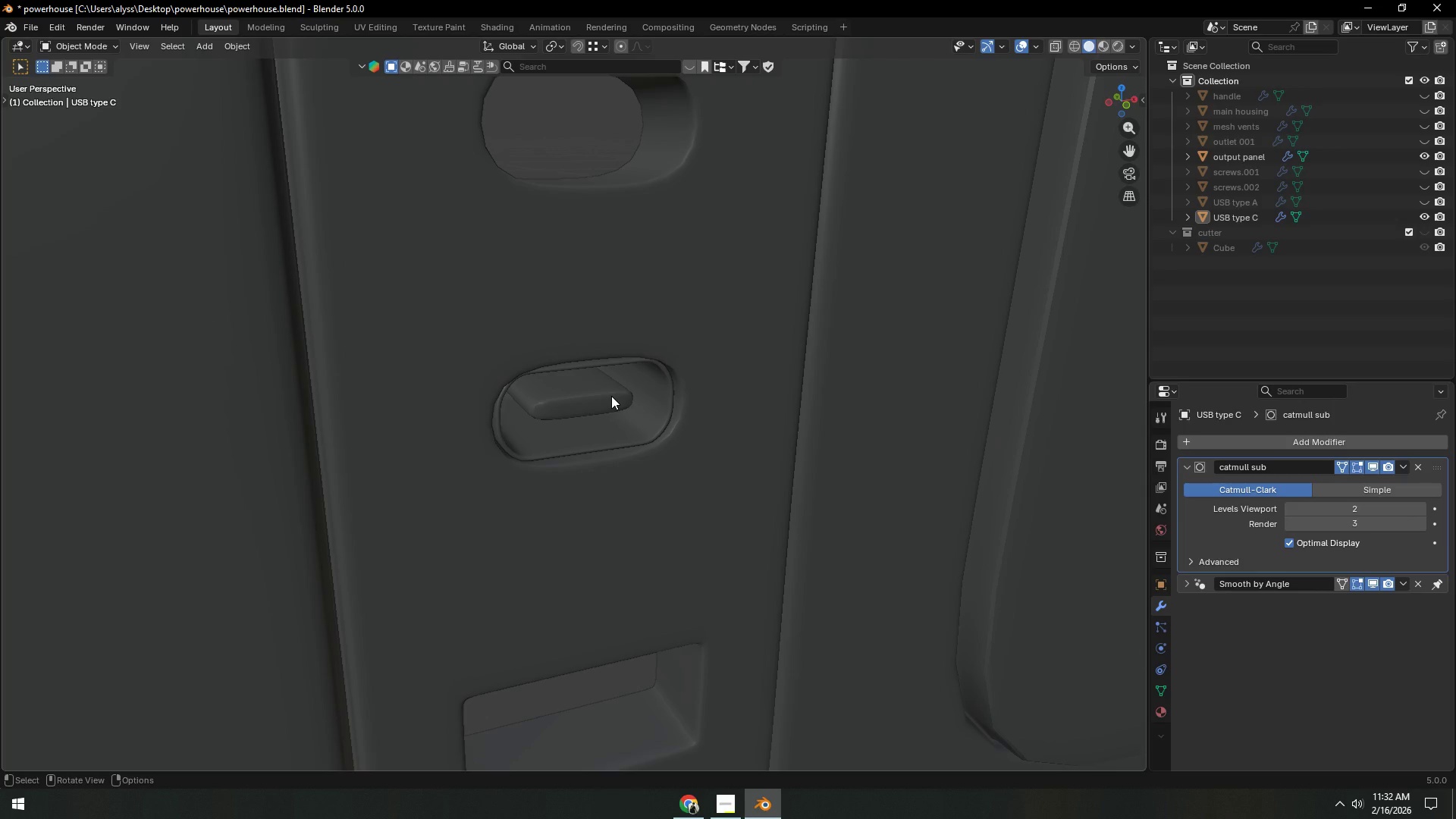 
wait(12.28)
 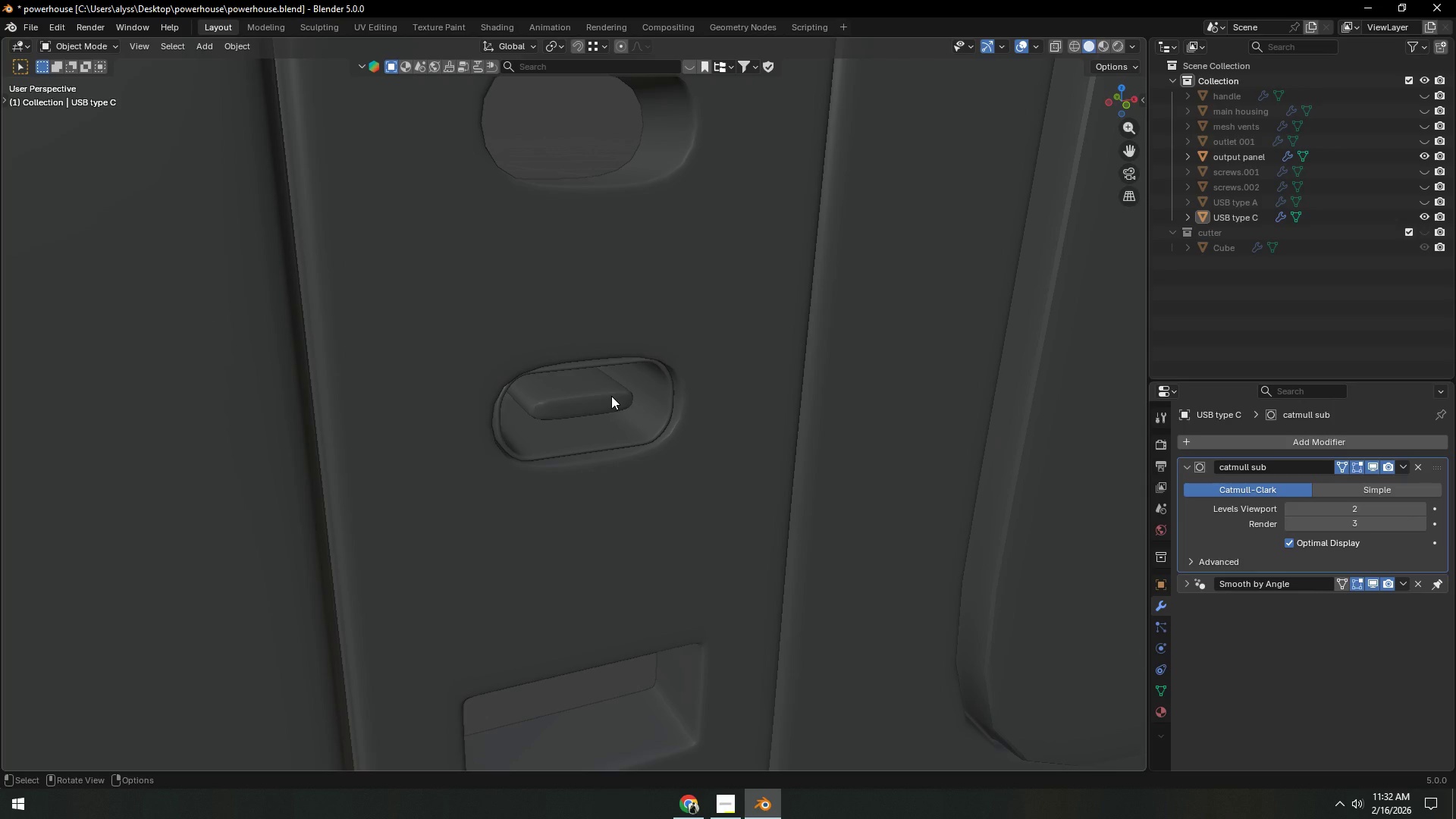 
scroll: coordinate [682, 390], scroll_direction: up, amount: 5.0
 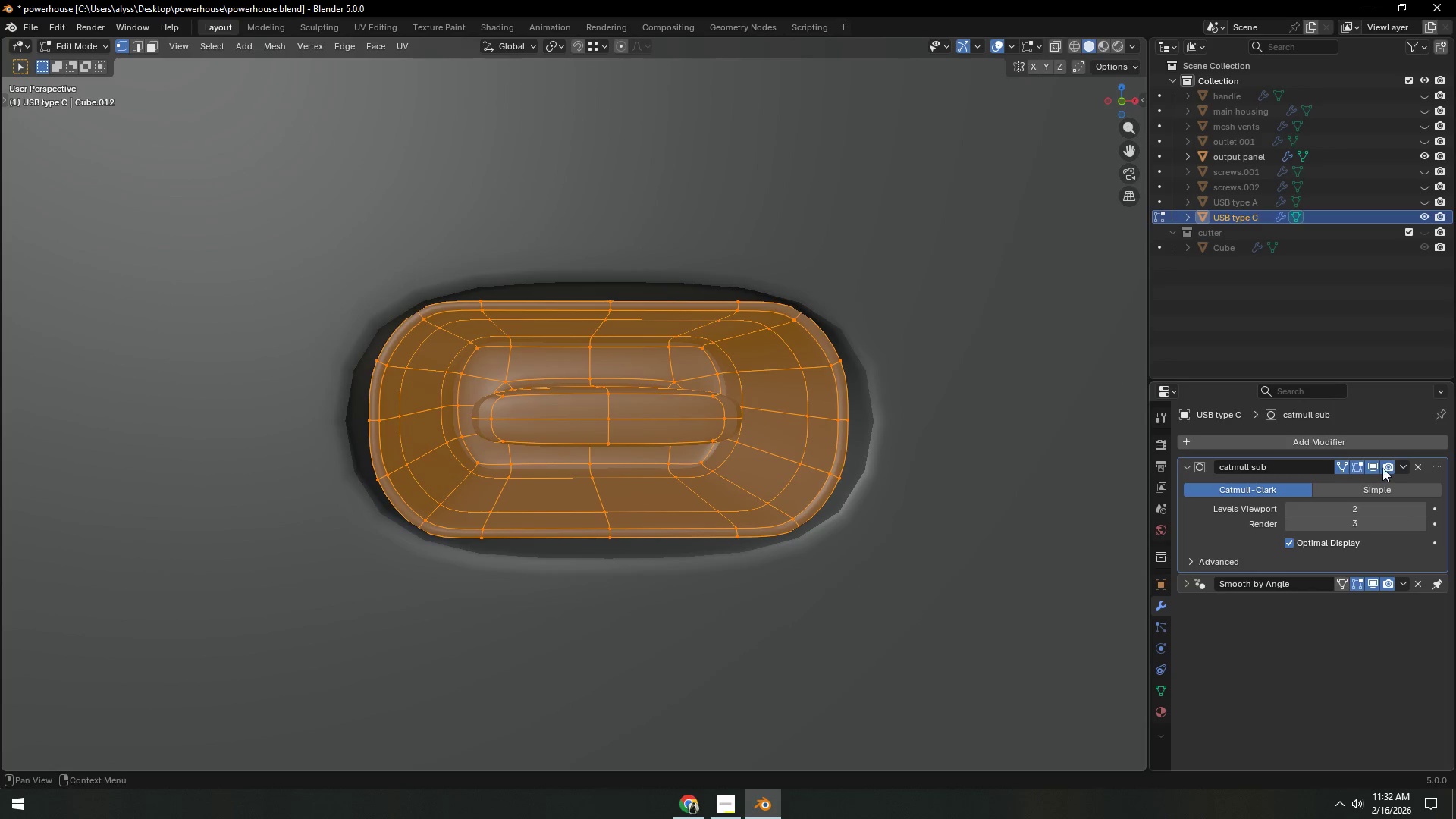 
left_click([659, 353])
 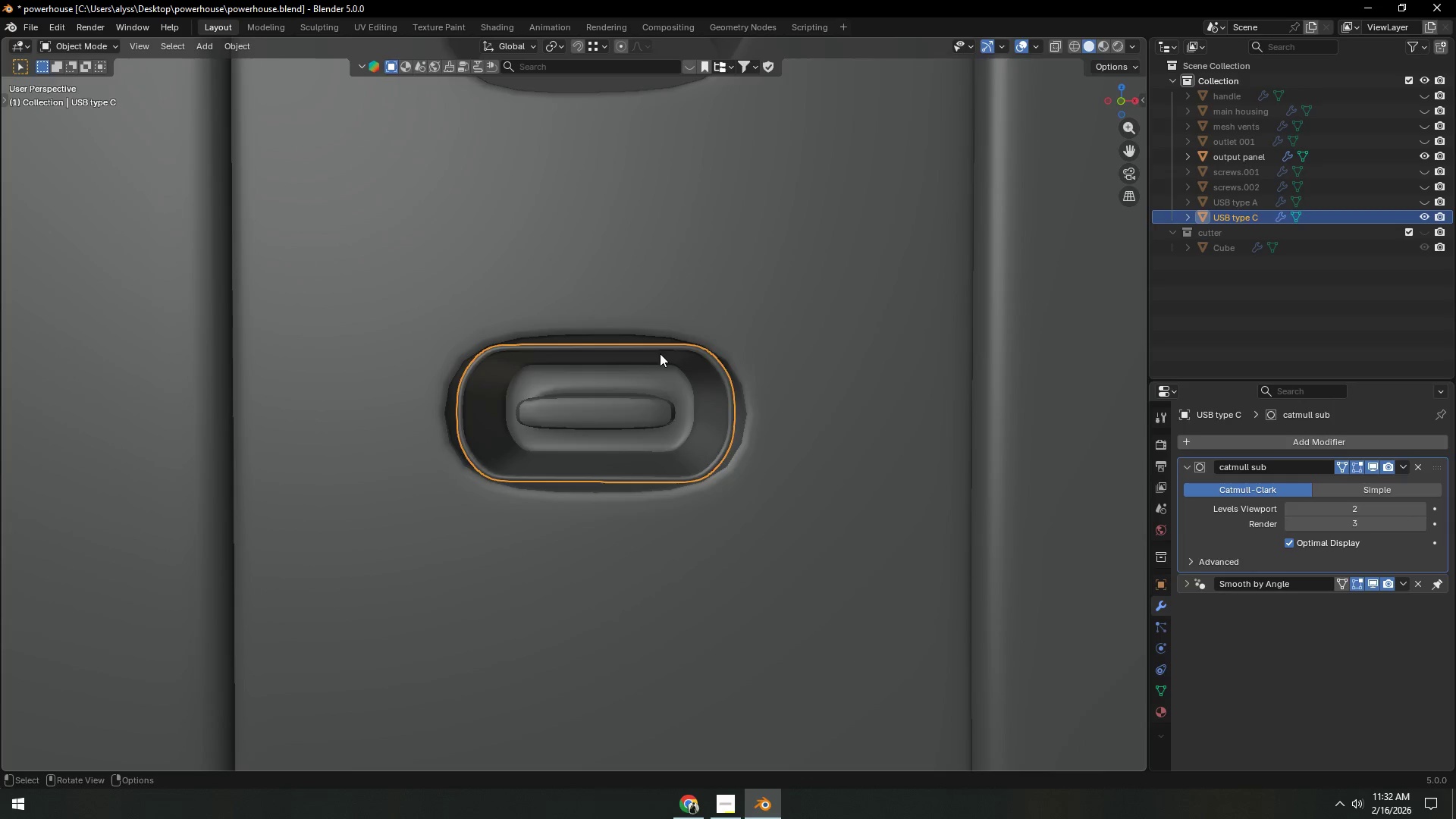 
key(Tab)
 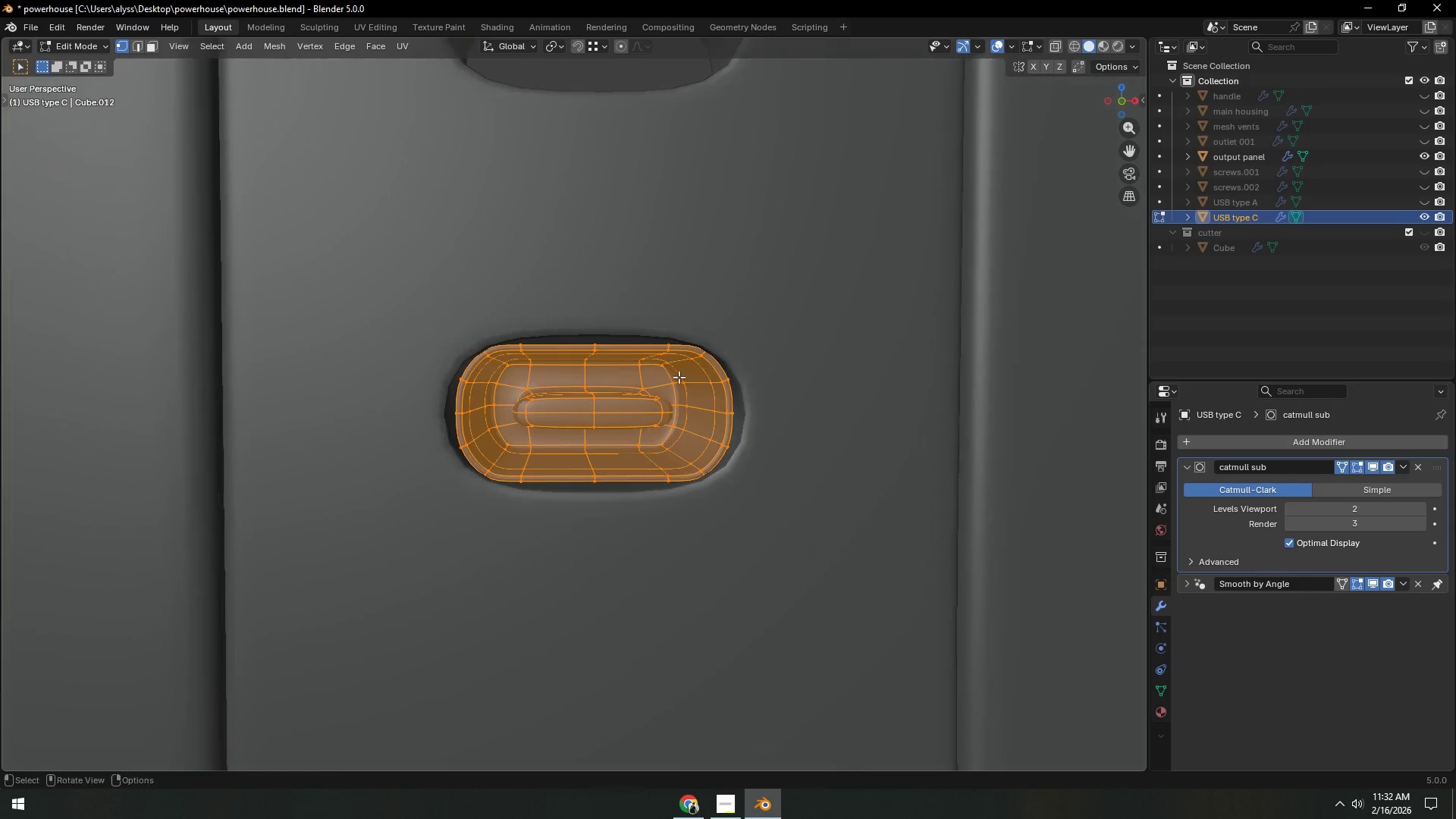 
left_click([1376, 465])
 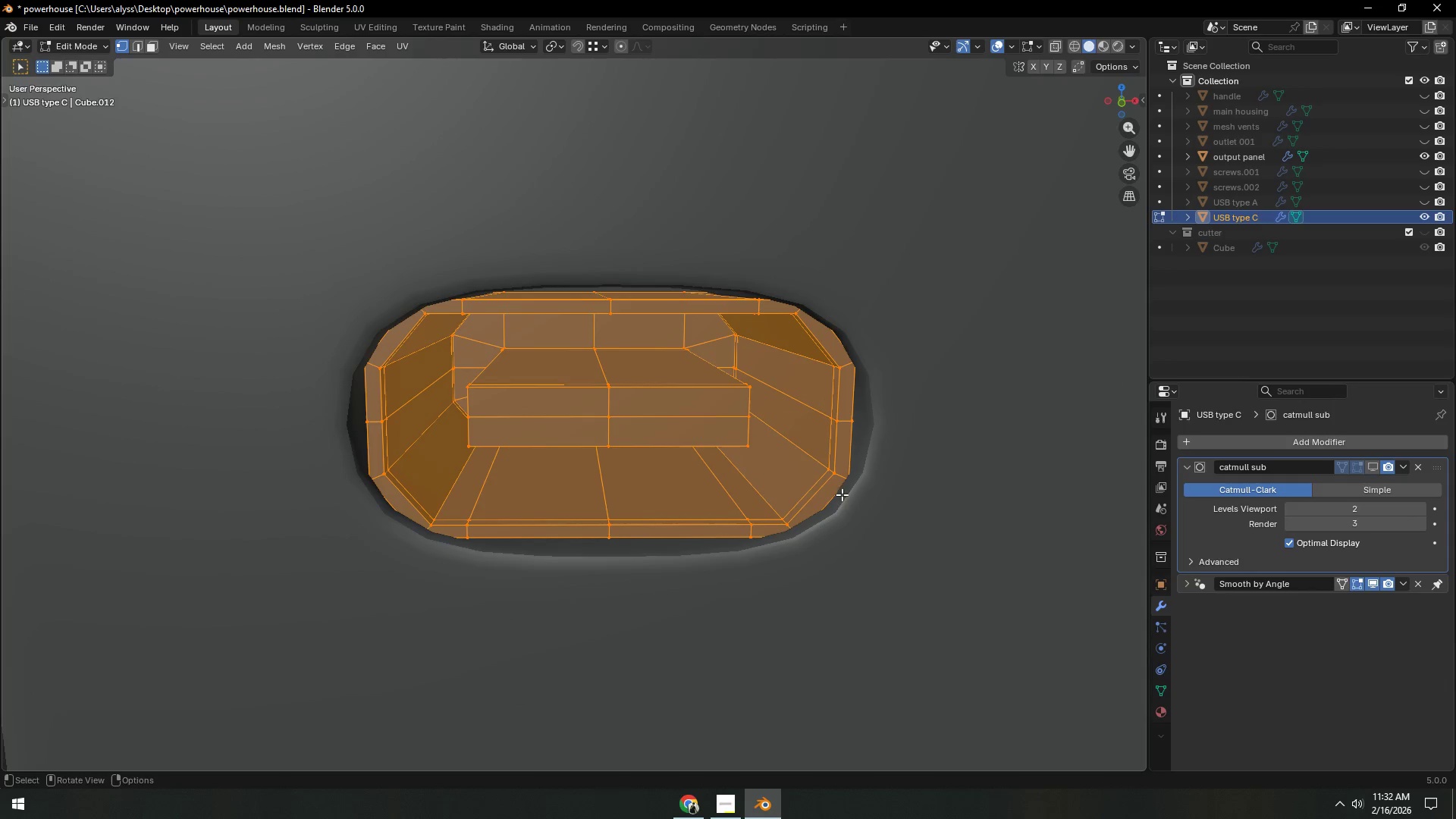 
key(3)
 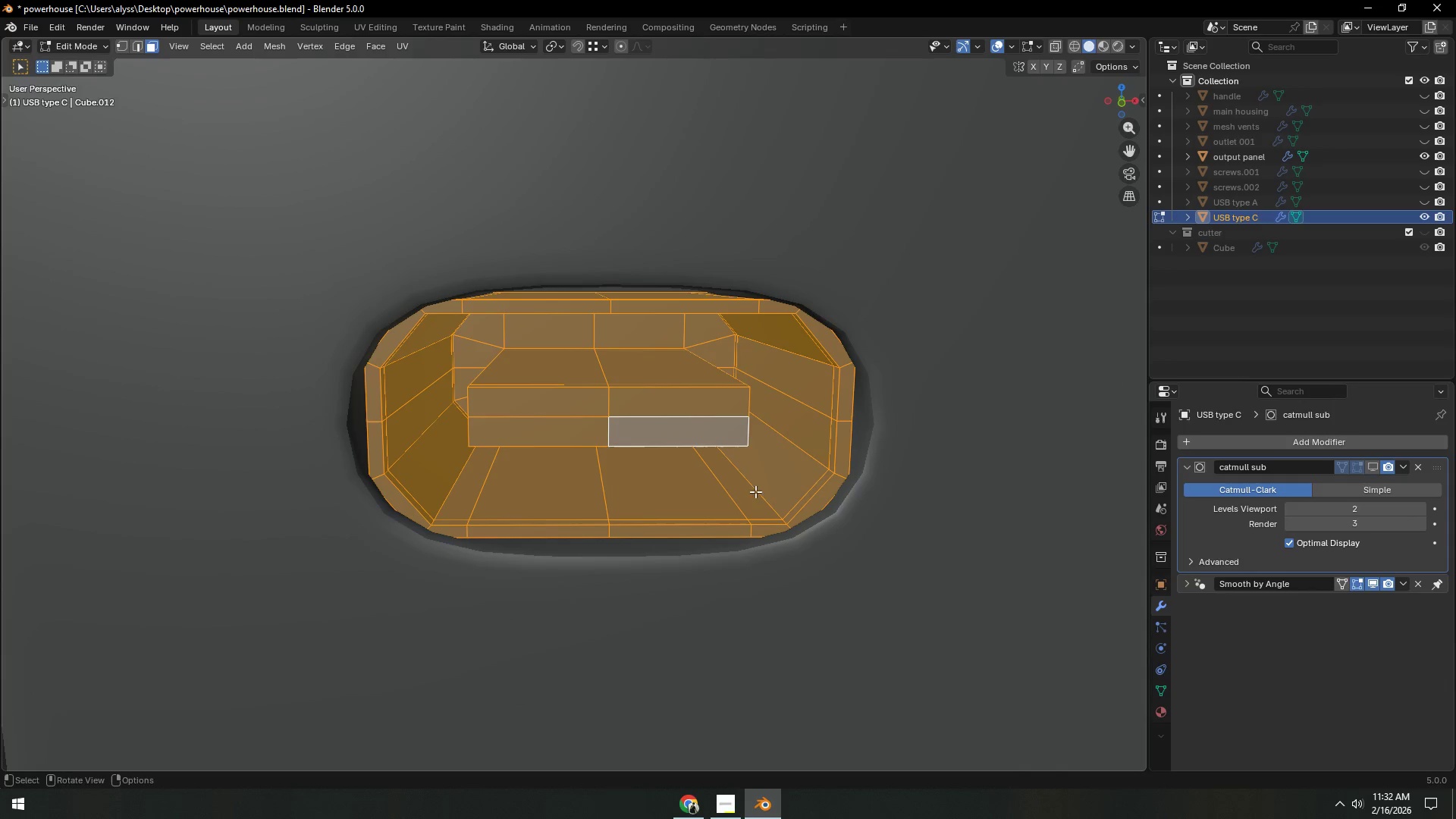 
hold_key(key=AltLeft, duration=1.34)
left_click([754, 492])
 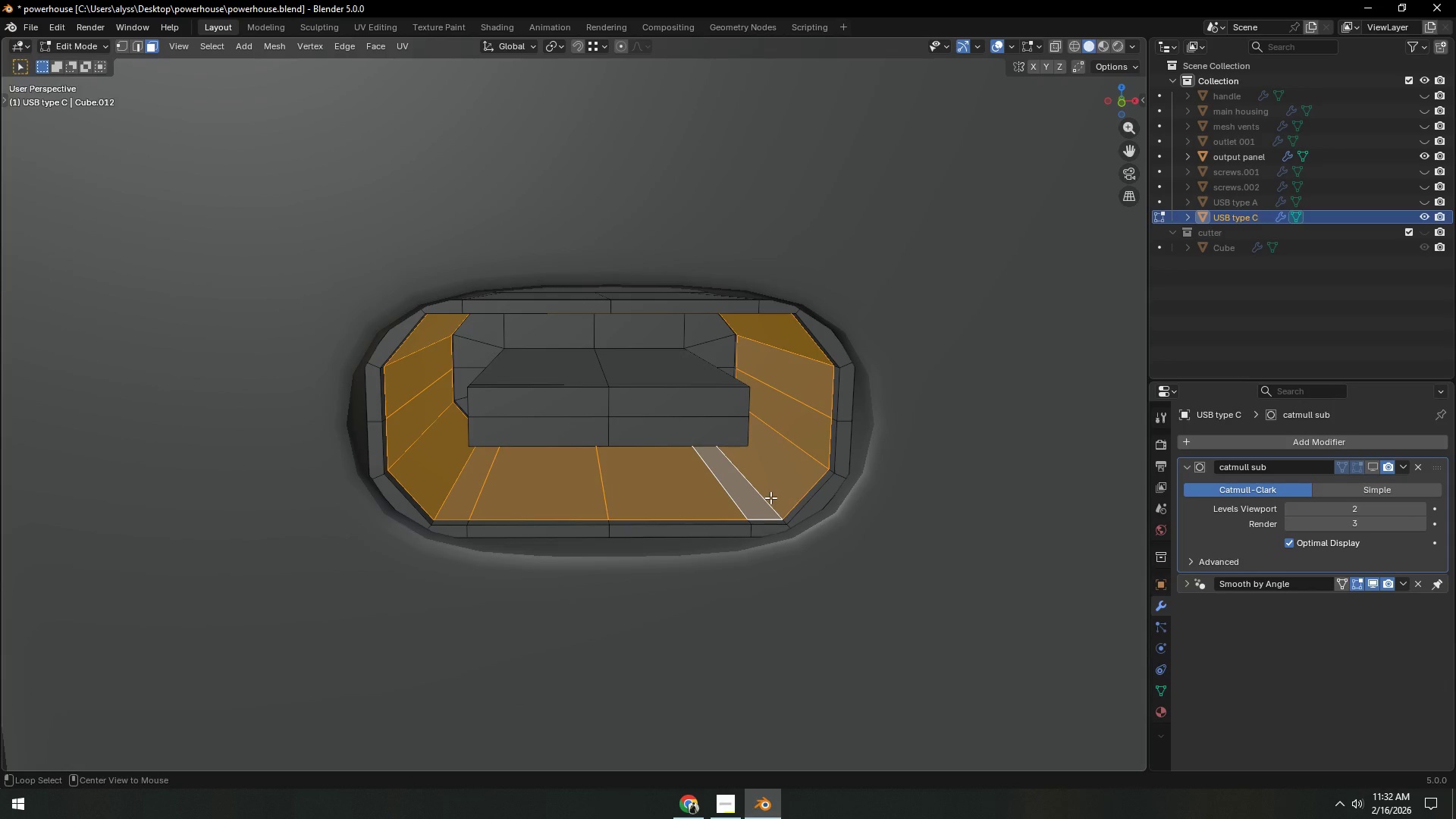 
 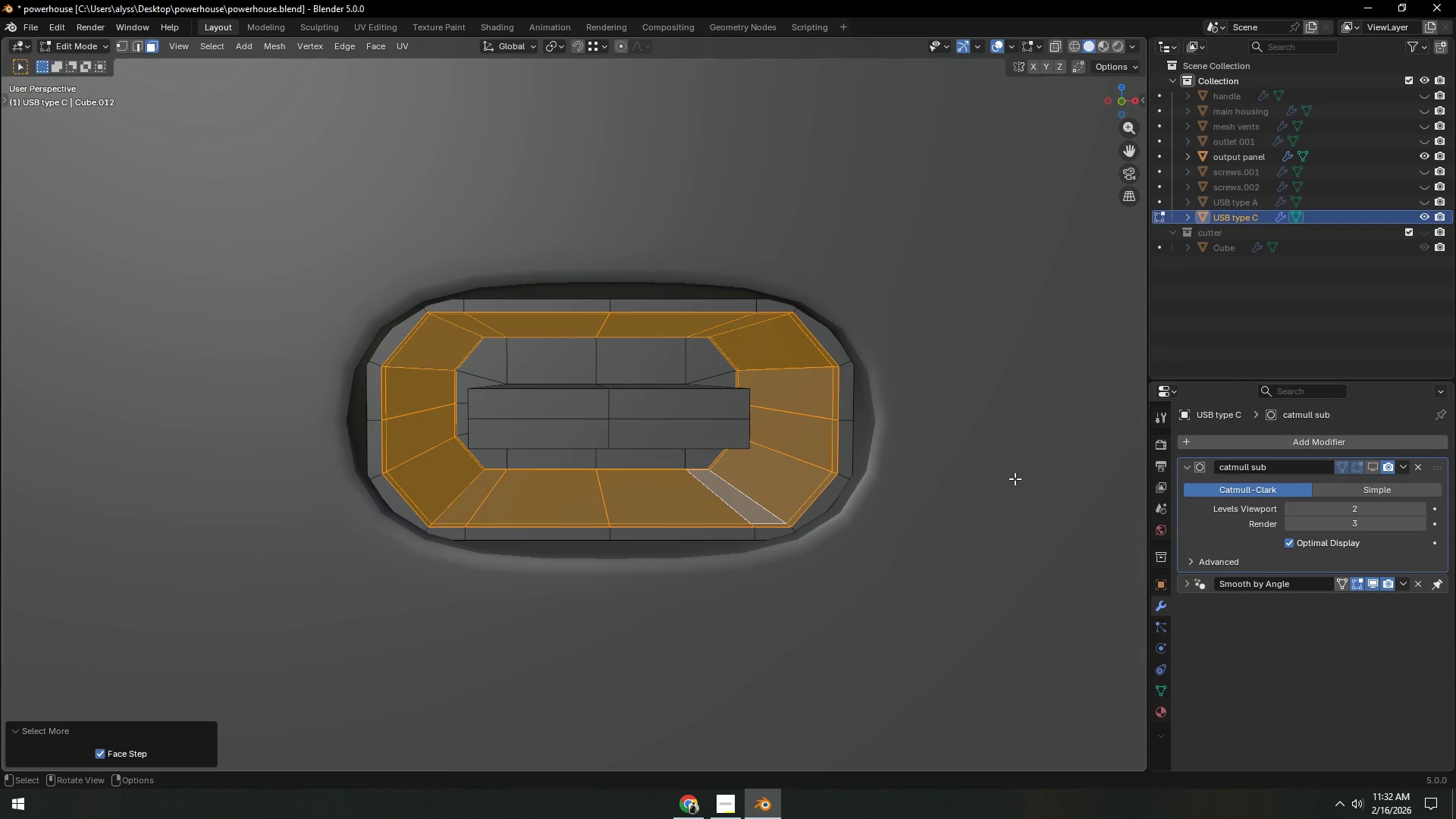 
type(sz)
 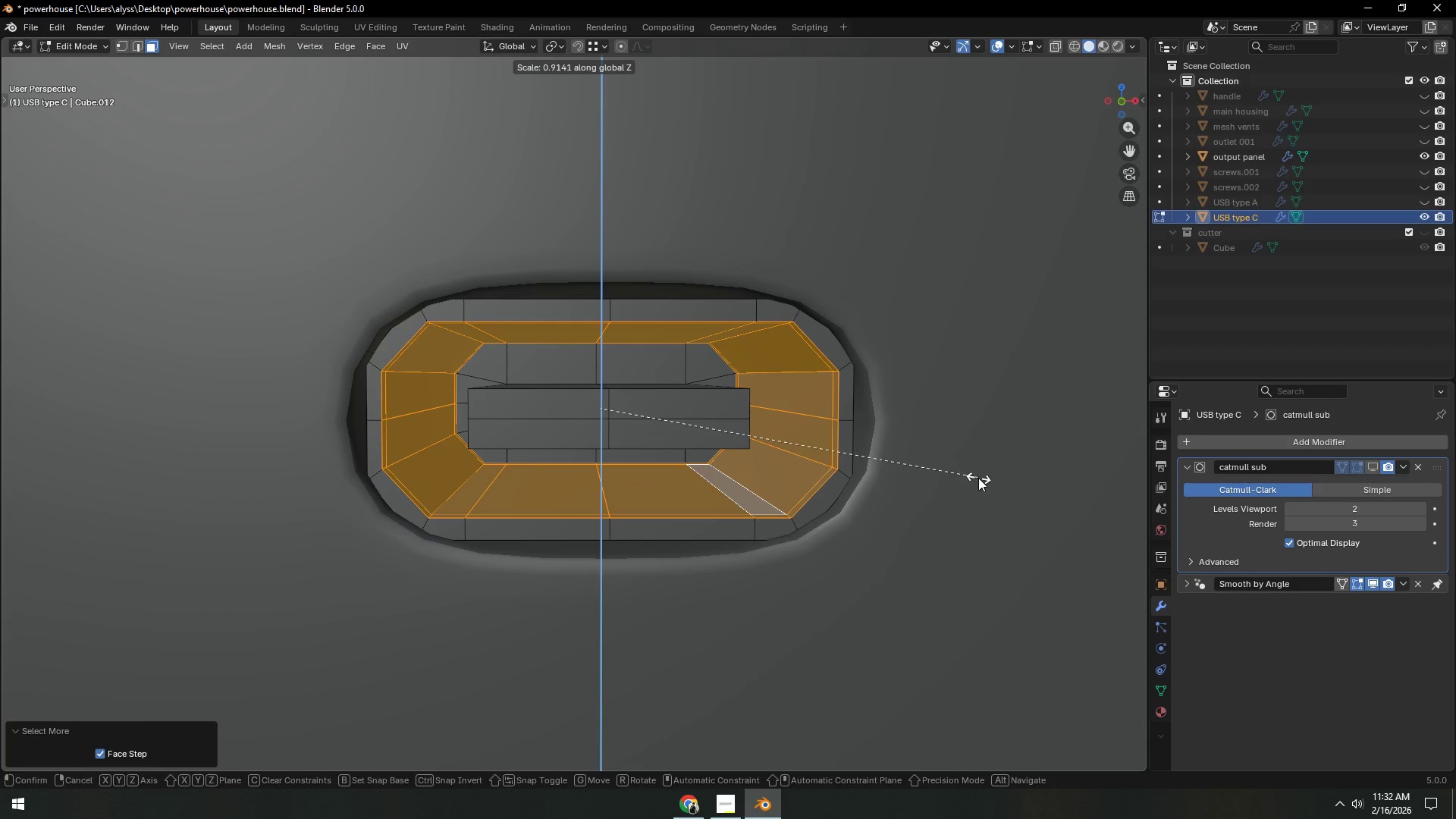 
left_click([978, 478])
 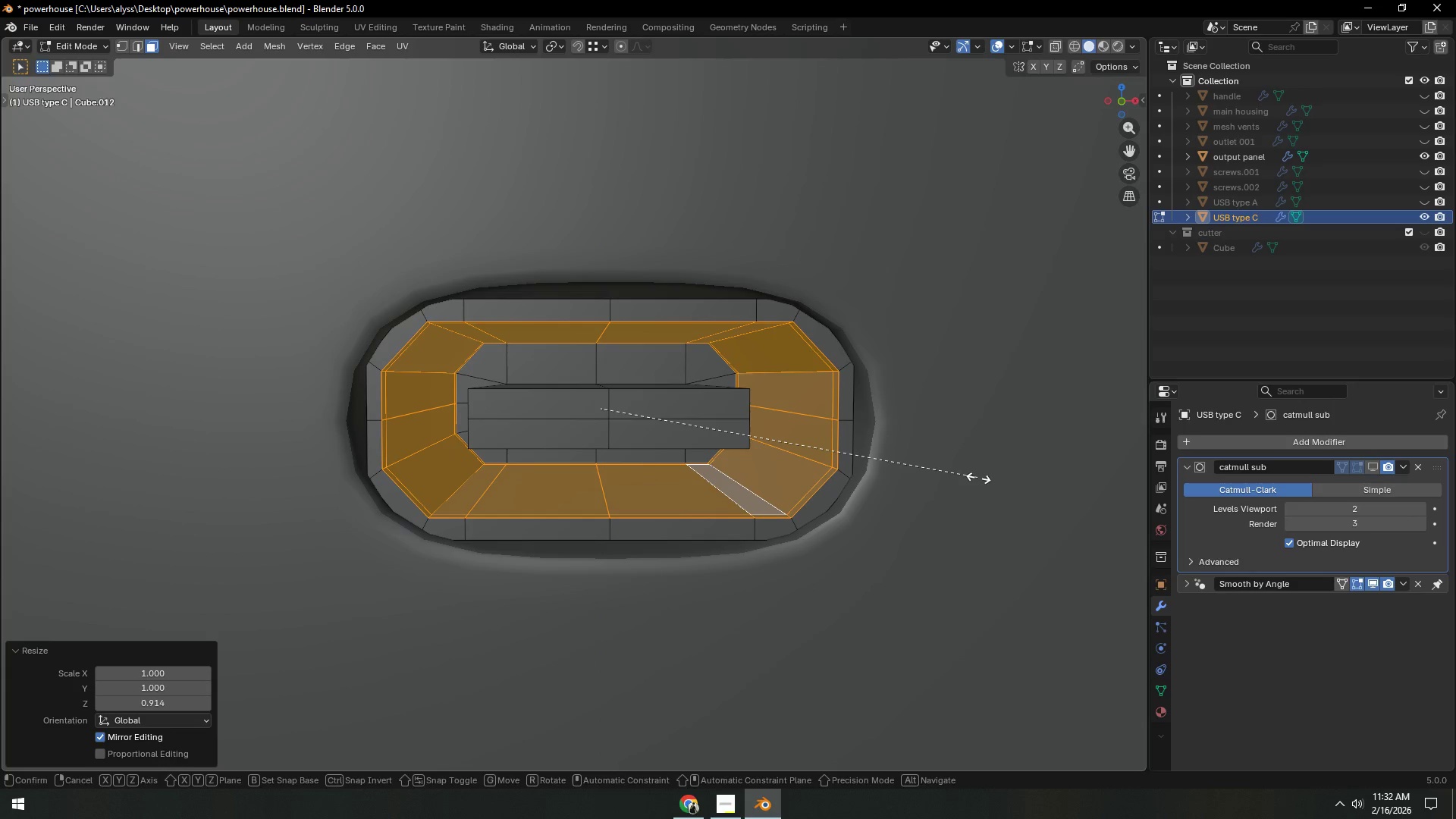 
type(sx)
 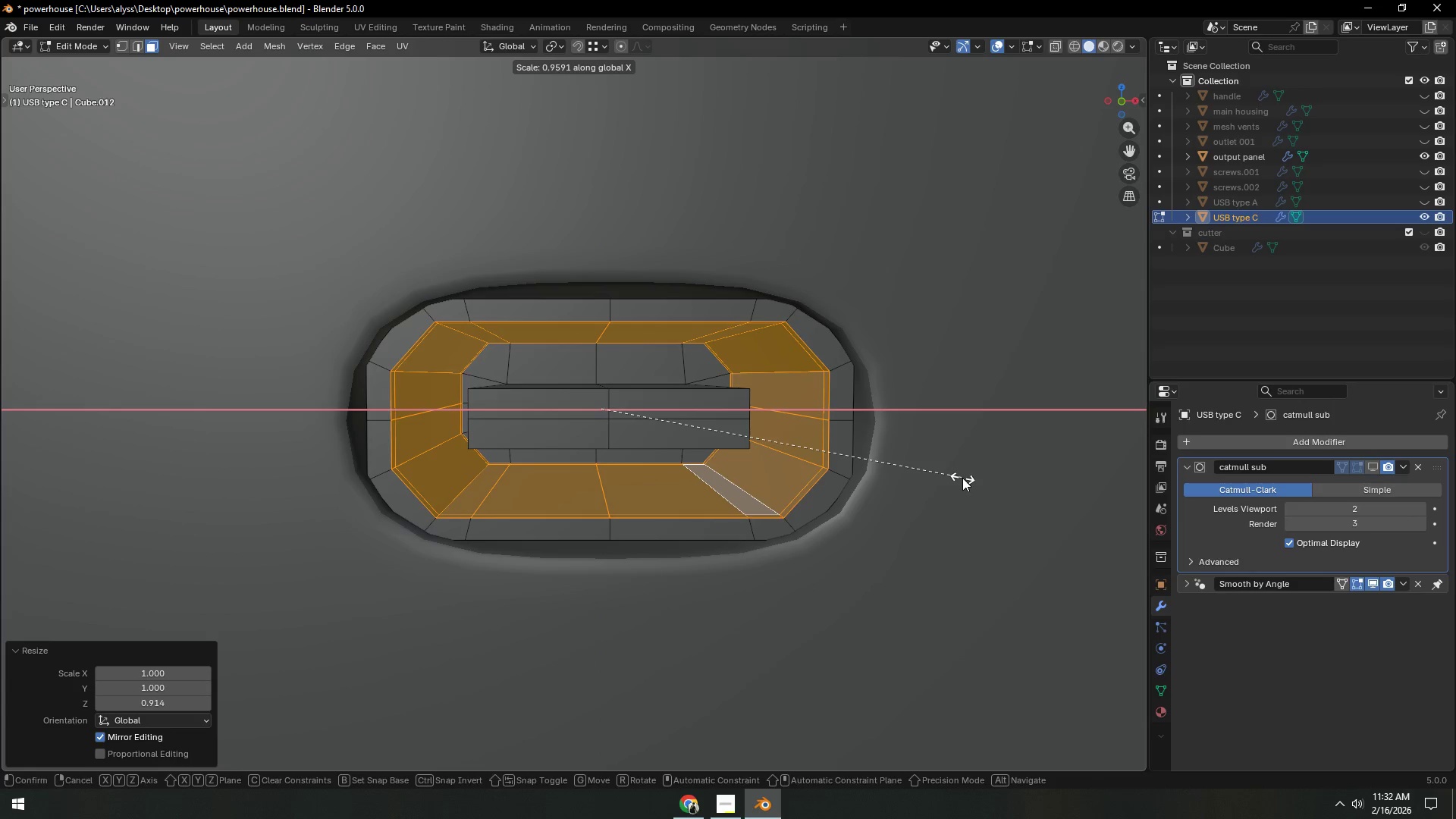 
left_click([962, 478])
 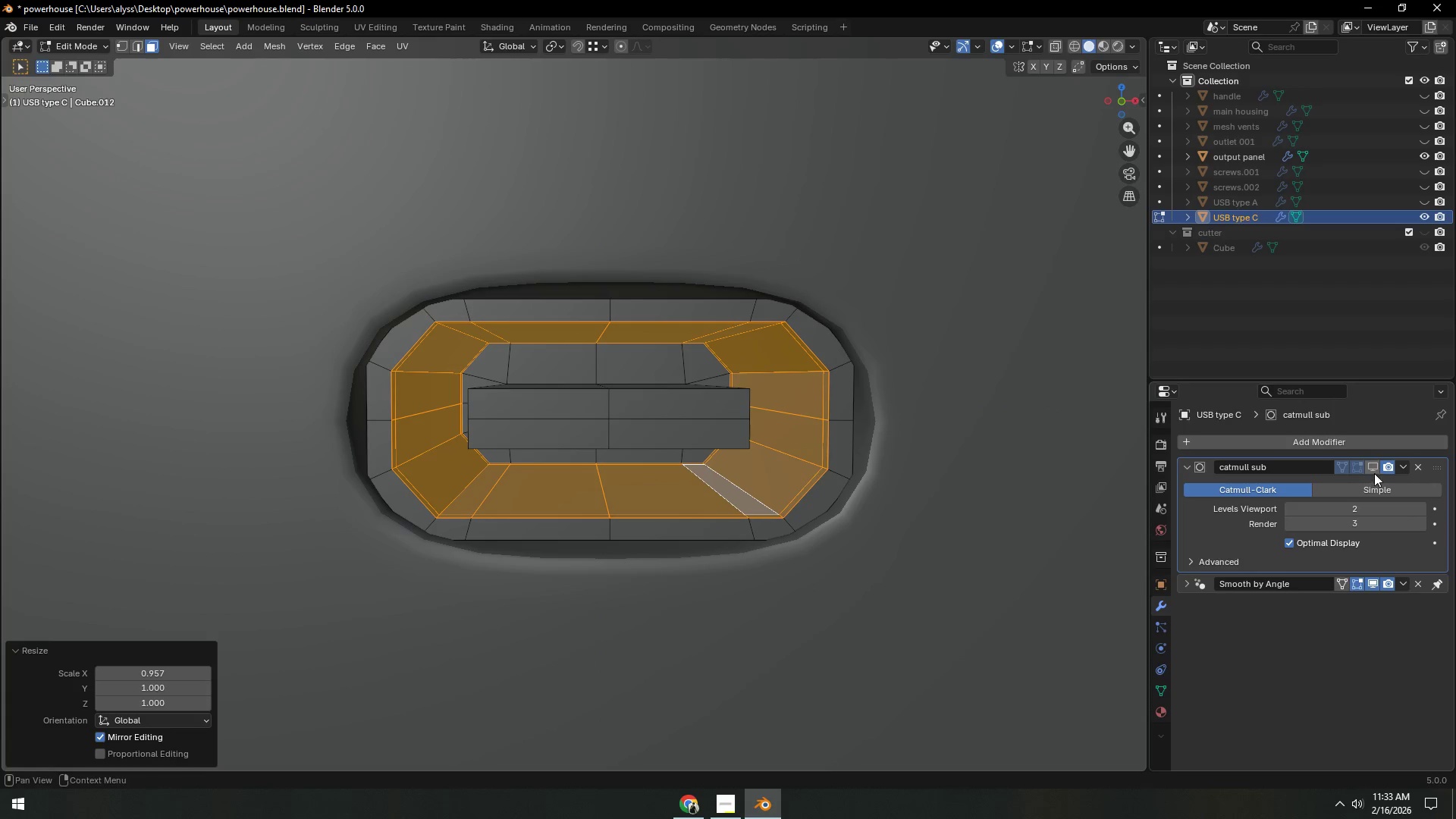 
scroll: coordinate [933, 475], scroll_direction: down, amount: 2.0
 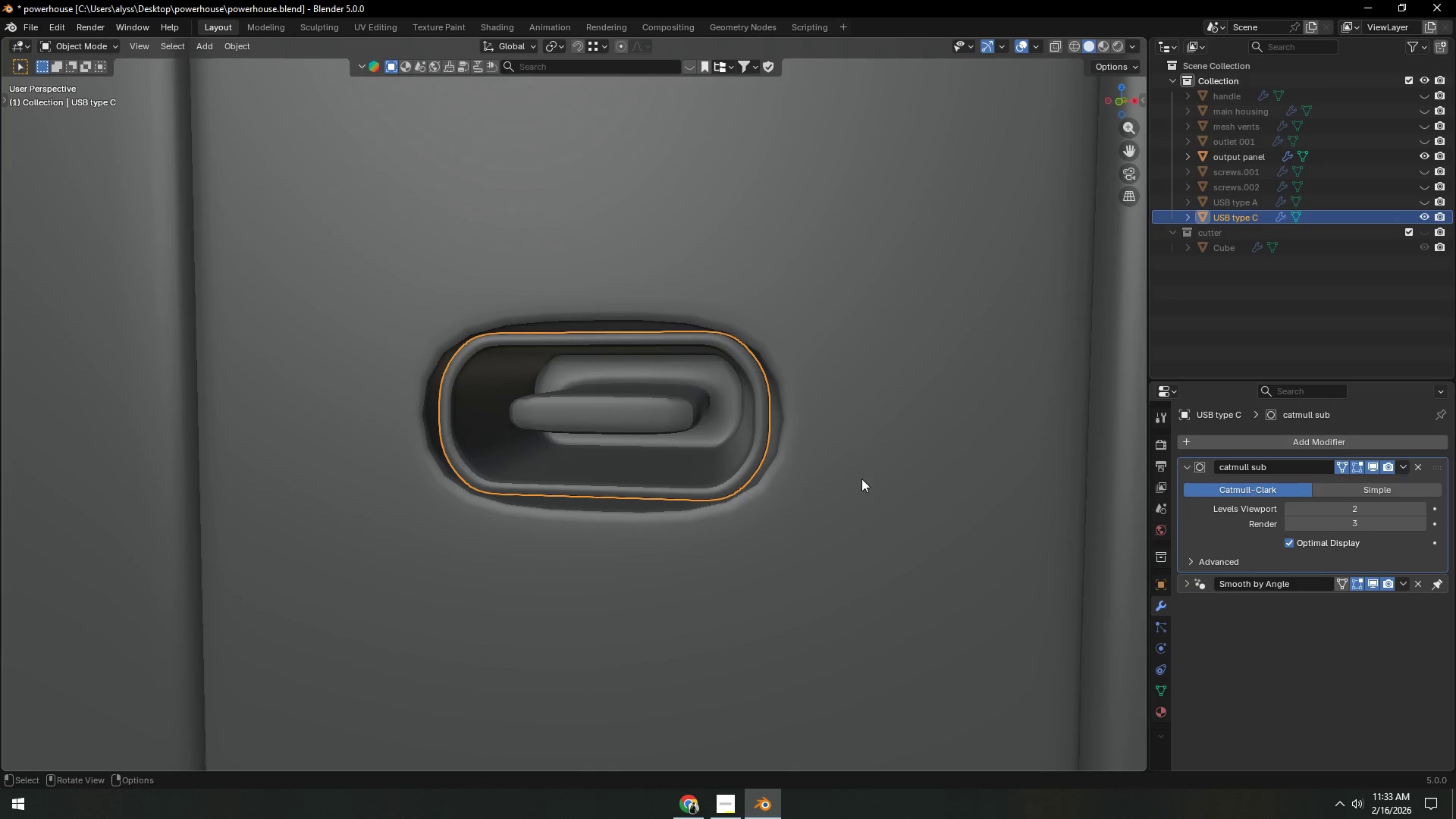 
left_click([1376, 471])
 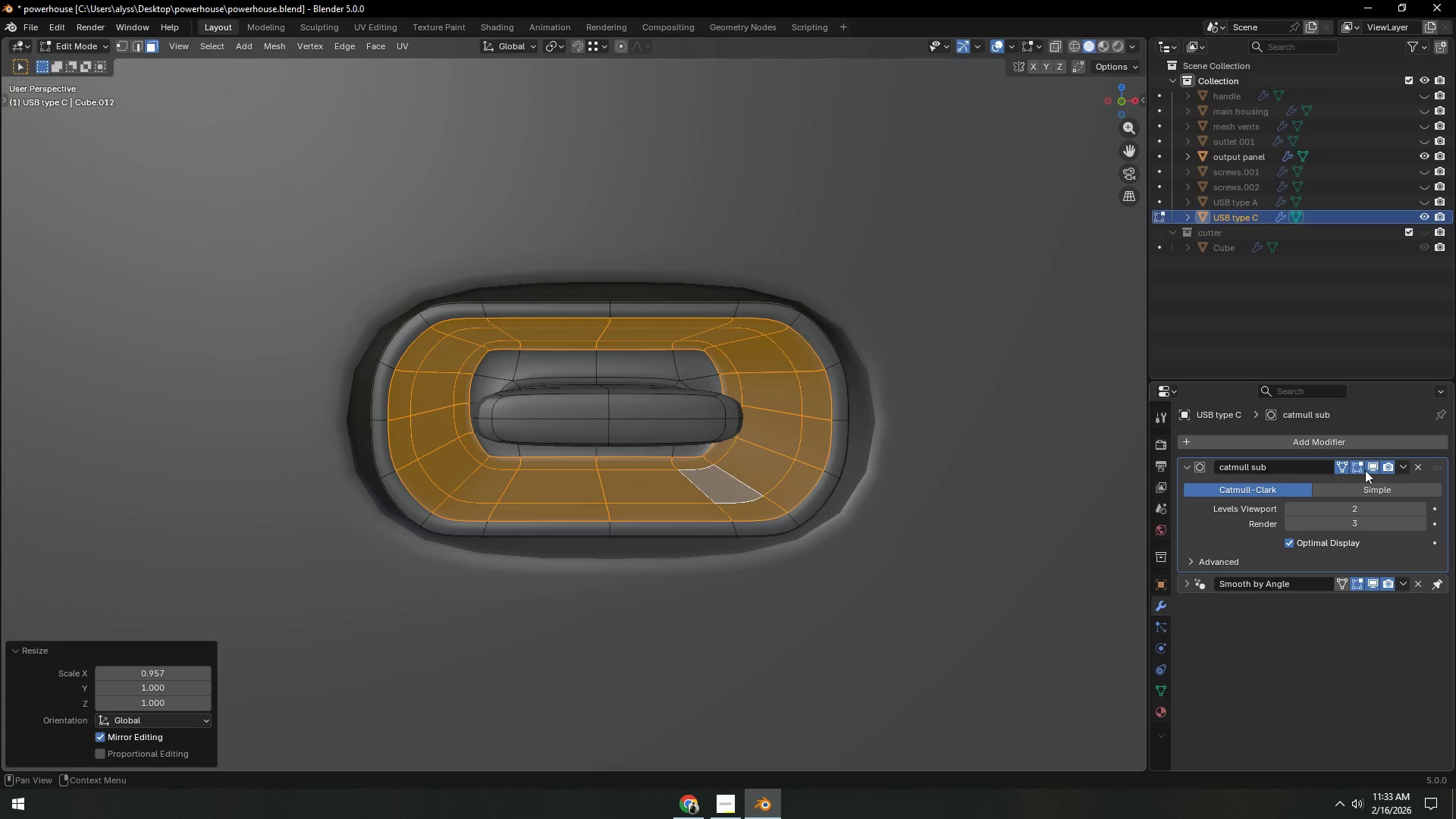 
key(Tab)
 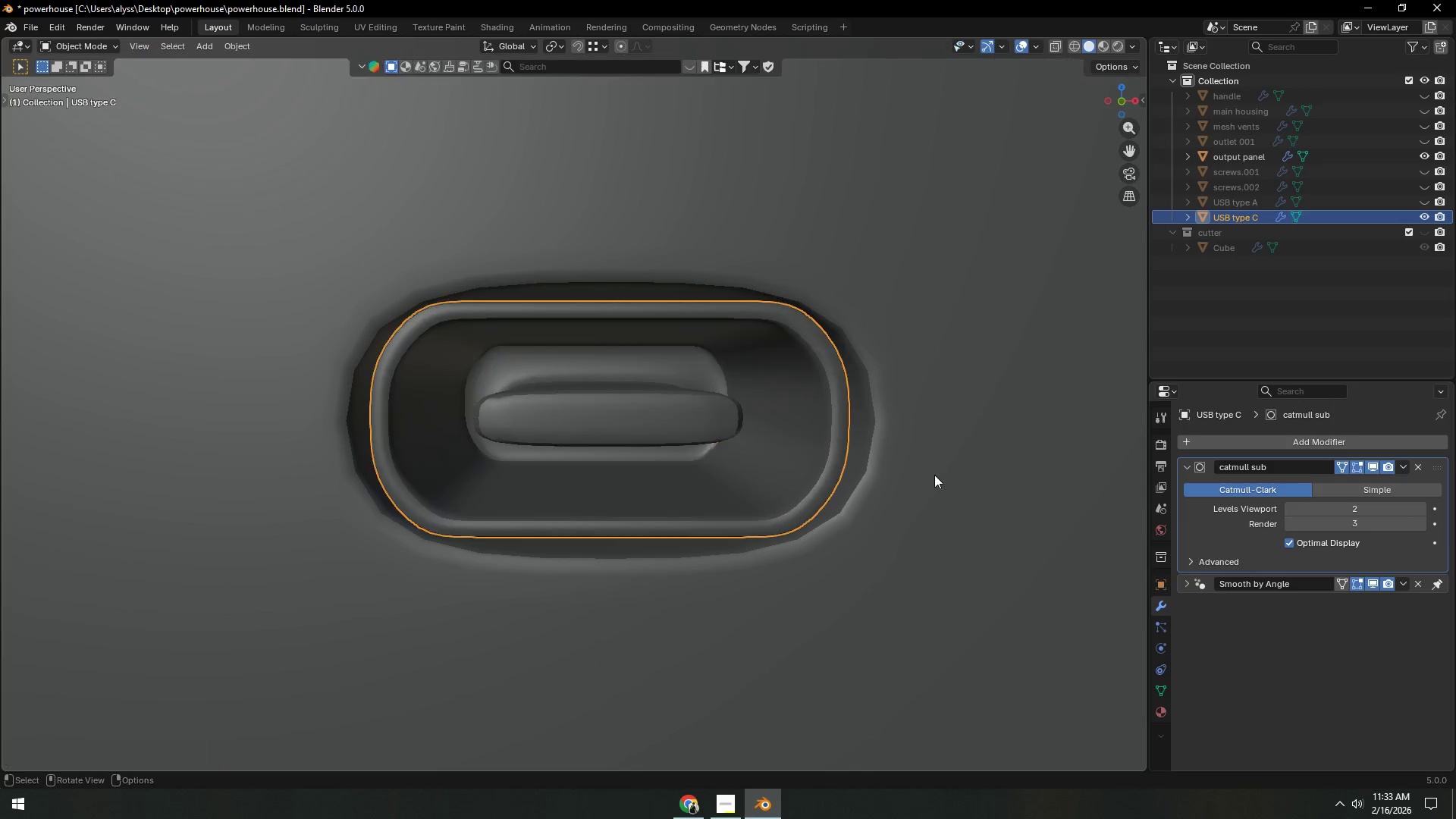 
left_click([703, 485])
 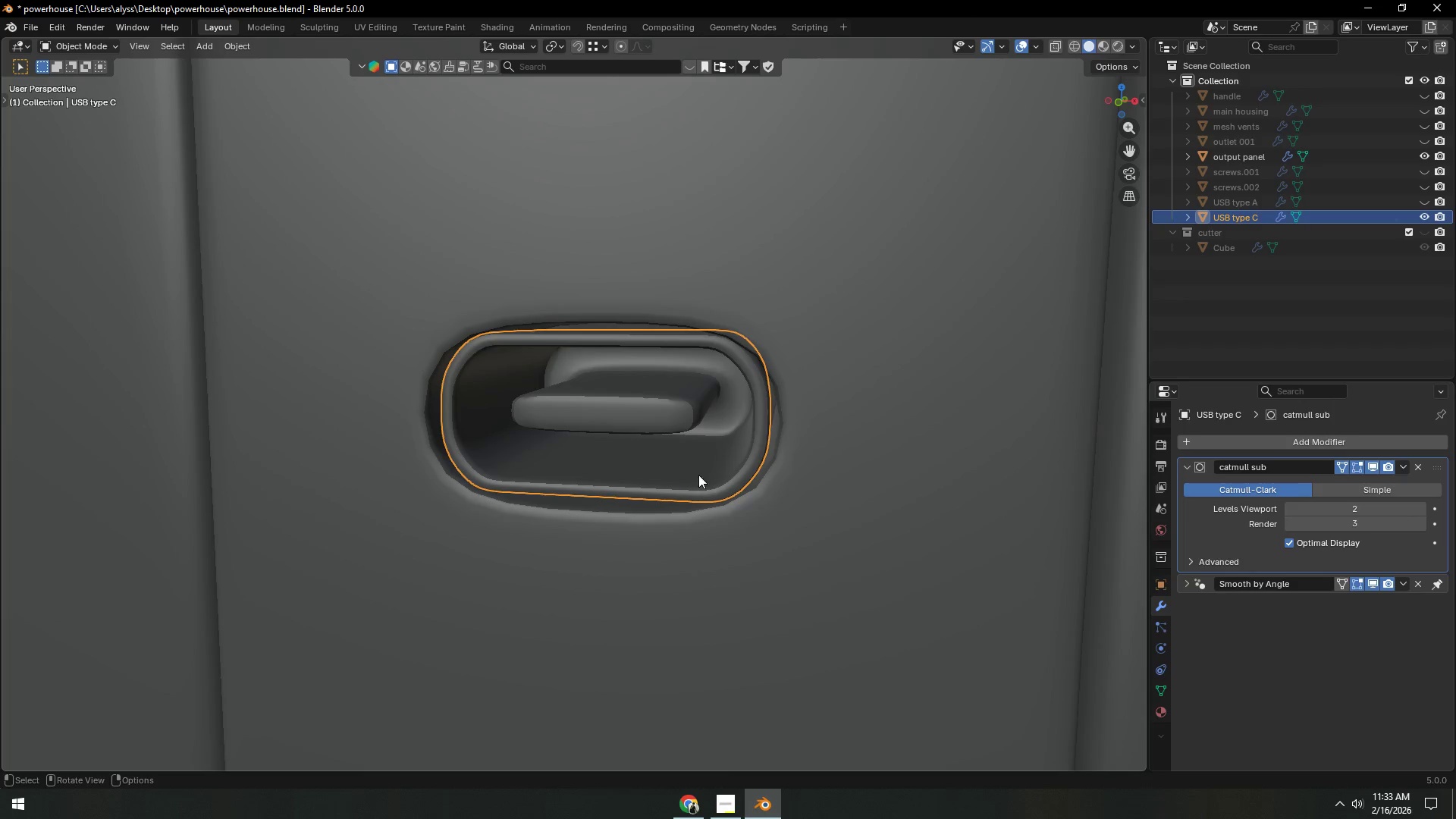 
left_click([669, 400])
 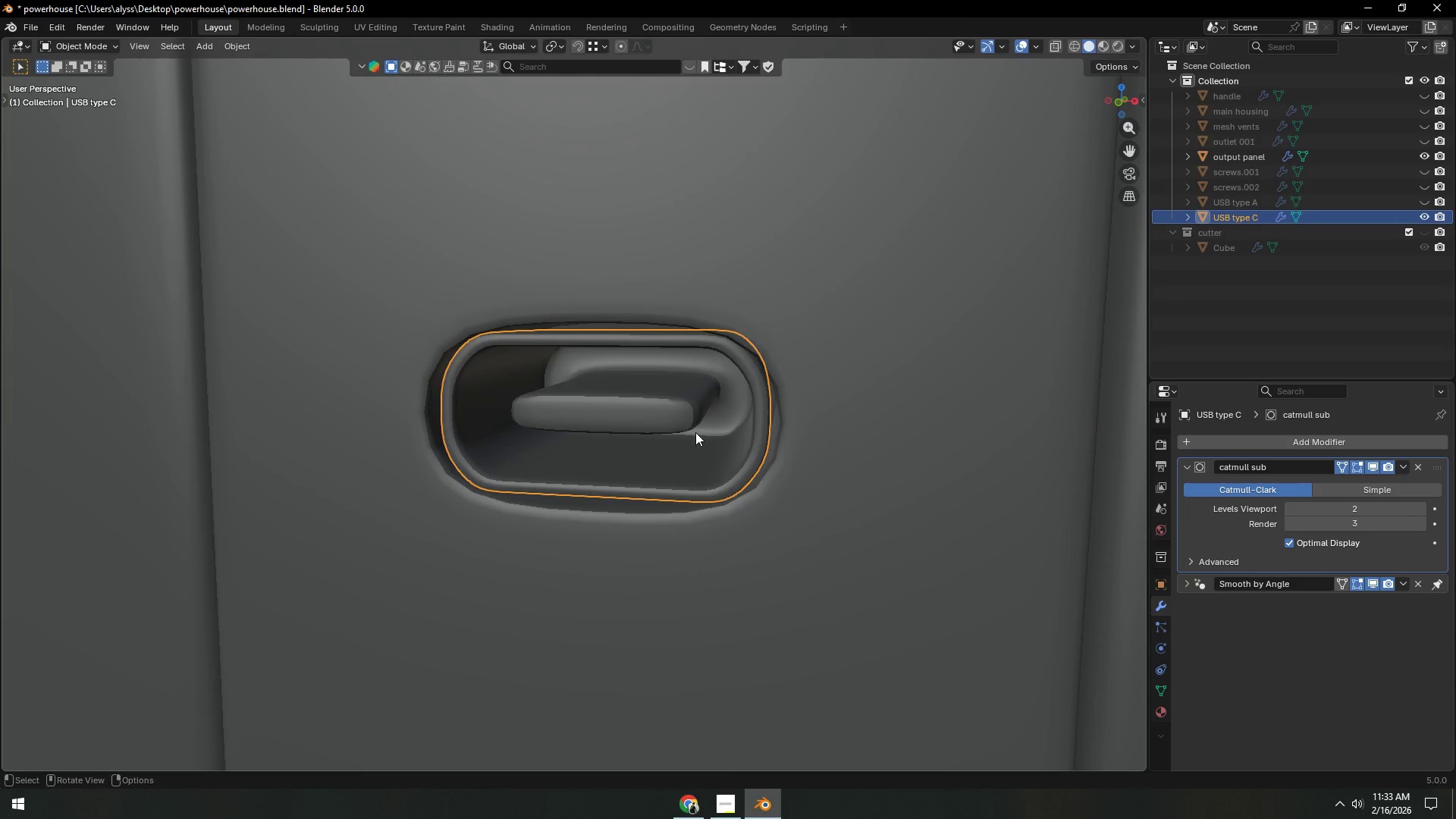 
scroll: coordinate [682, 441], scroll_direction: up, amount: 2.0
 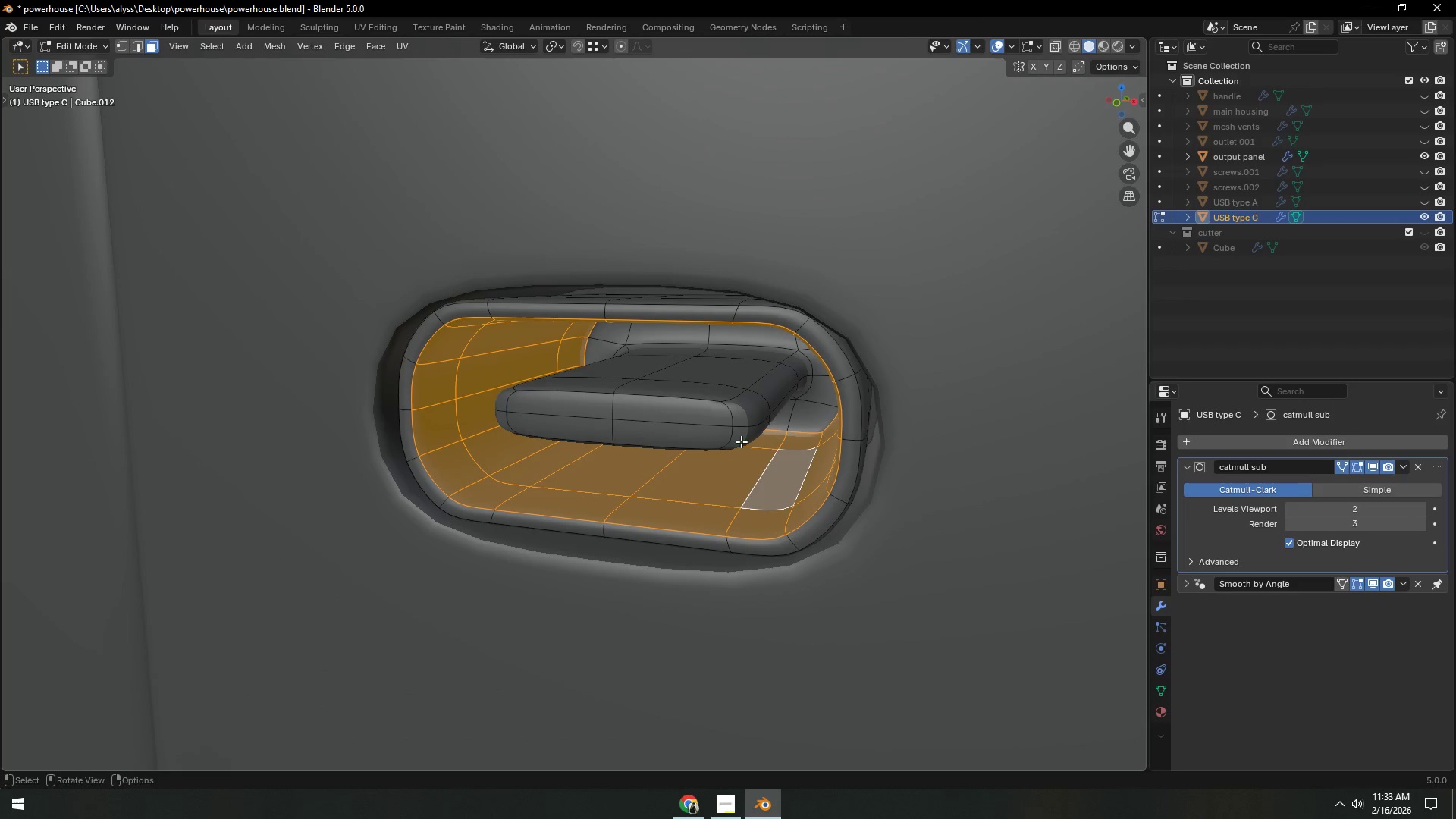 
key(Tab)
 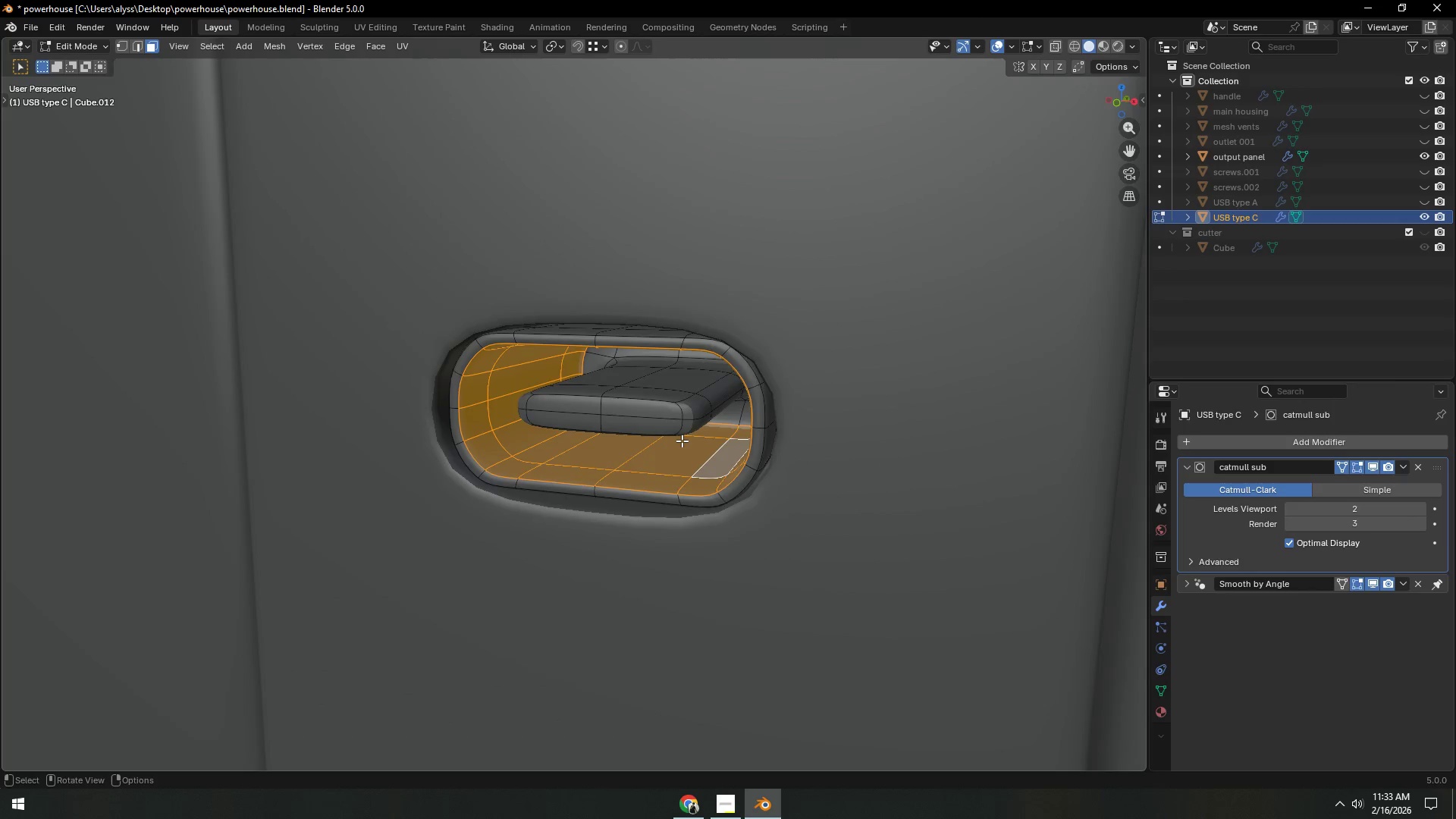 
key(Shift+ShiftLeft)
 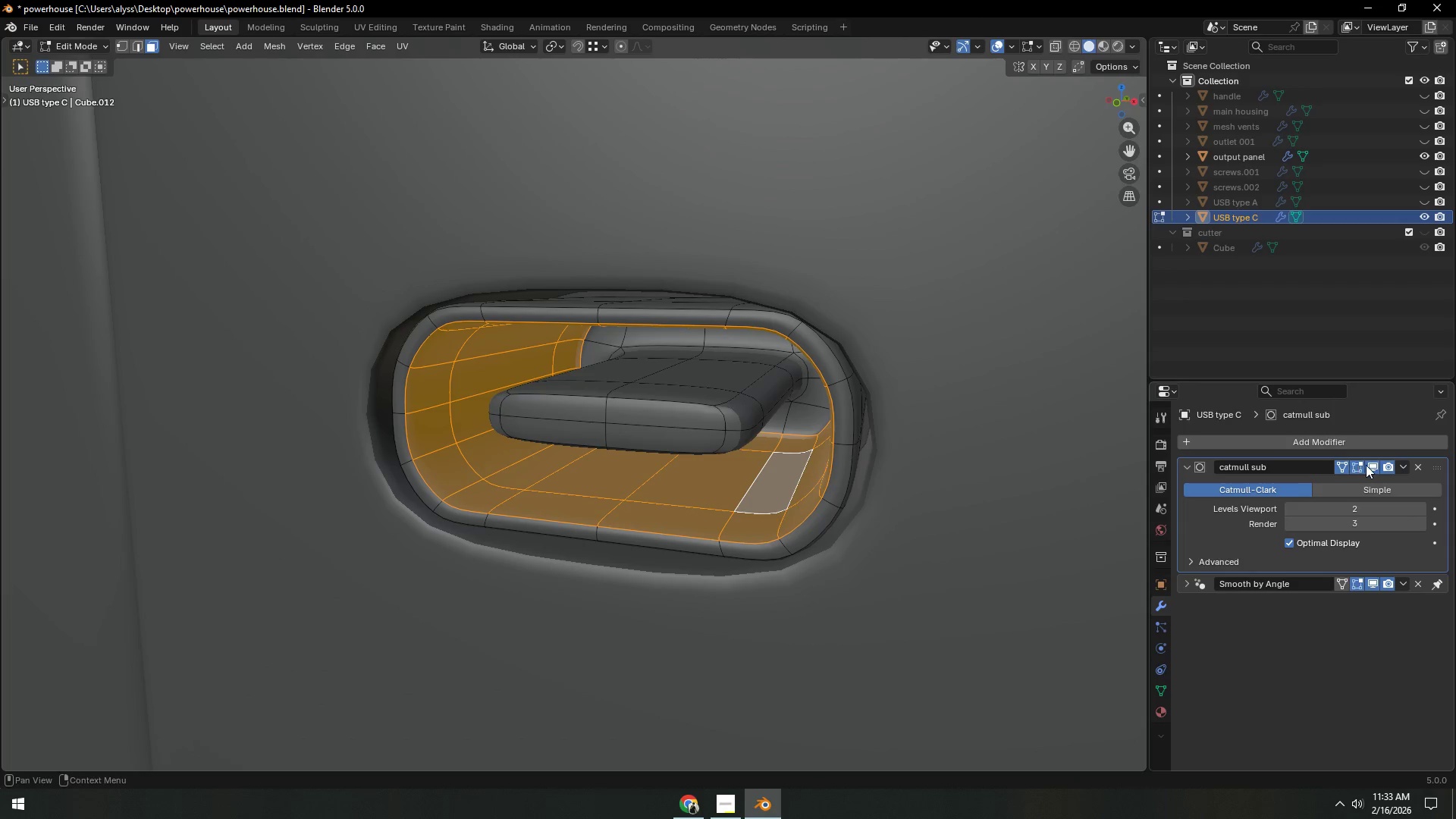 
left_click([1382, 463])
 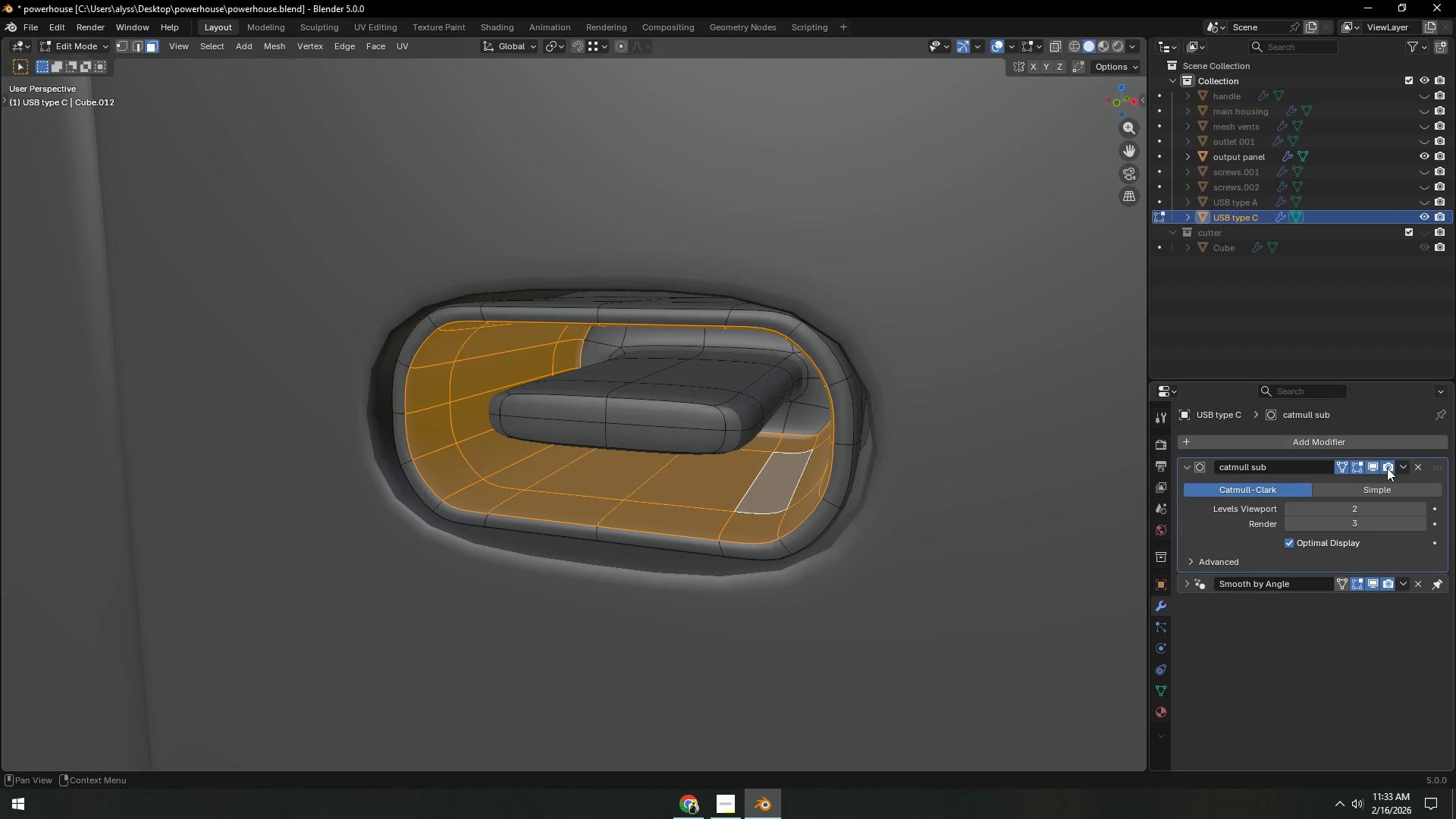 
scroll: coordinate [908, 463], scroll_direction: up, amount: 2.0
 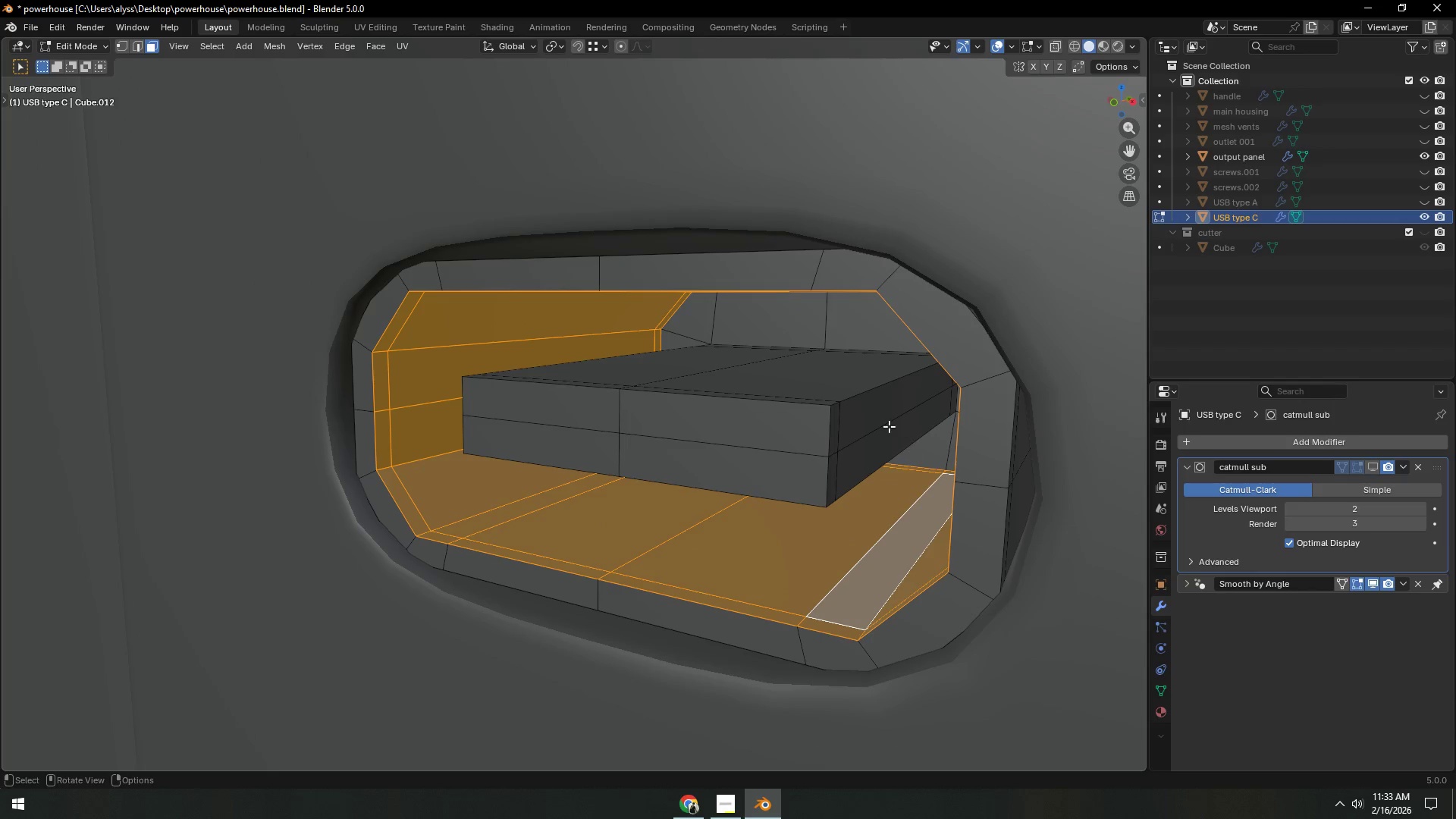 
double_click([1373, 467])
 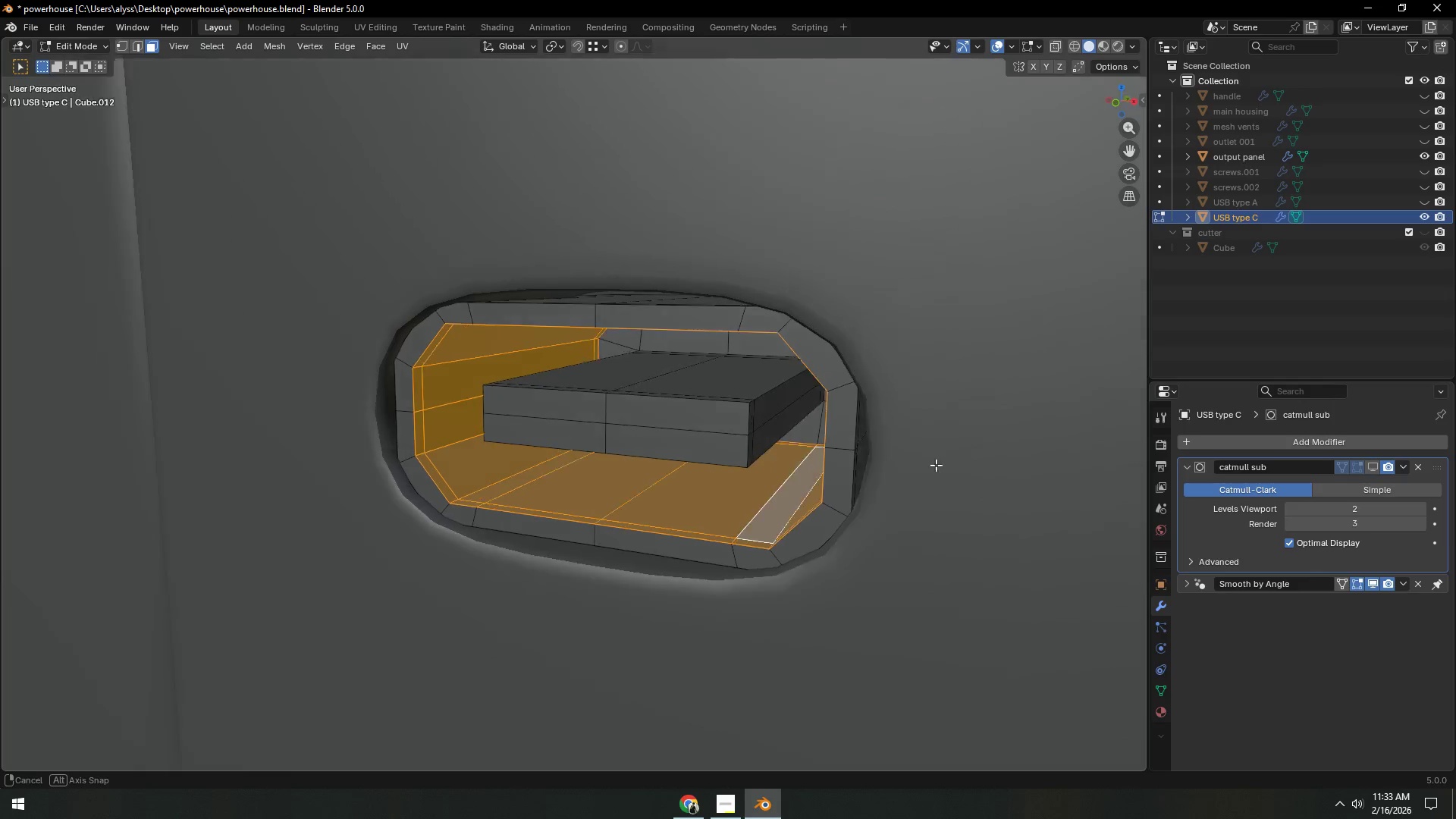 
key(3)
 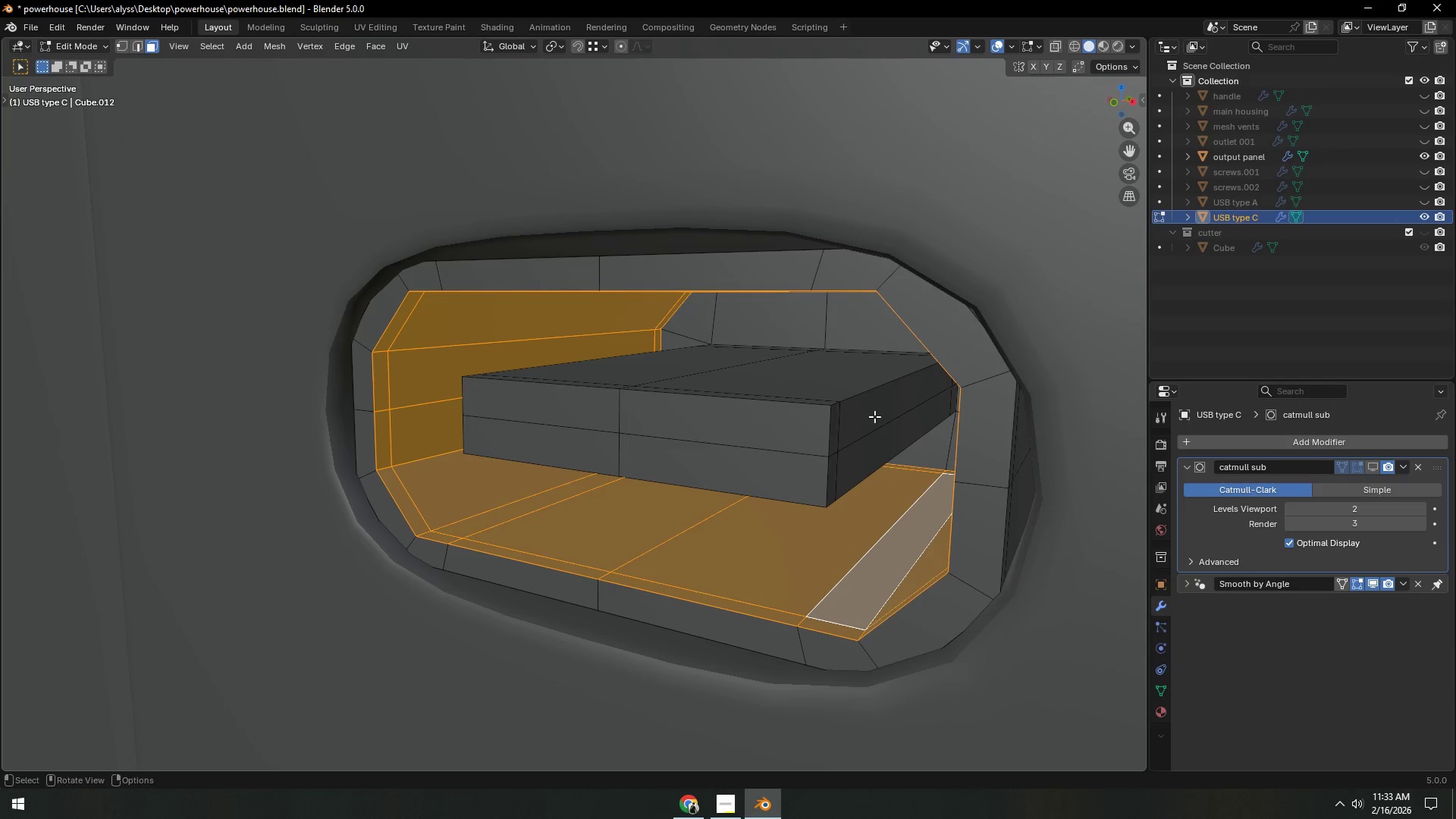 
hold_key(key=AltLeft, duration=0.38)
left_click([874, 419])
 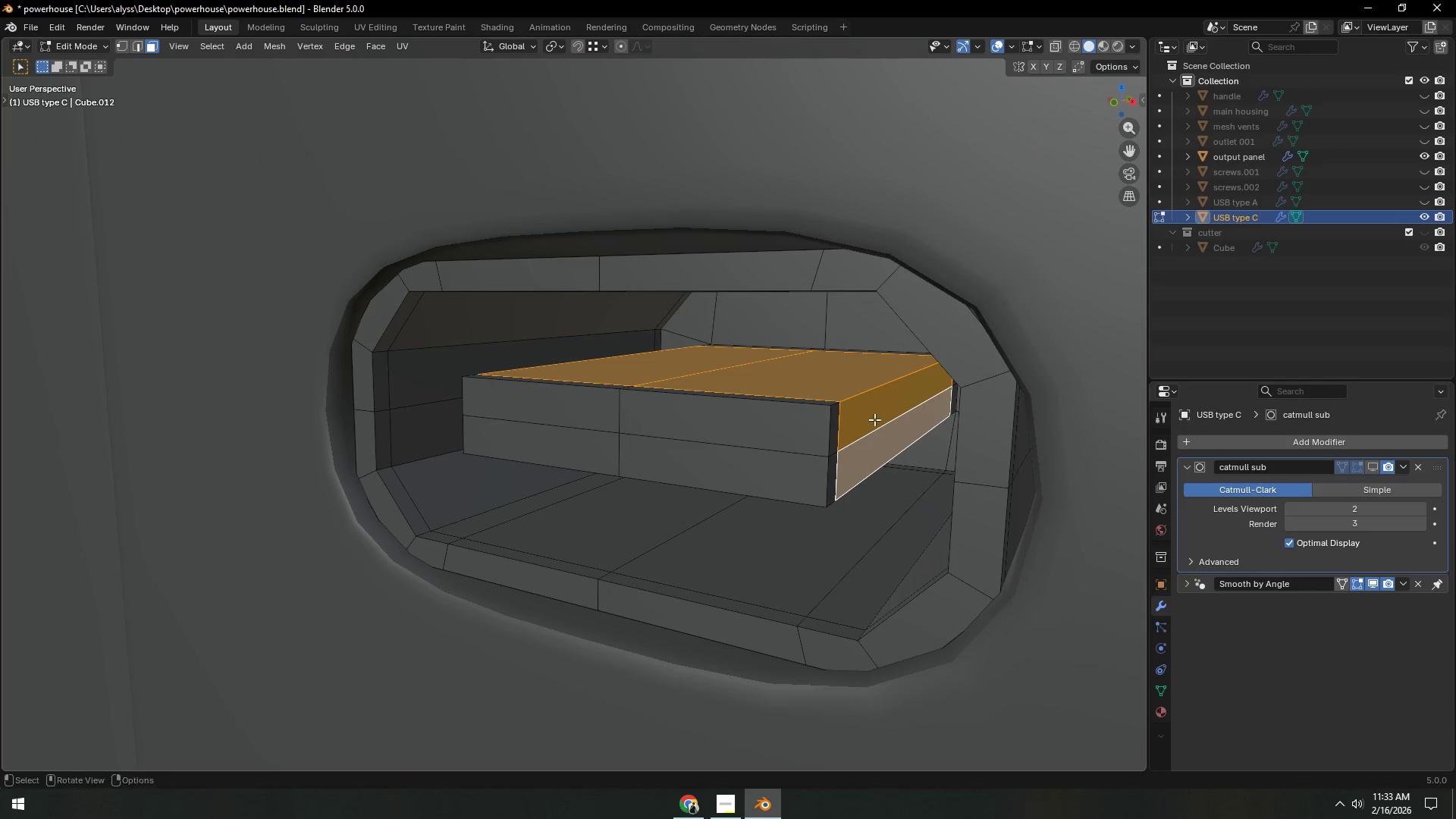 
 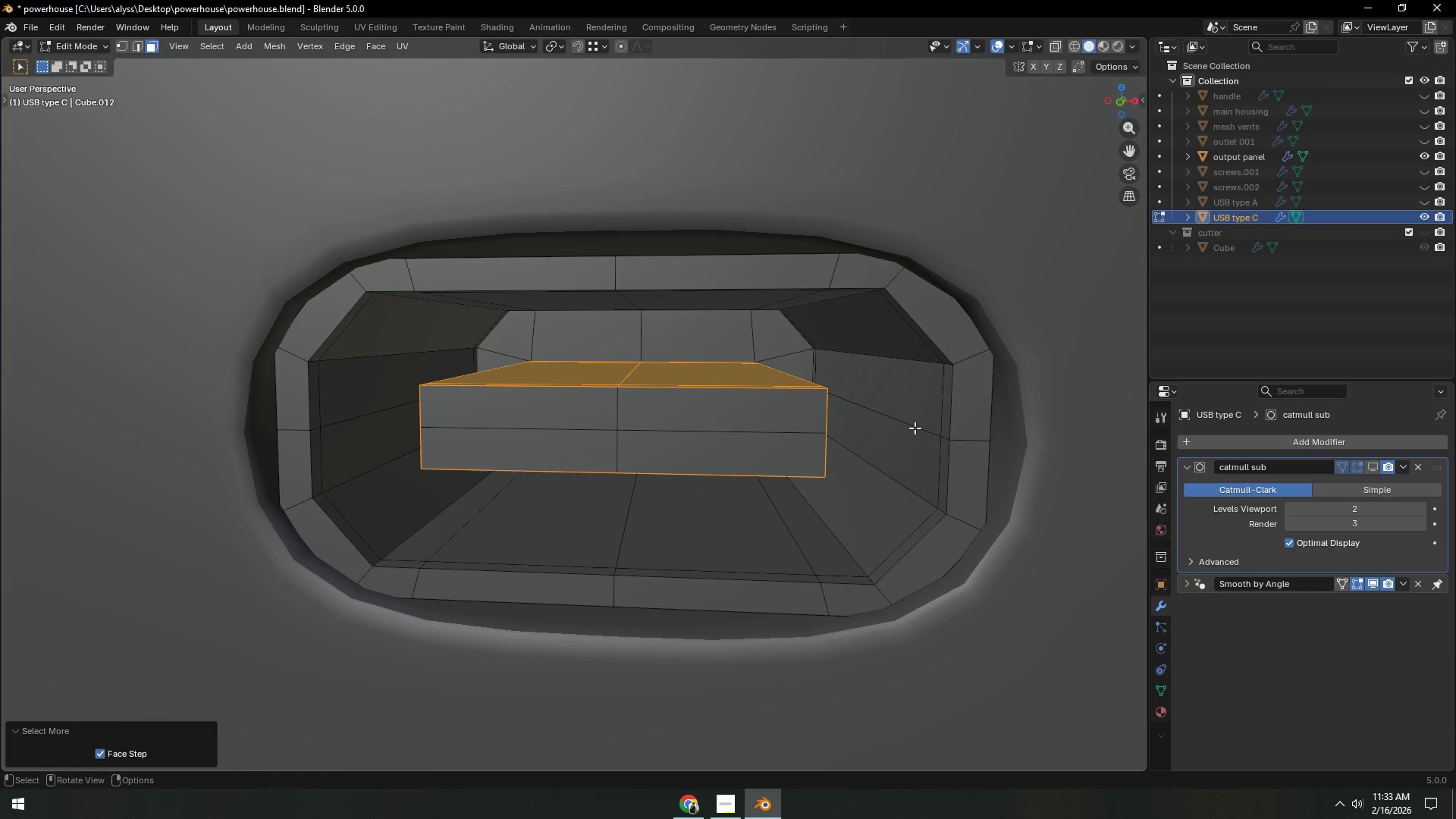 
type(sx)
 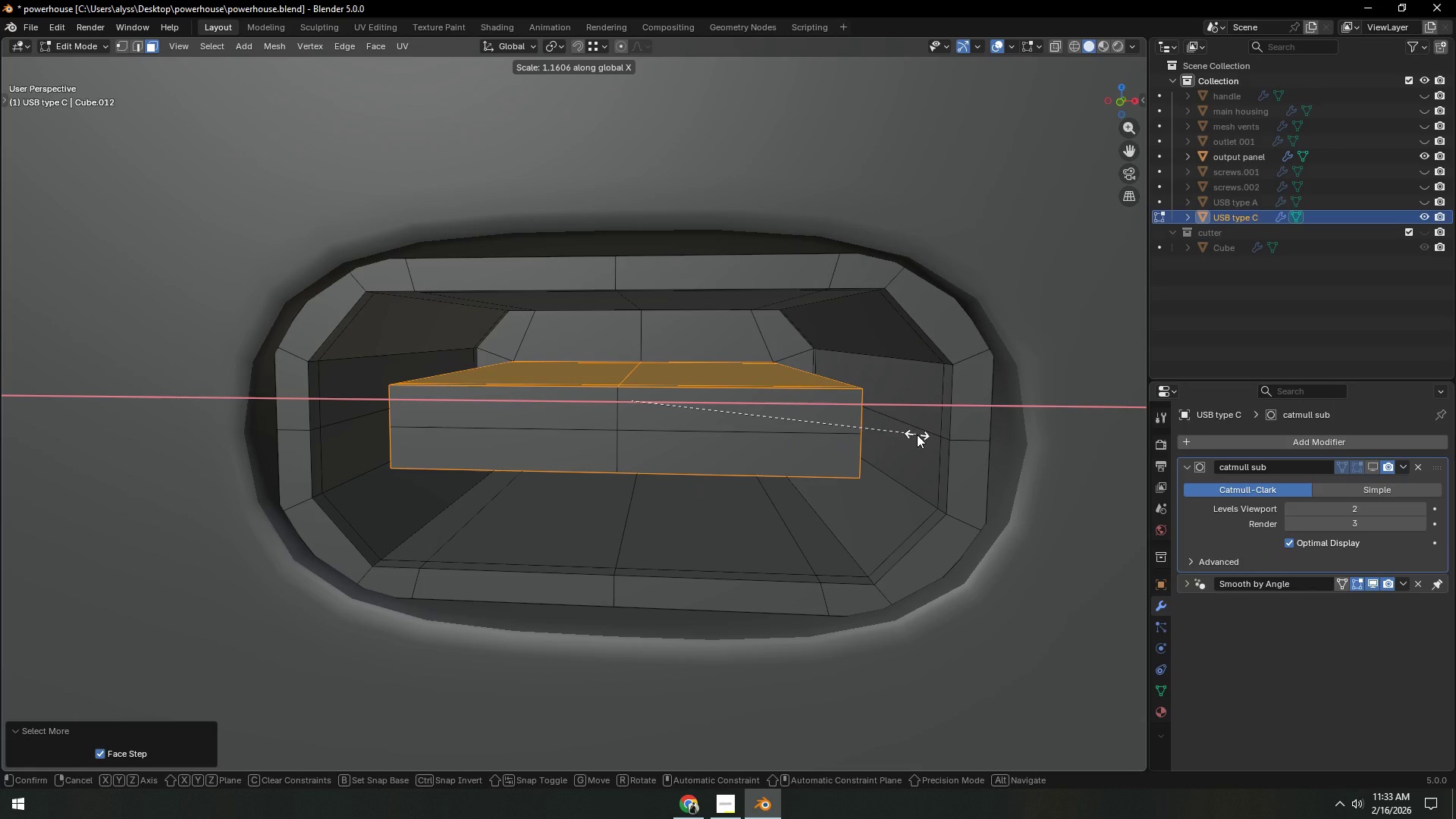 
left_click([917, 435])
 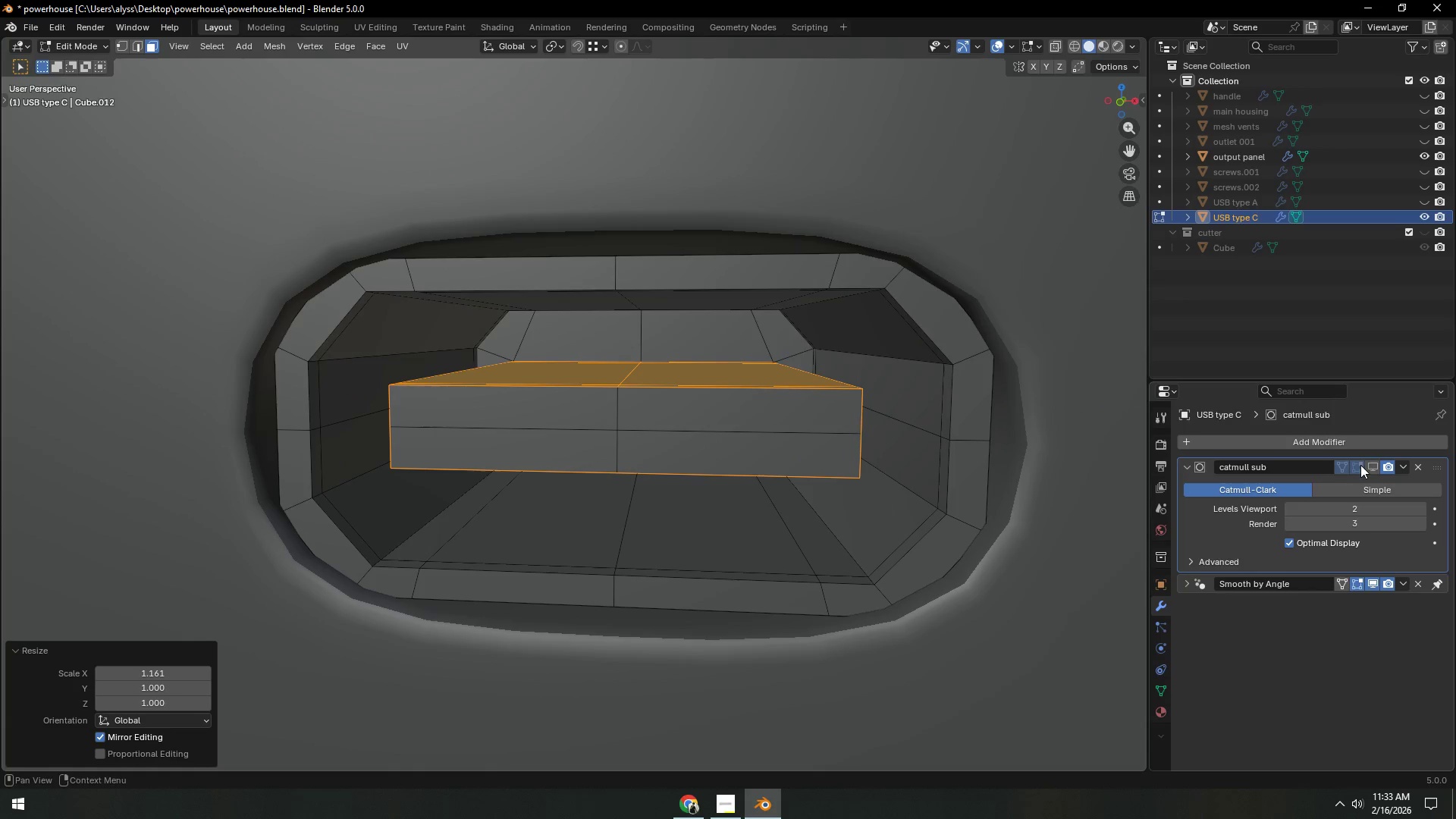 
left_click([1367, 465])
 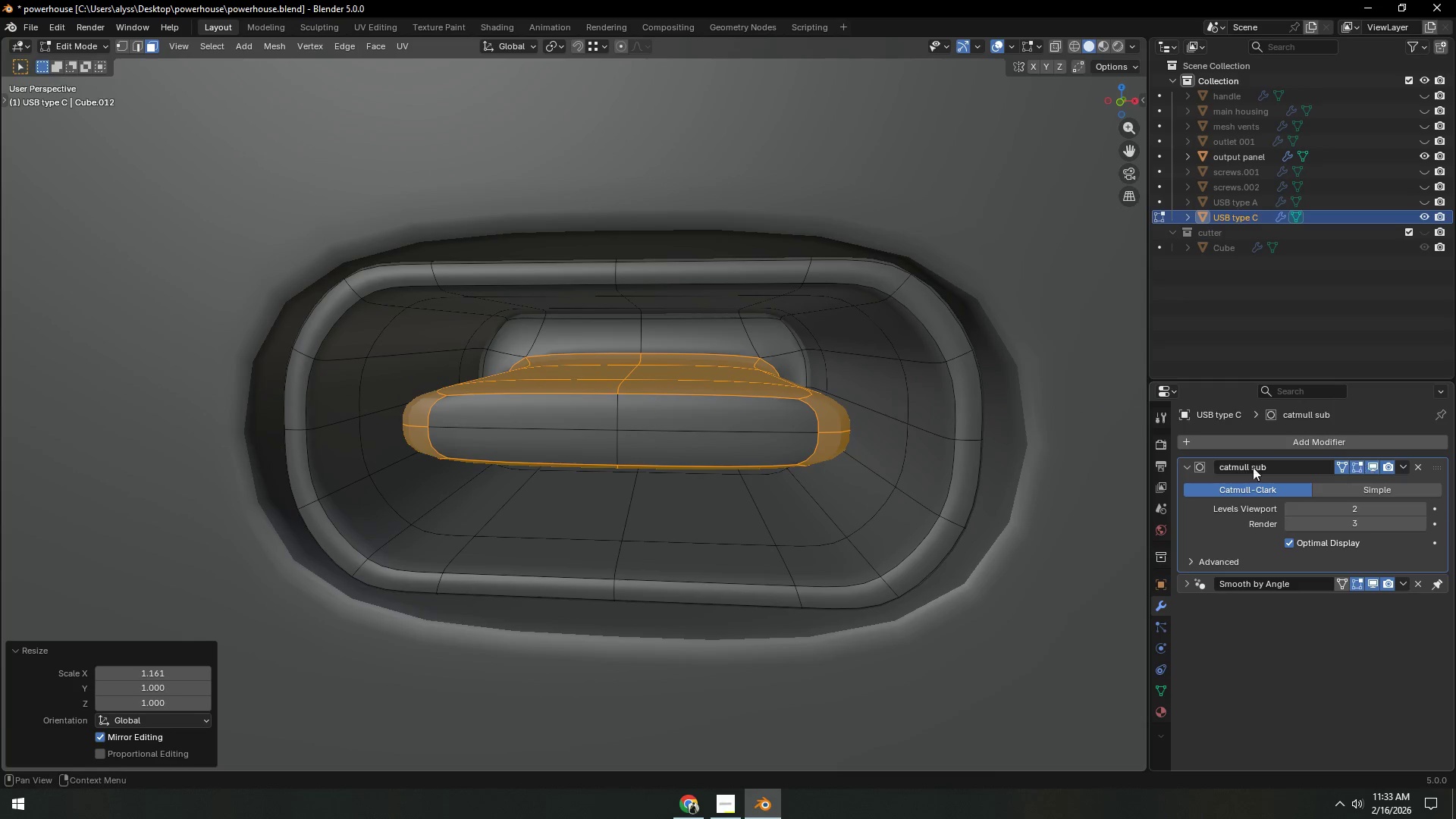 
key(Tab)
 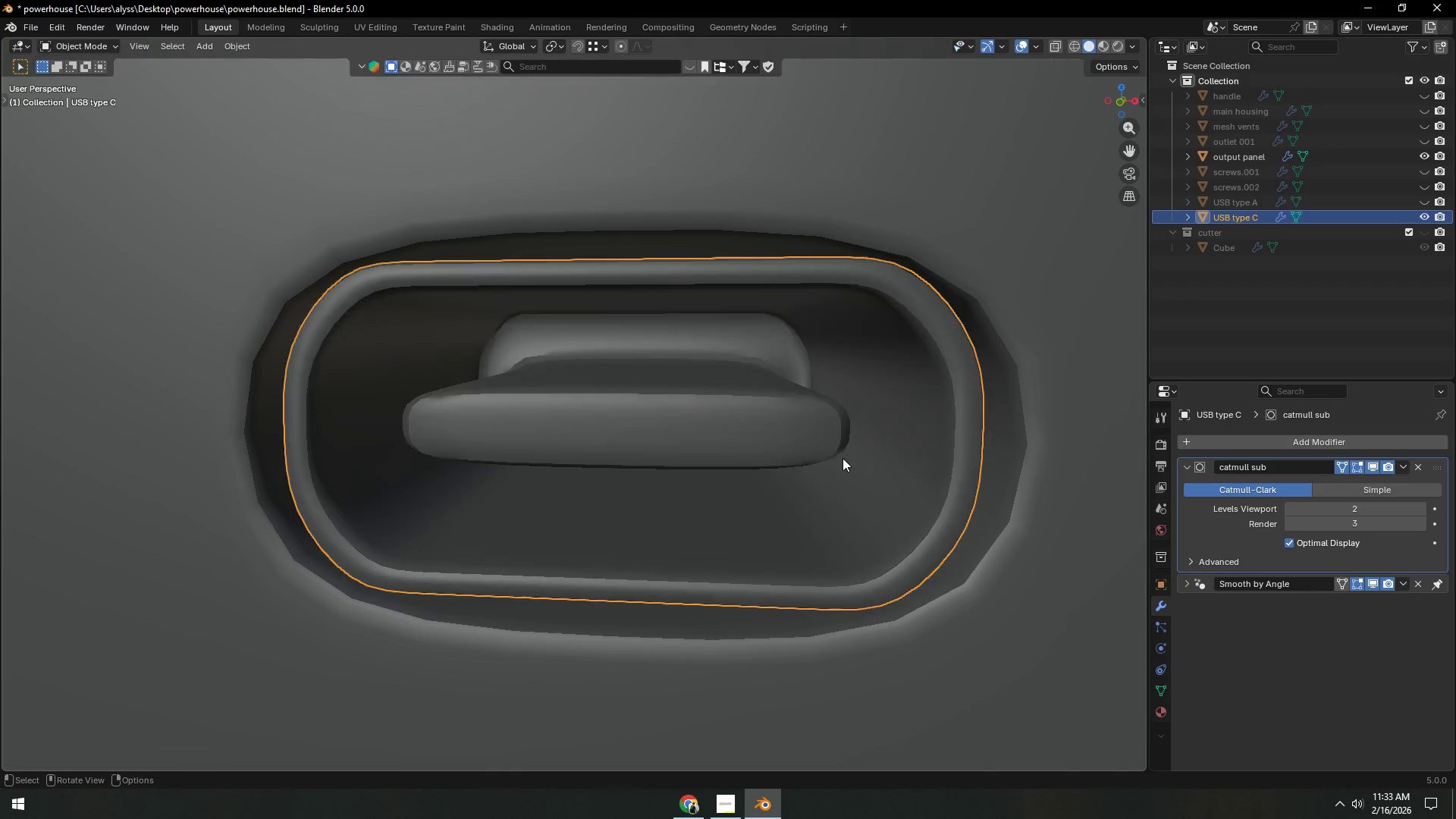 
scroll: coordinate [429, 437], scroll_direction: down, amount: 20.0
 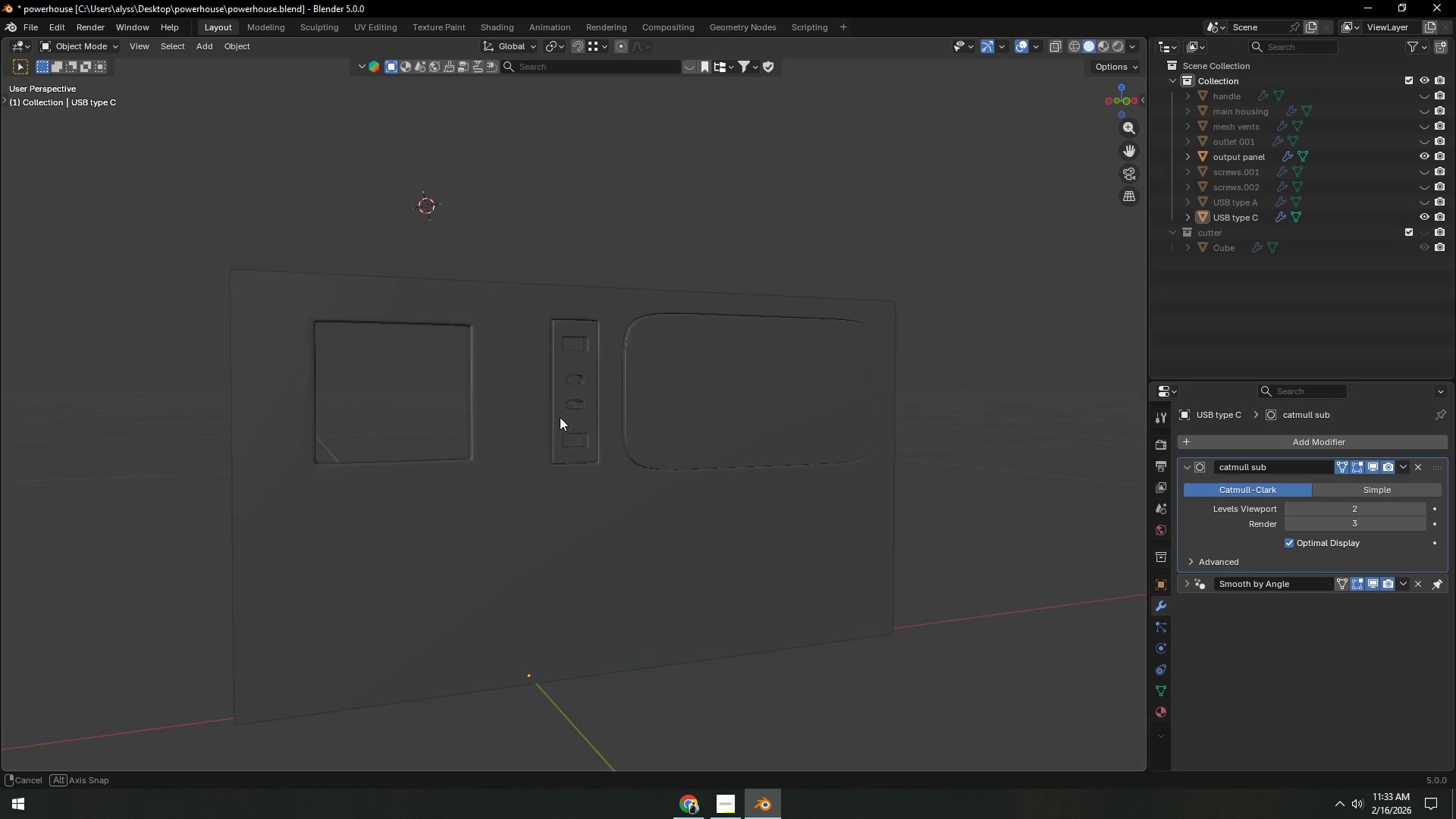 
left_click([350, 424])
 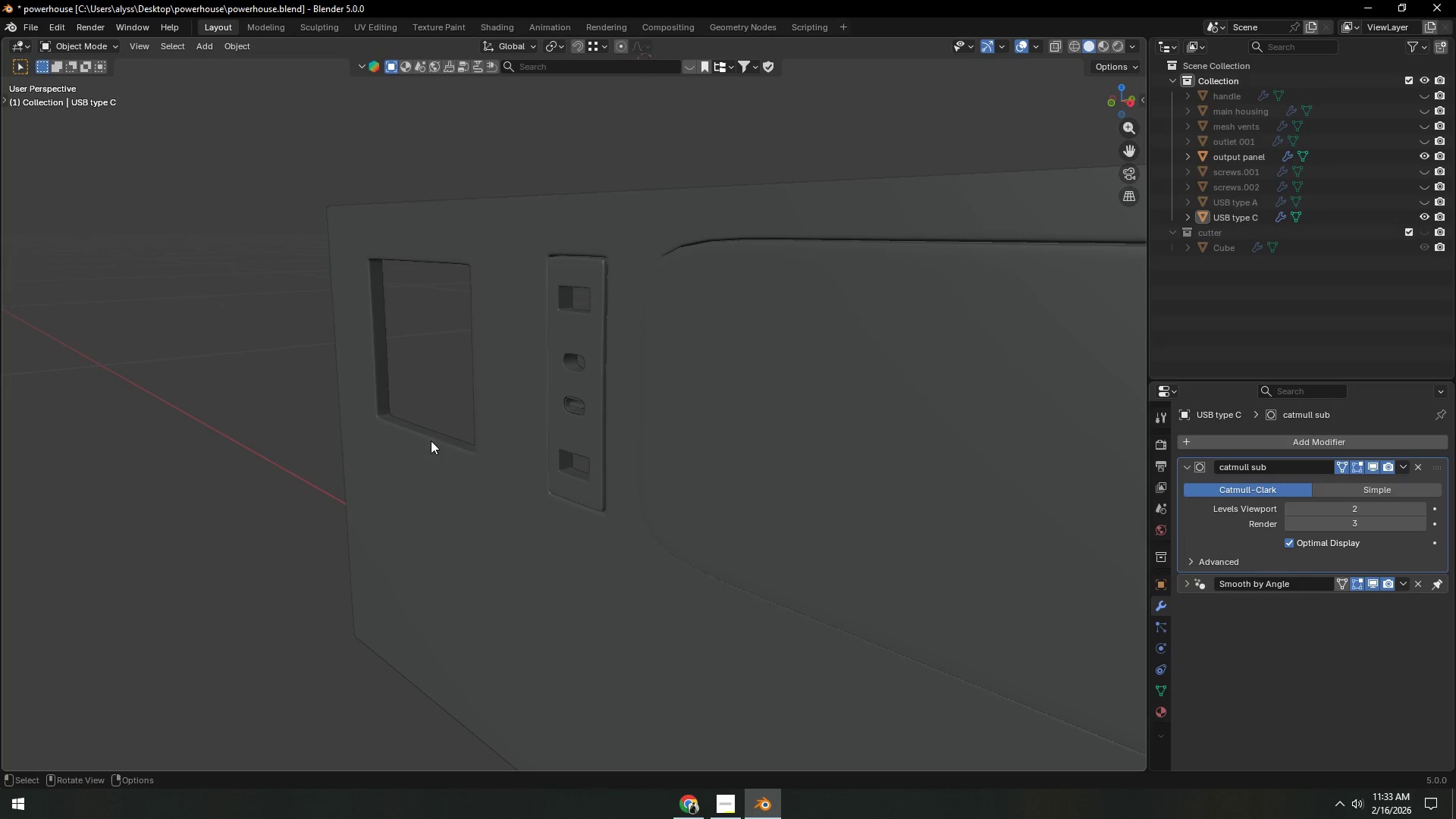 
scroll: coordinate [576, 441], scroll_direction: up, amount: 13.0
 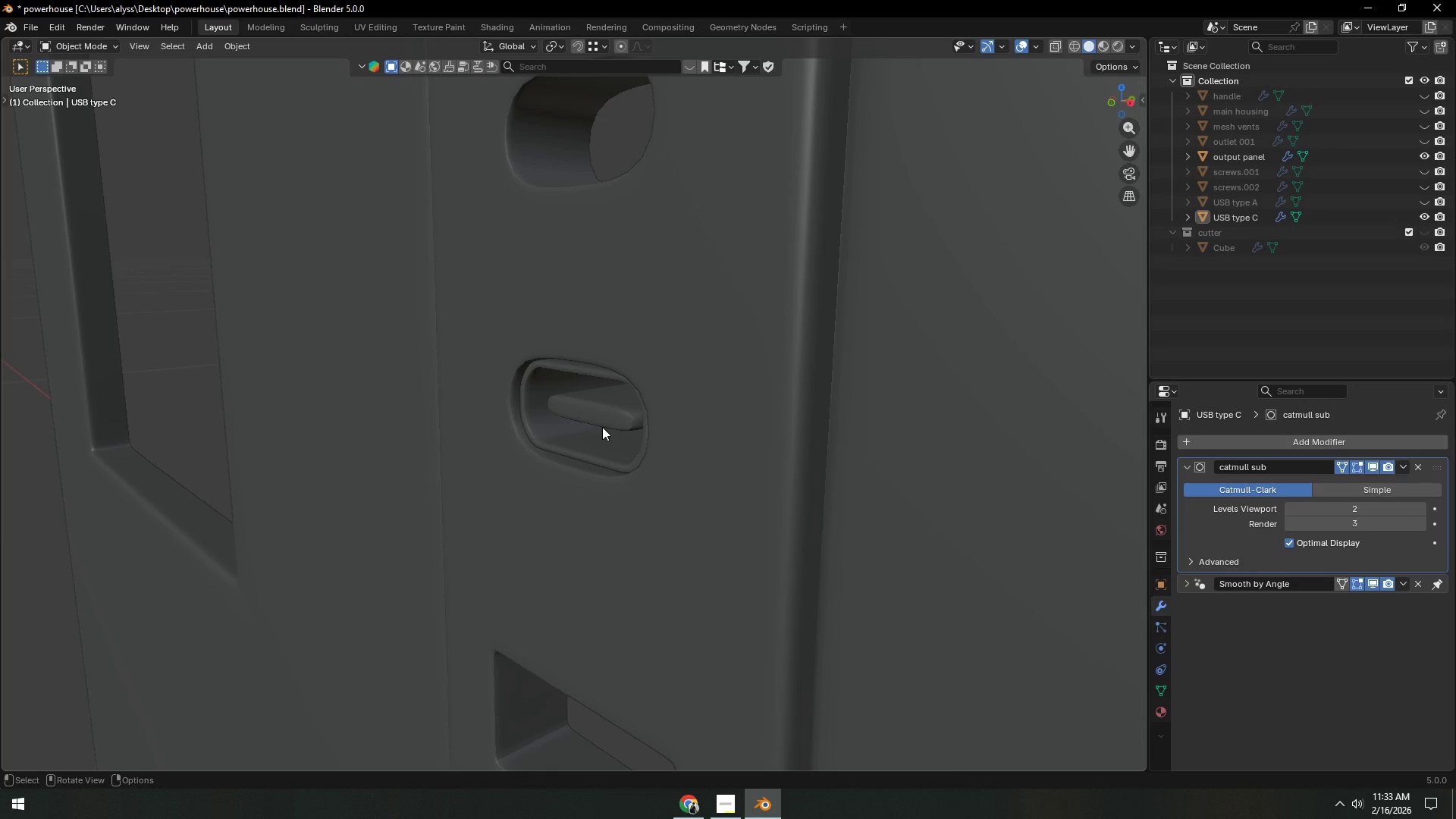 
key(Tab)
type(a`Dz)
 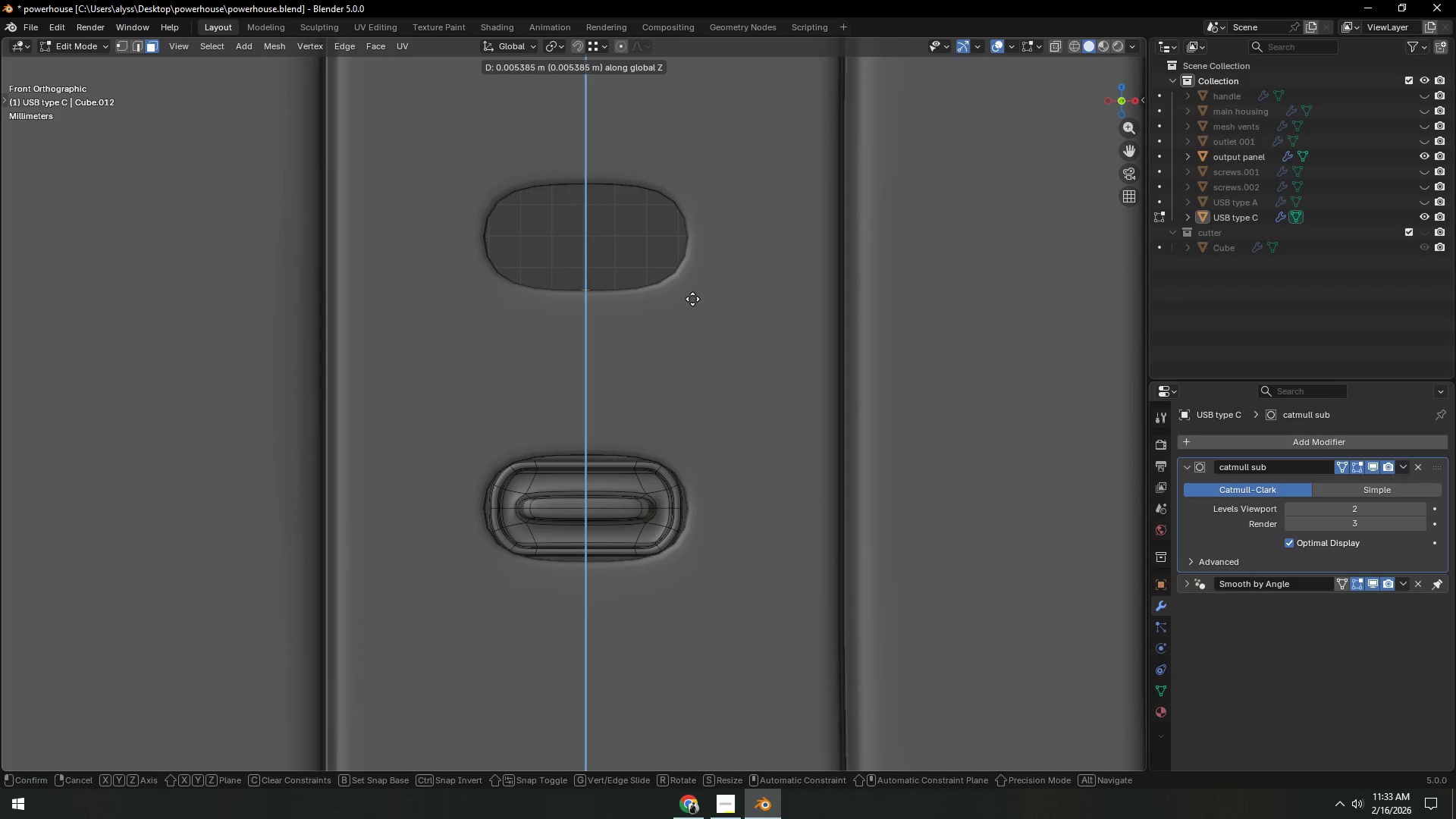 
left_click([701, 206])
 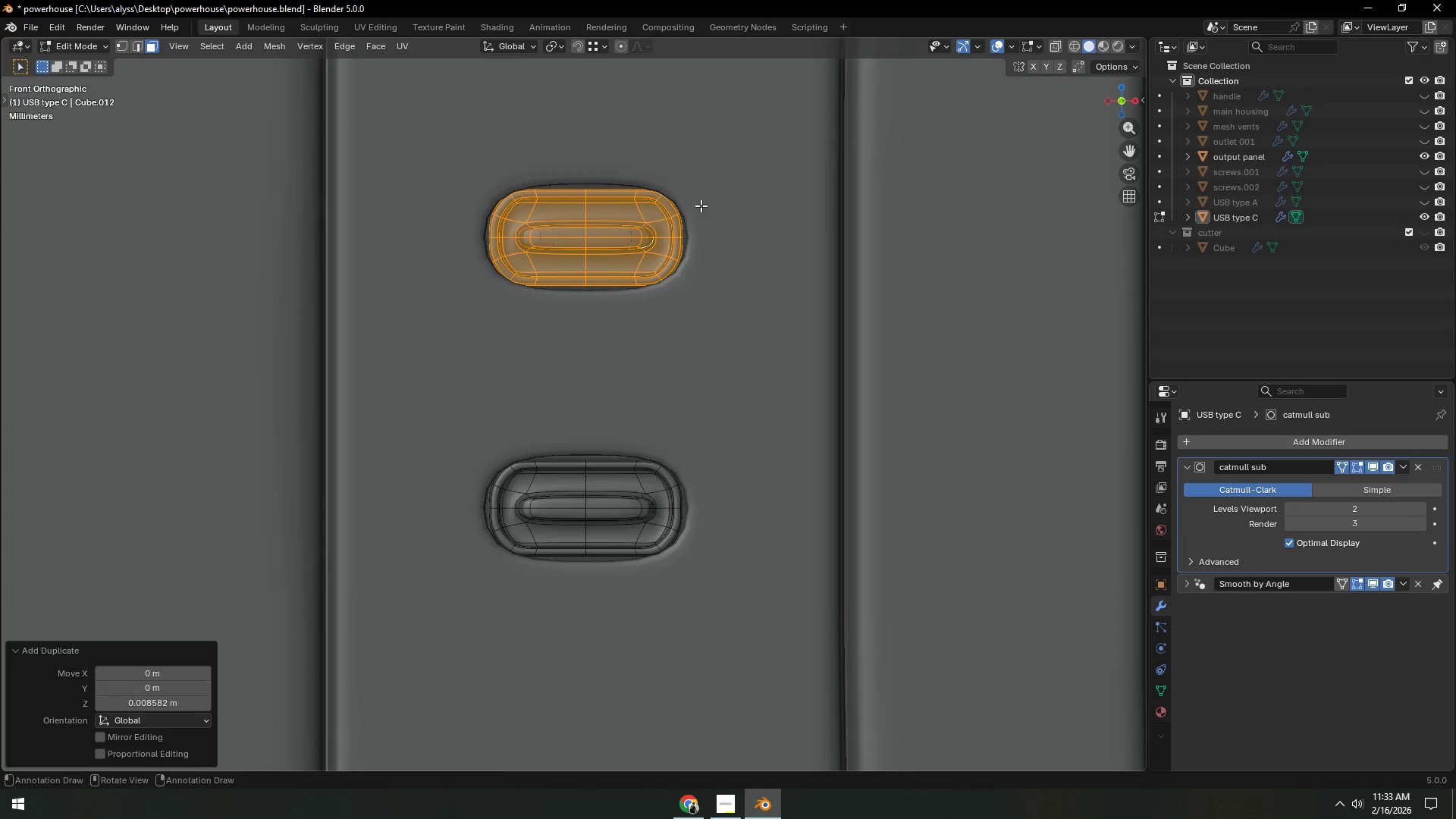 
key(A)
 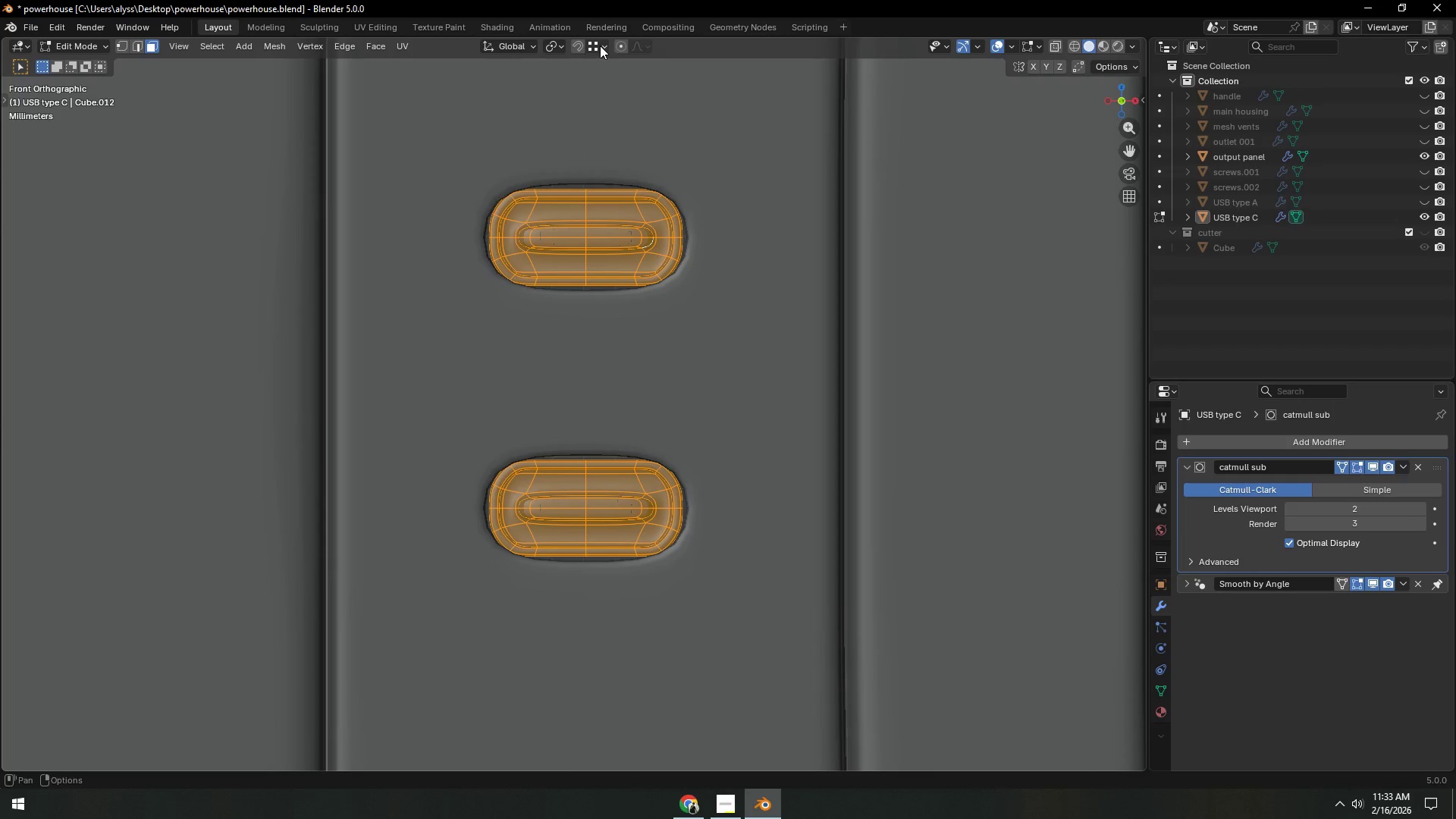 
left_click([554, 46])
 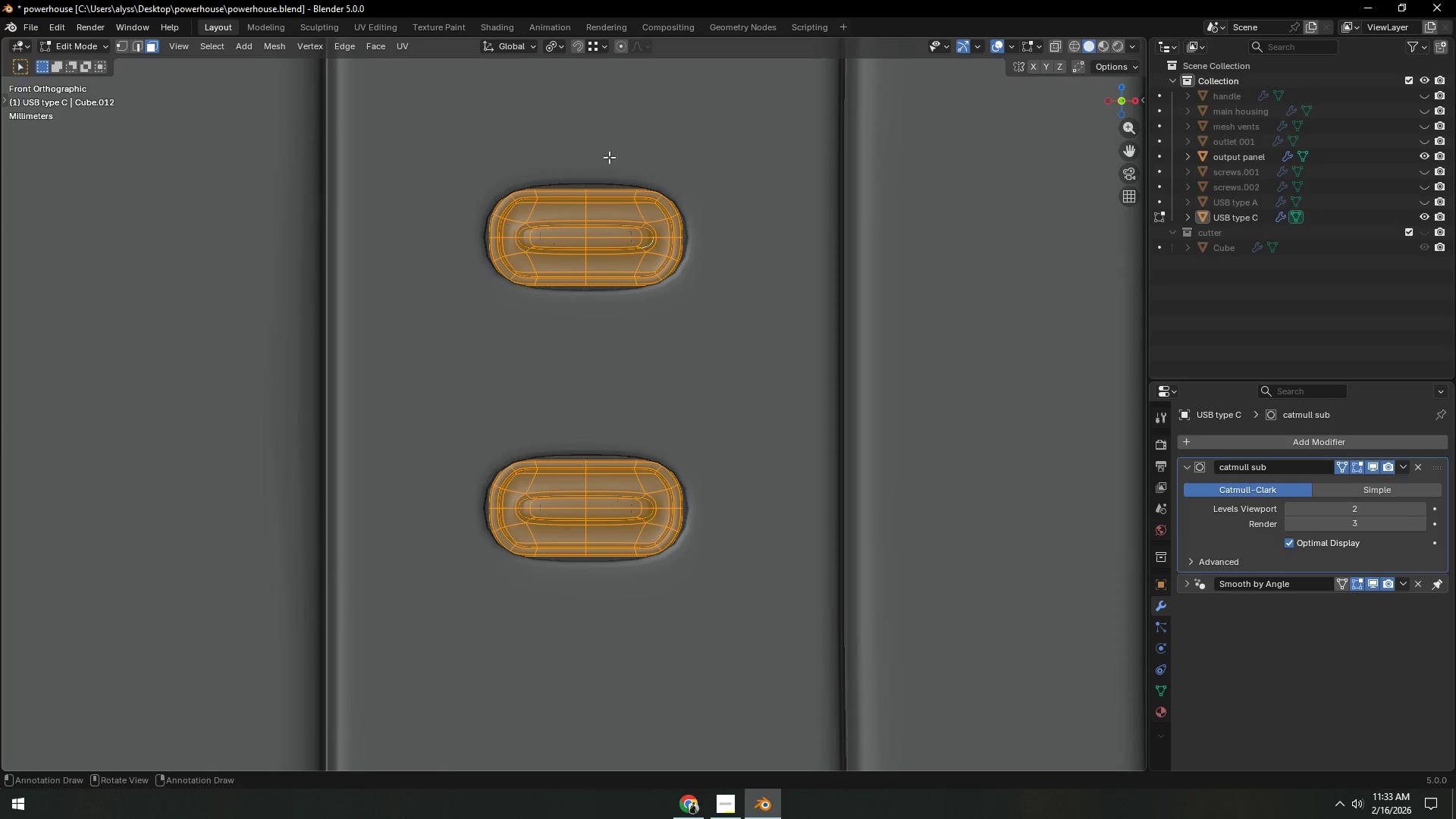 
type(sz)
 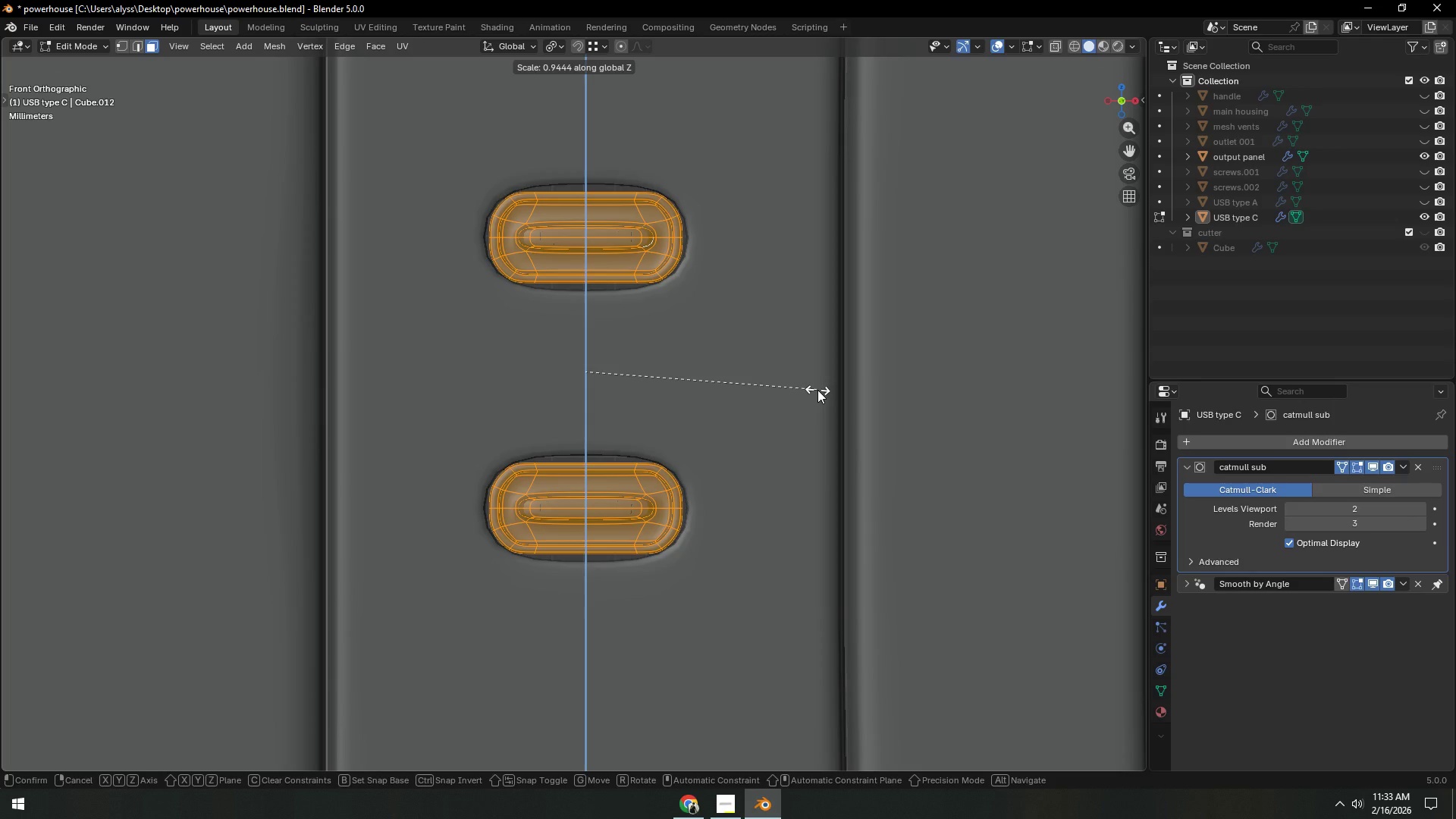 
left_click([817, 390])
 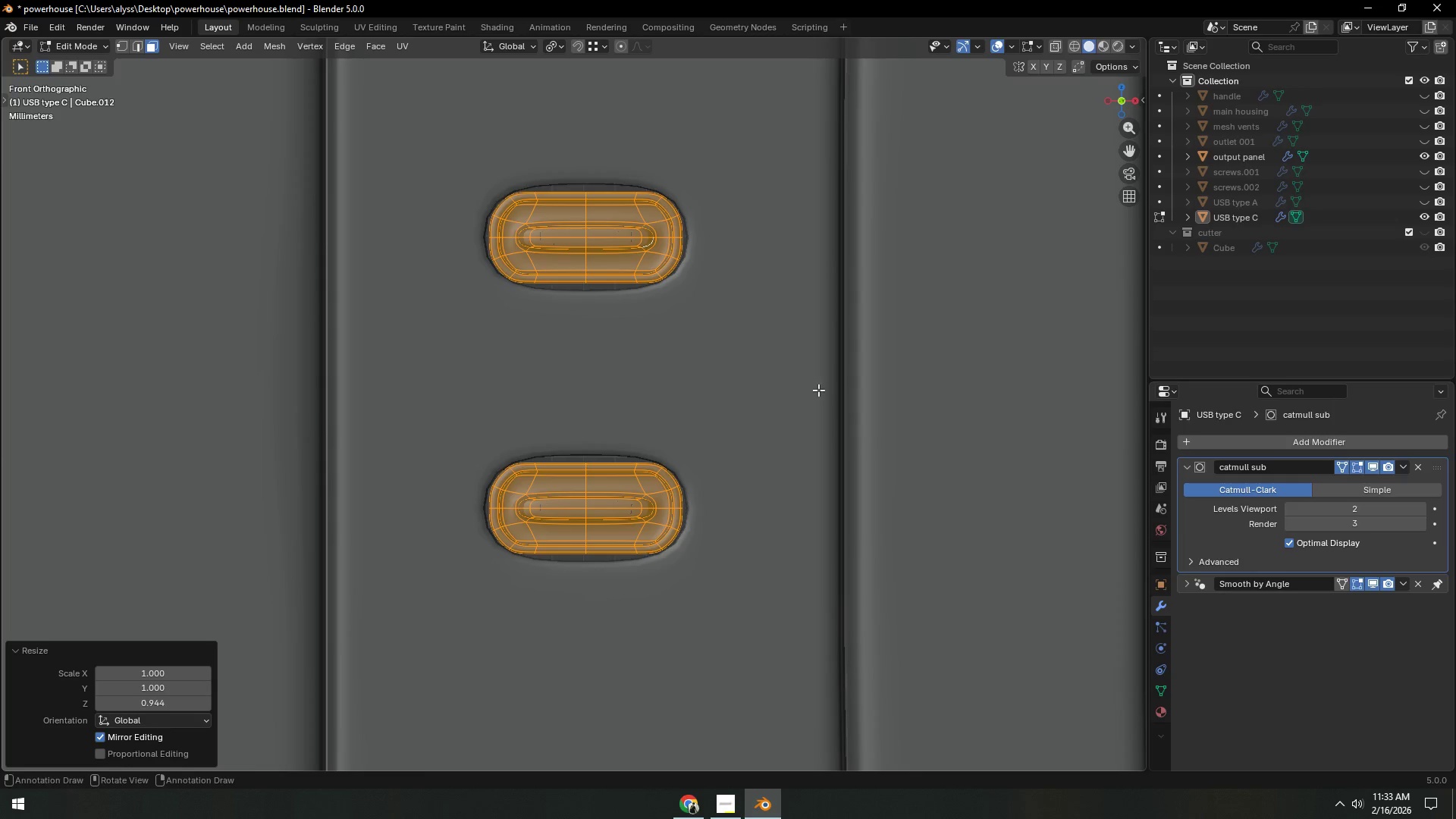 
key(S)
 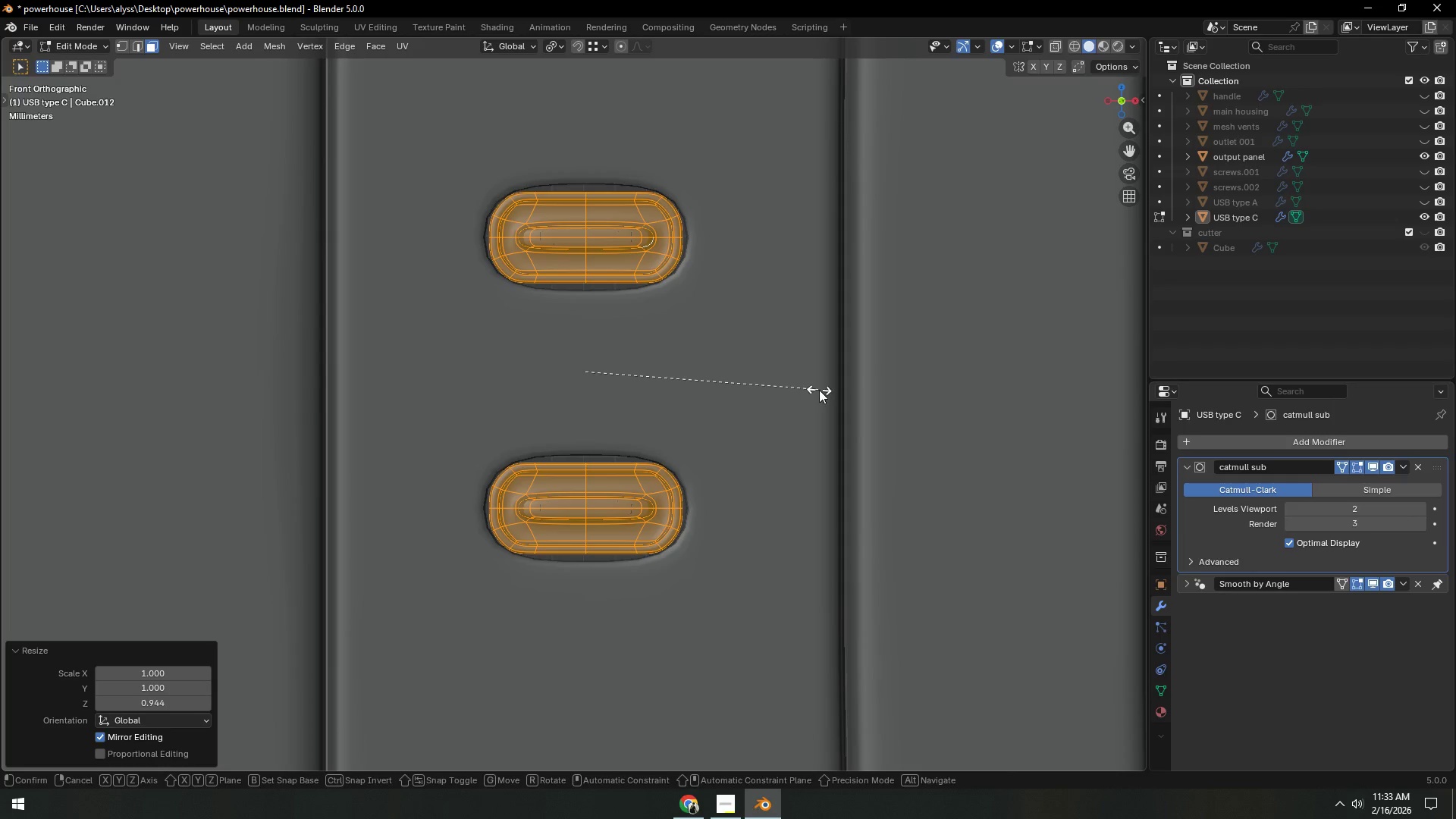 
key(X)
 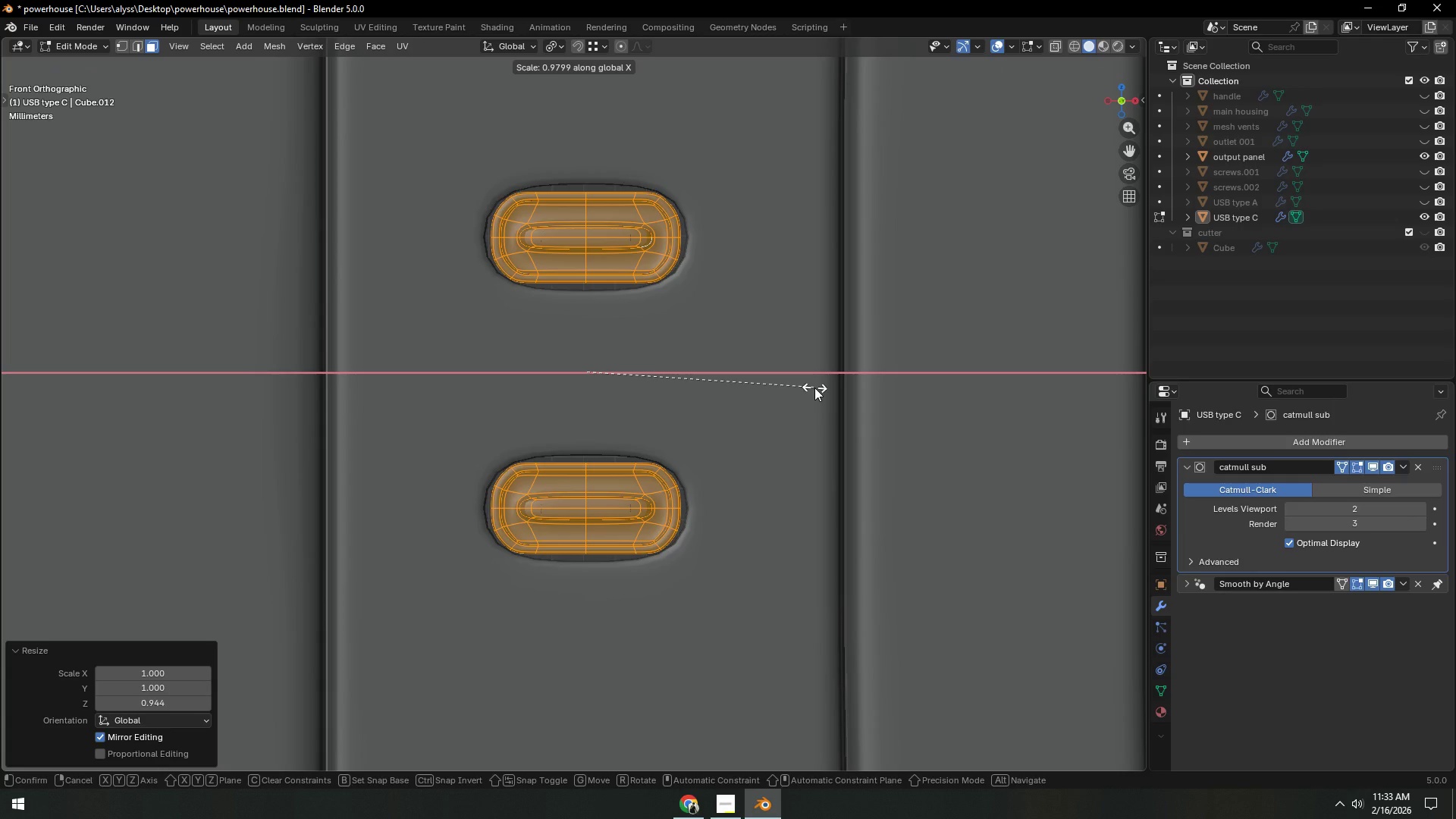 
left_click([814, 388])
 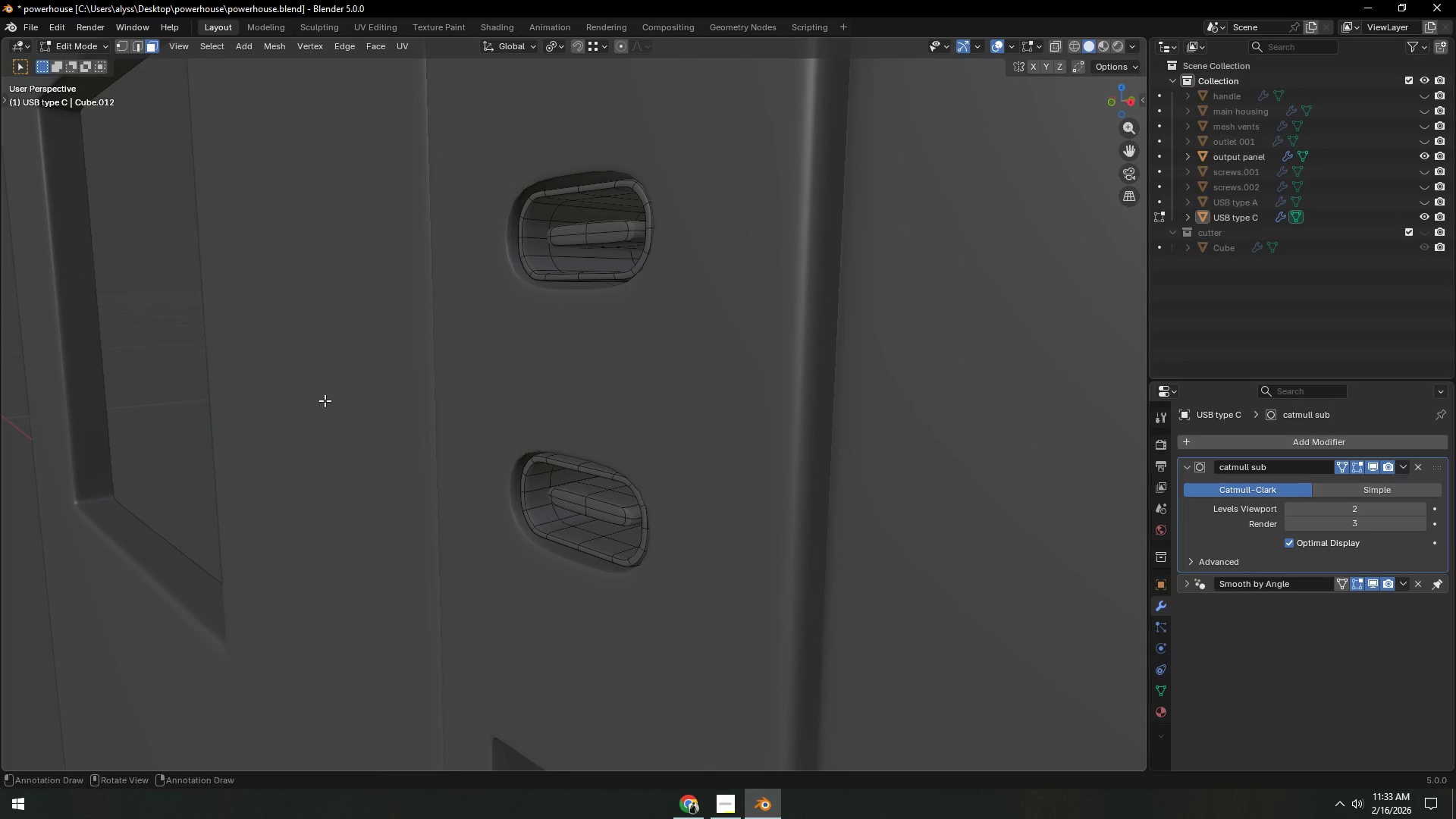 
scroll: coordinate [408, 397], scroll_direction: down, amount: 8.0
 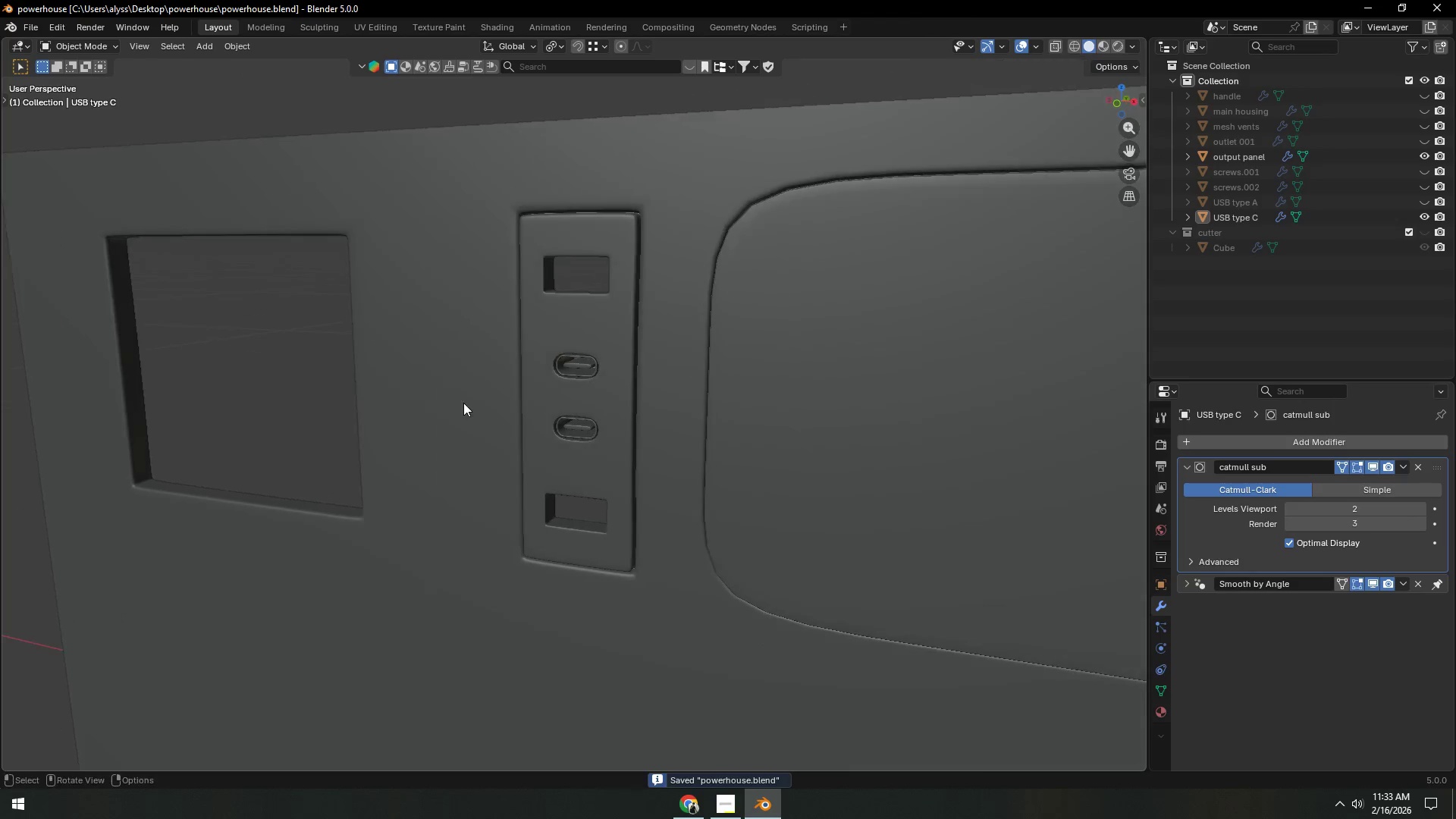 
key(Tab)
 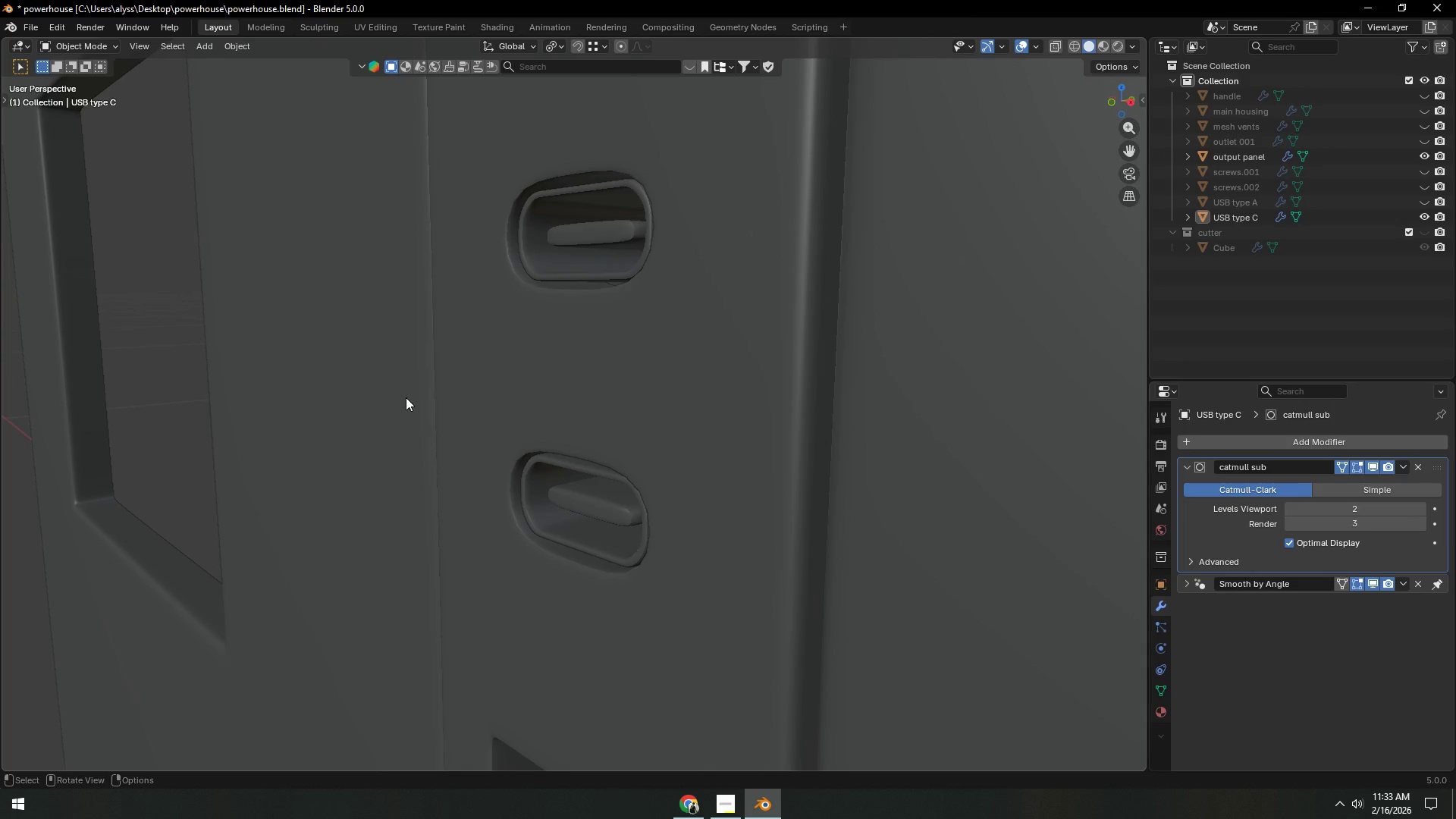 
key(Control+S)
 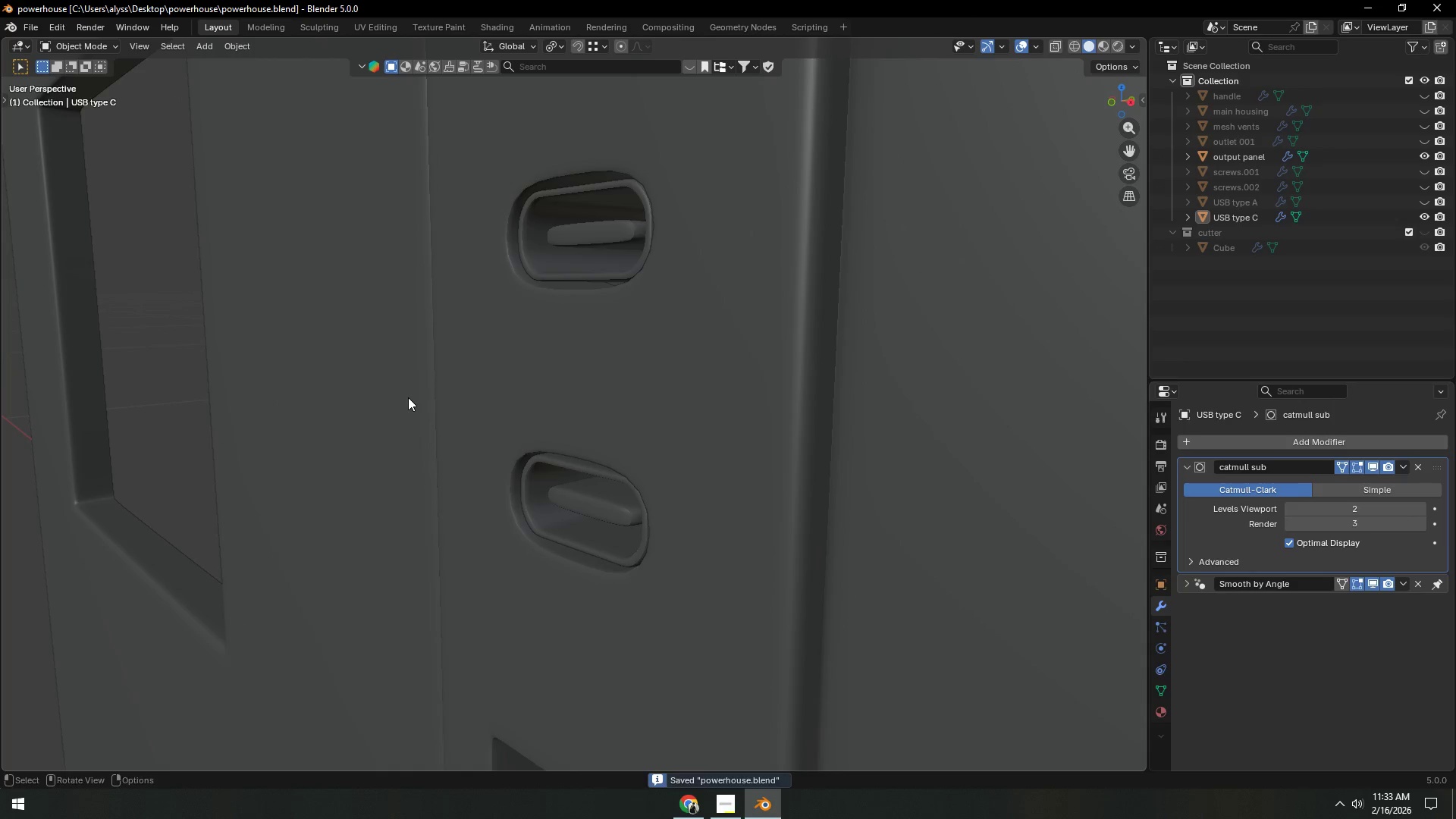 
scroll: coordinate [471, 407], scroll_direction: down, amount: 6.0
 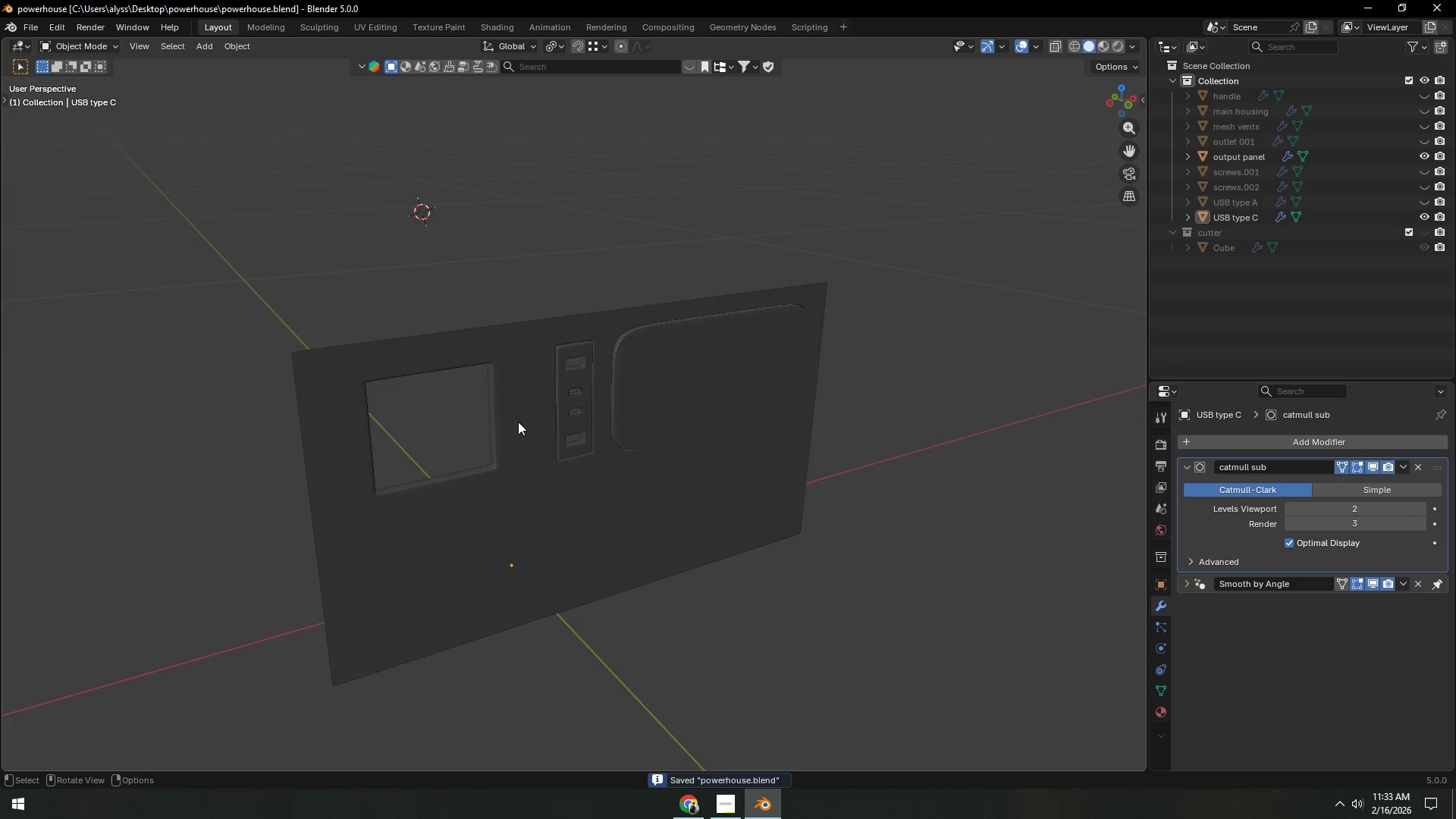 
left_click([341, 402])
 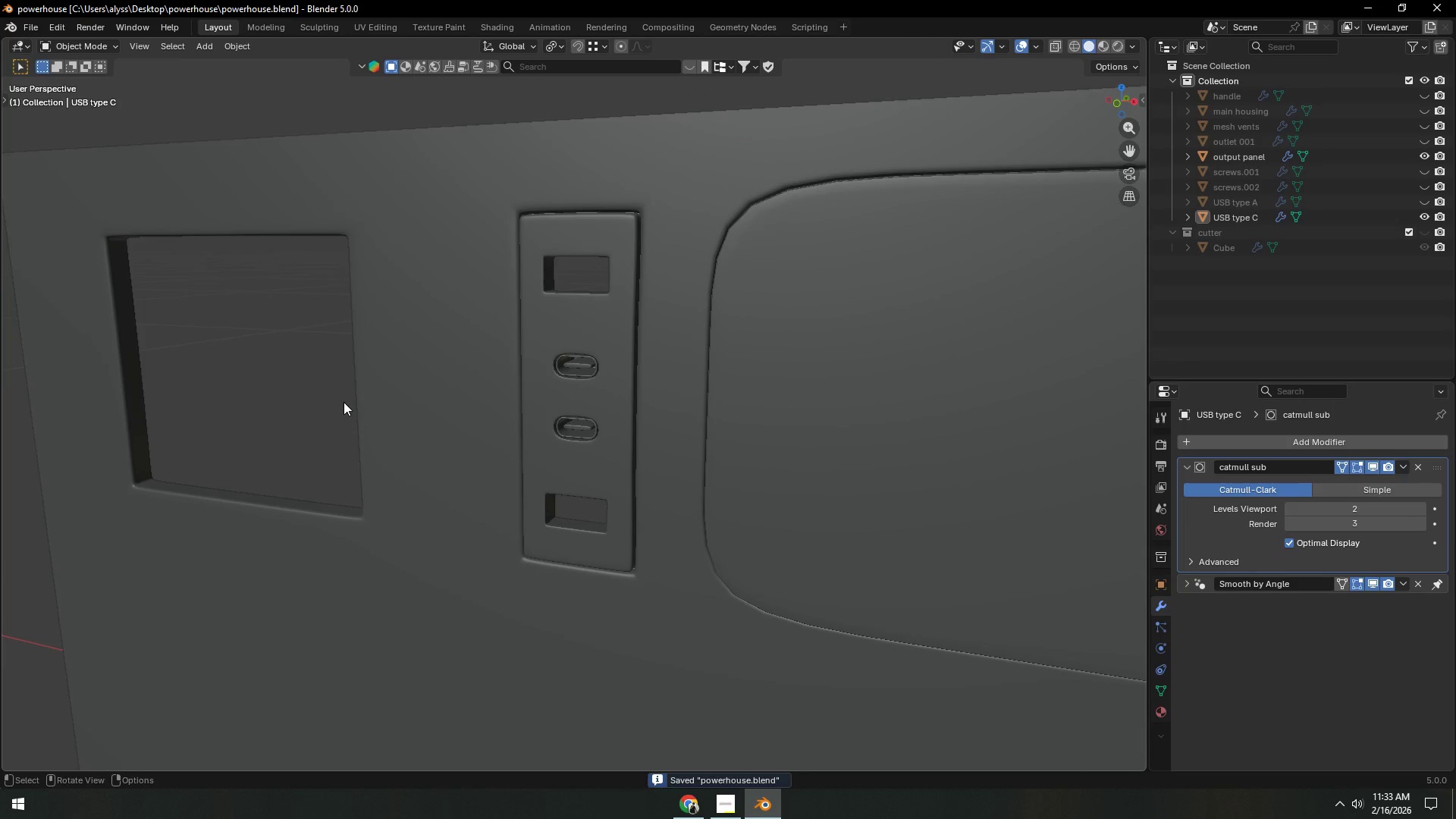 
key(Alt+H)
 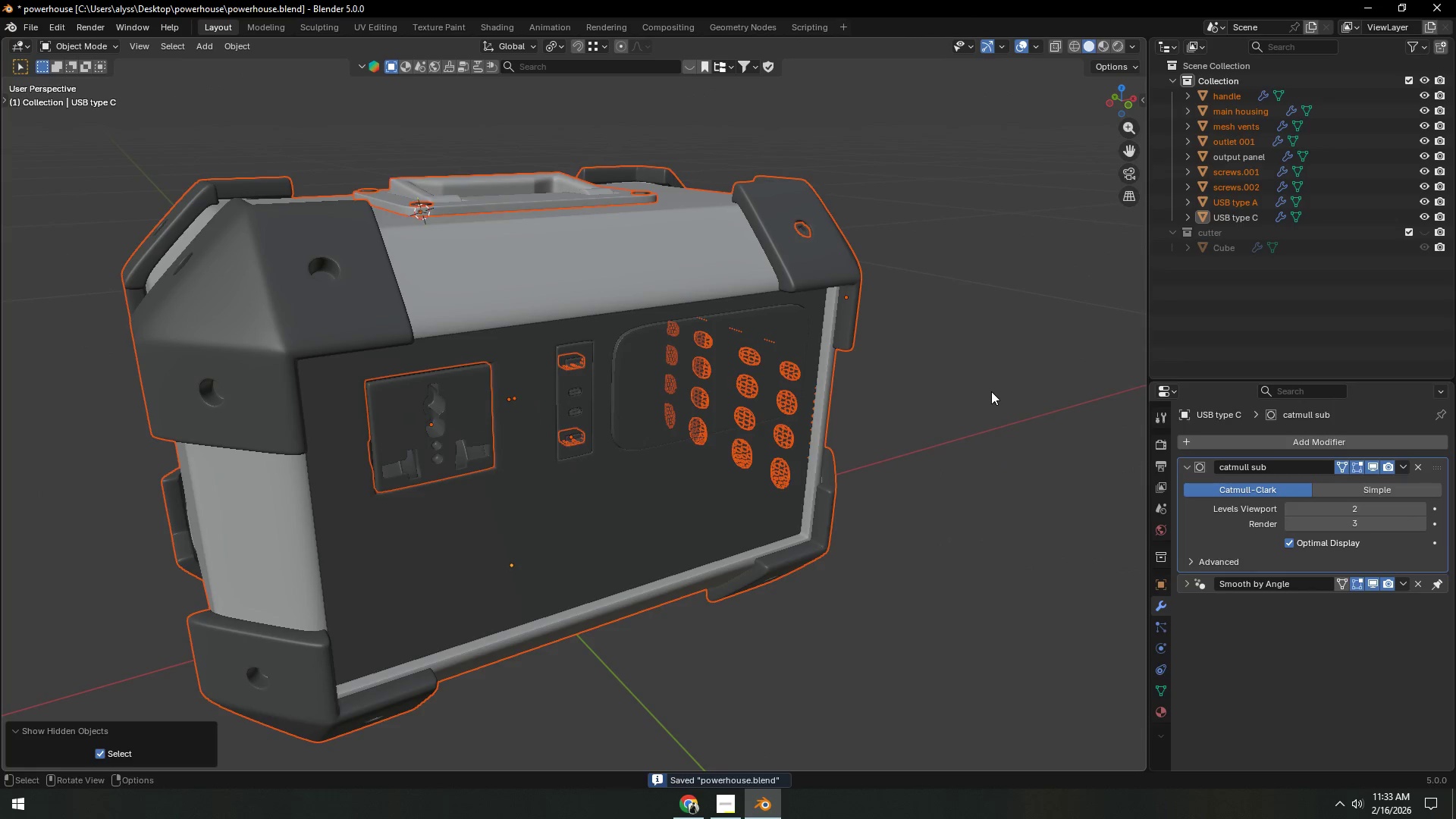 
scroll: coordinate [736, 419], scroll_direction: up, amount: 4.0
 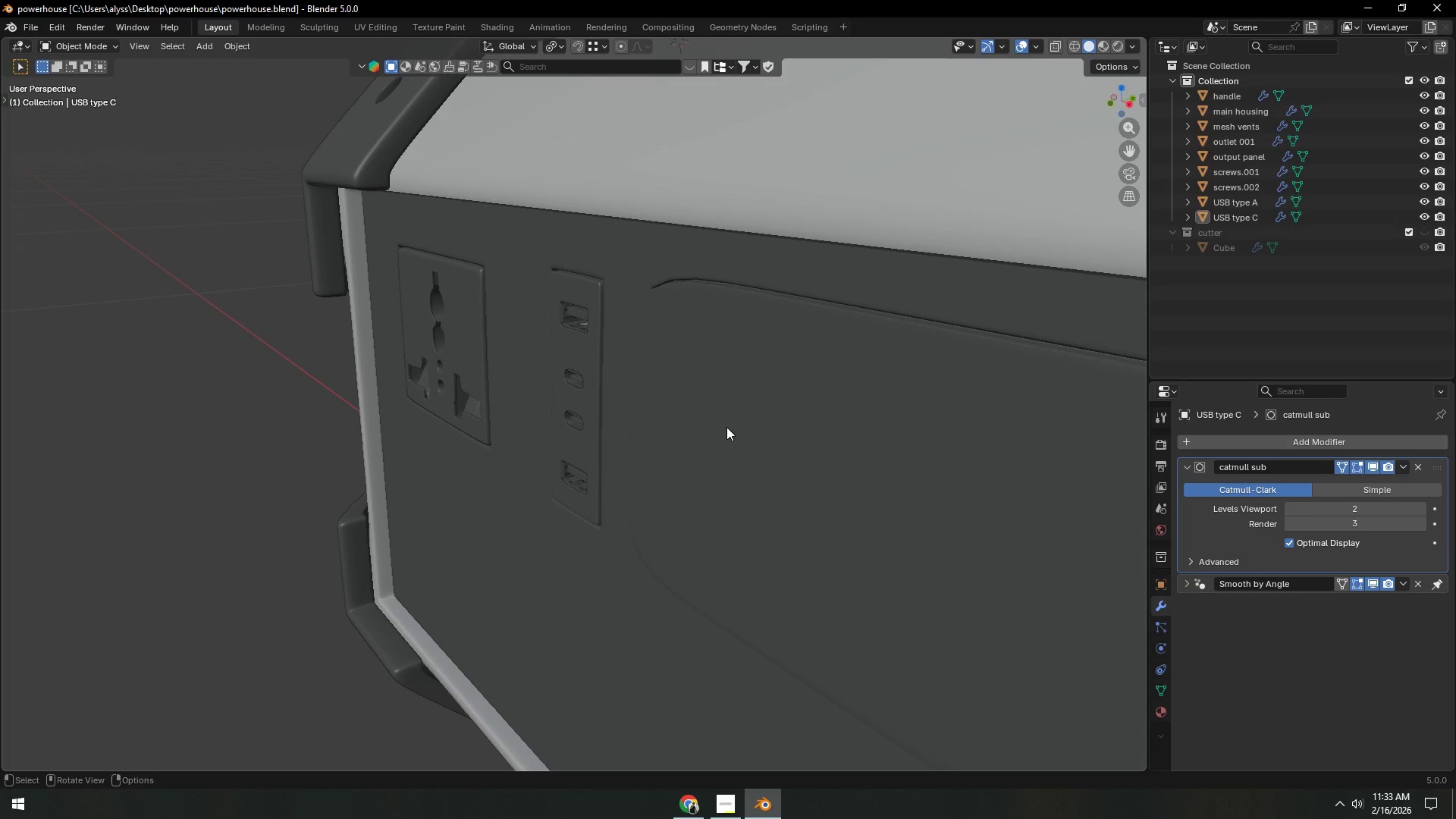 
key(Control+ControlLeft)
 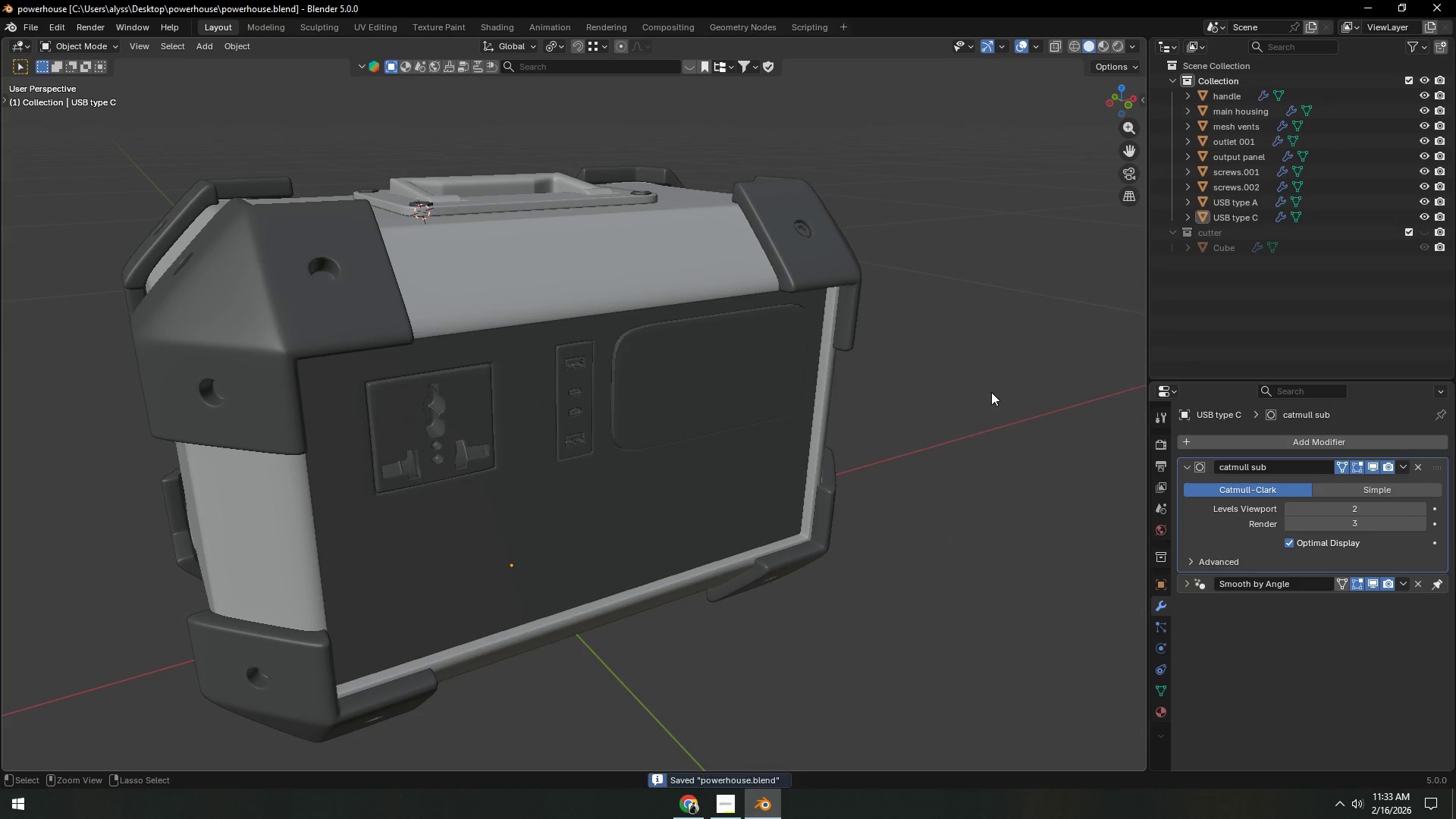 
key(Control+S)
 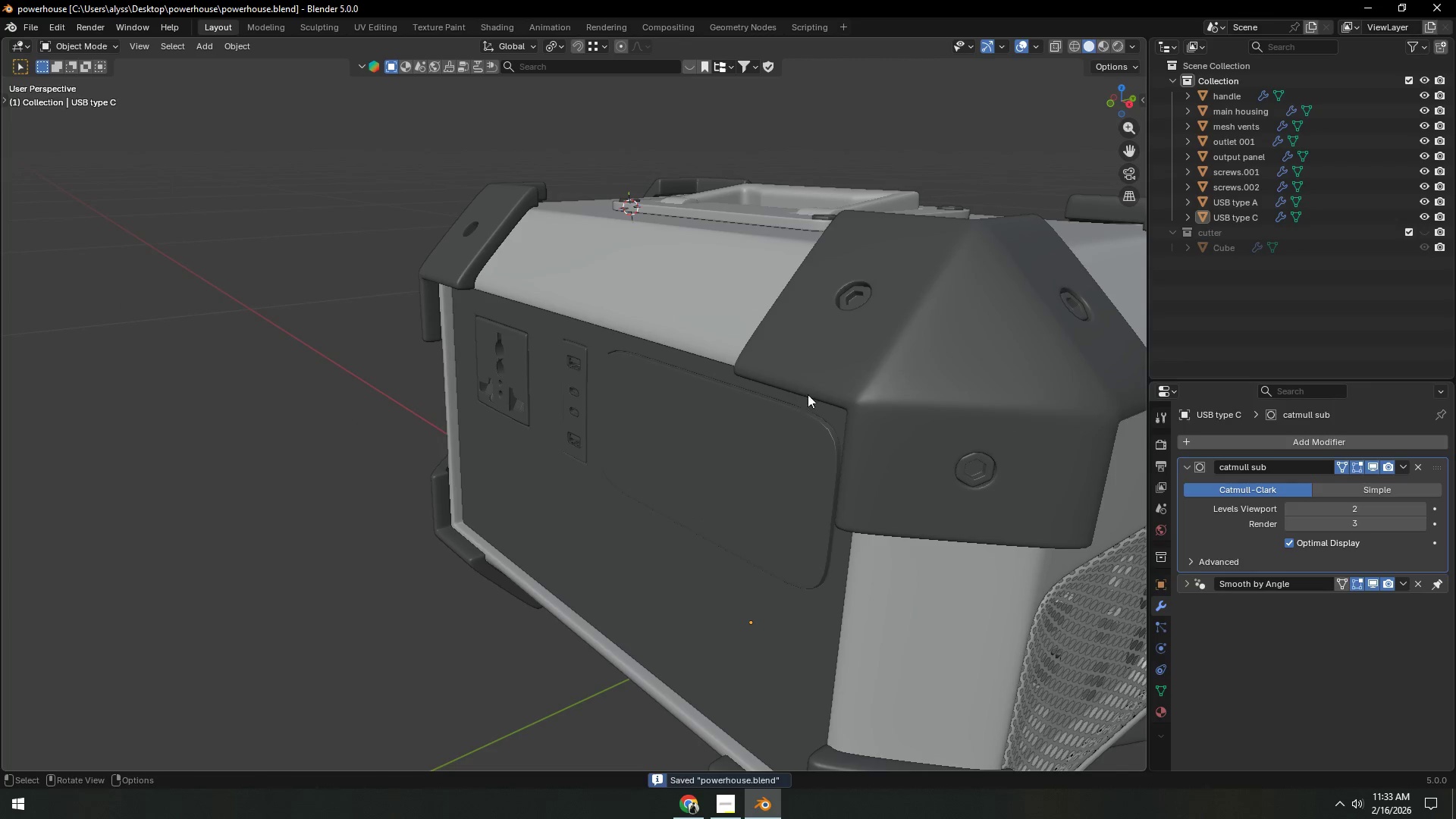 
wait(10.56)
 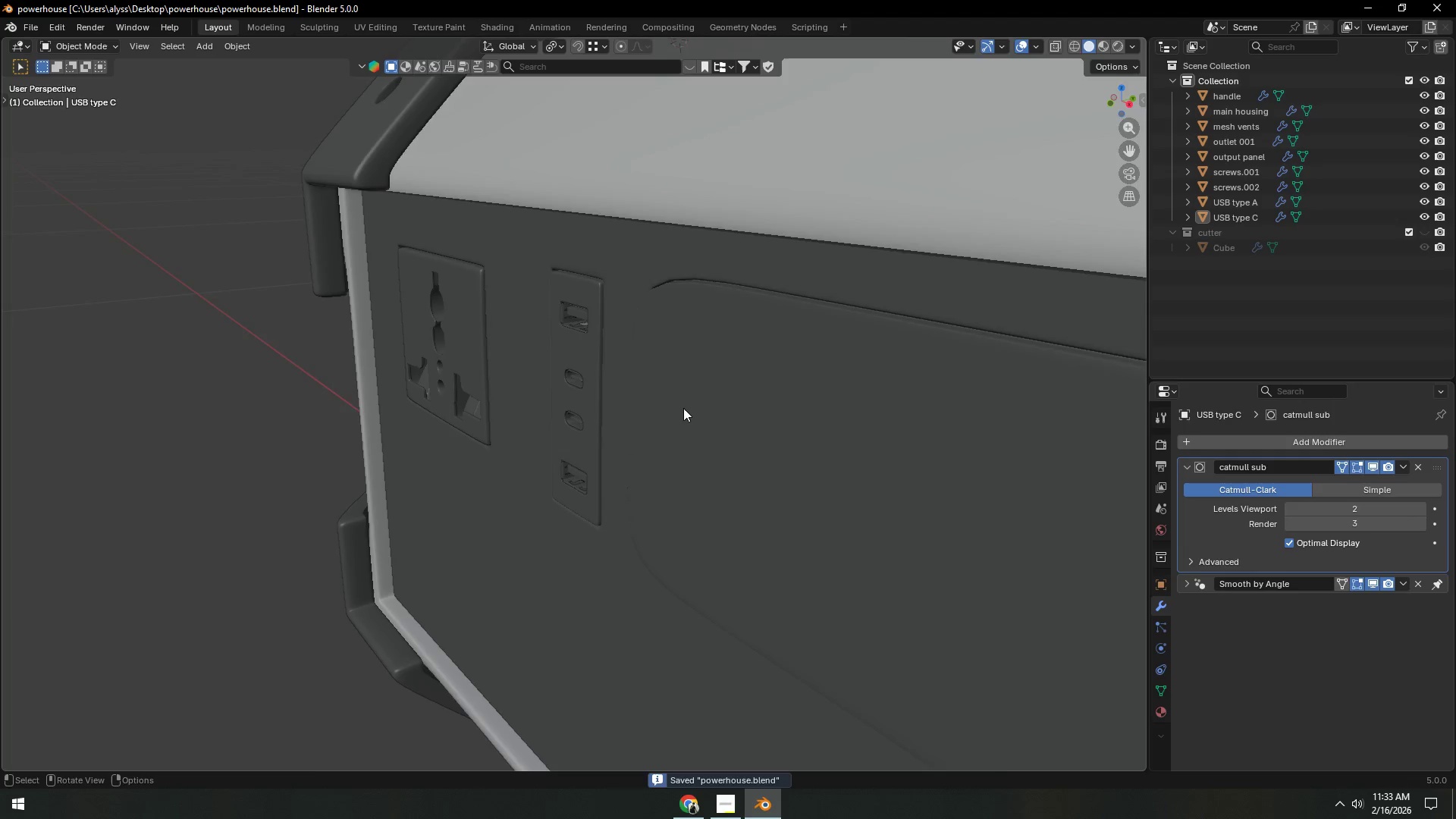 
scroll: coordinate [836, 425], scroll_direction: down, amount: 9.0
 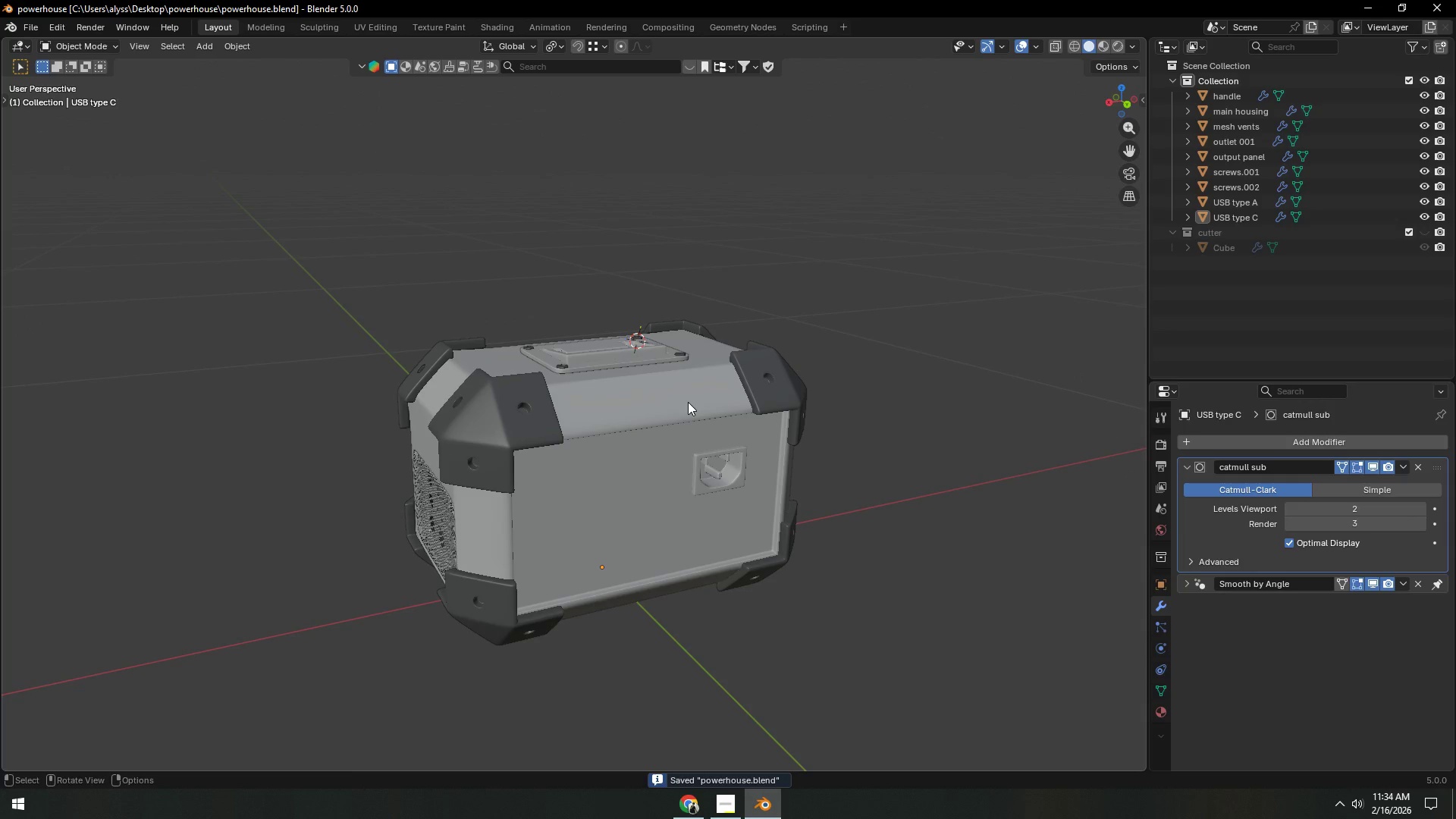 
key(Control+S)
 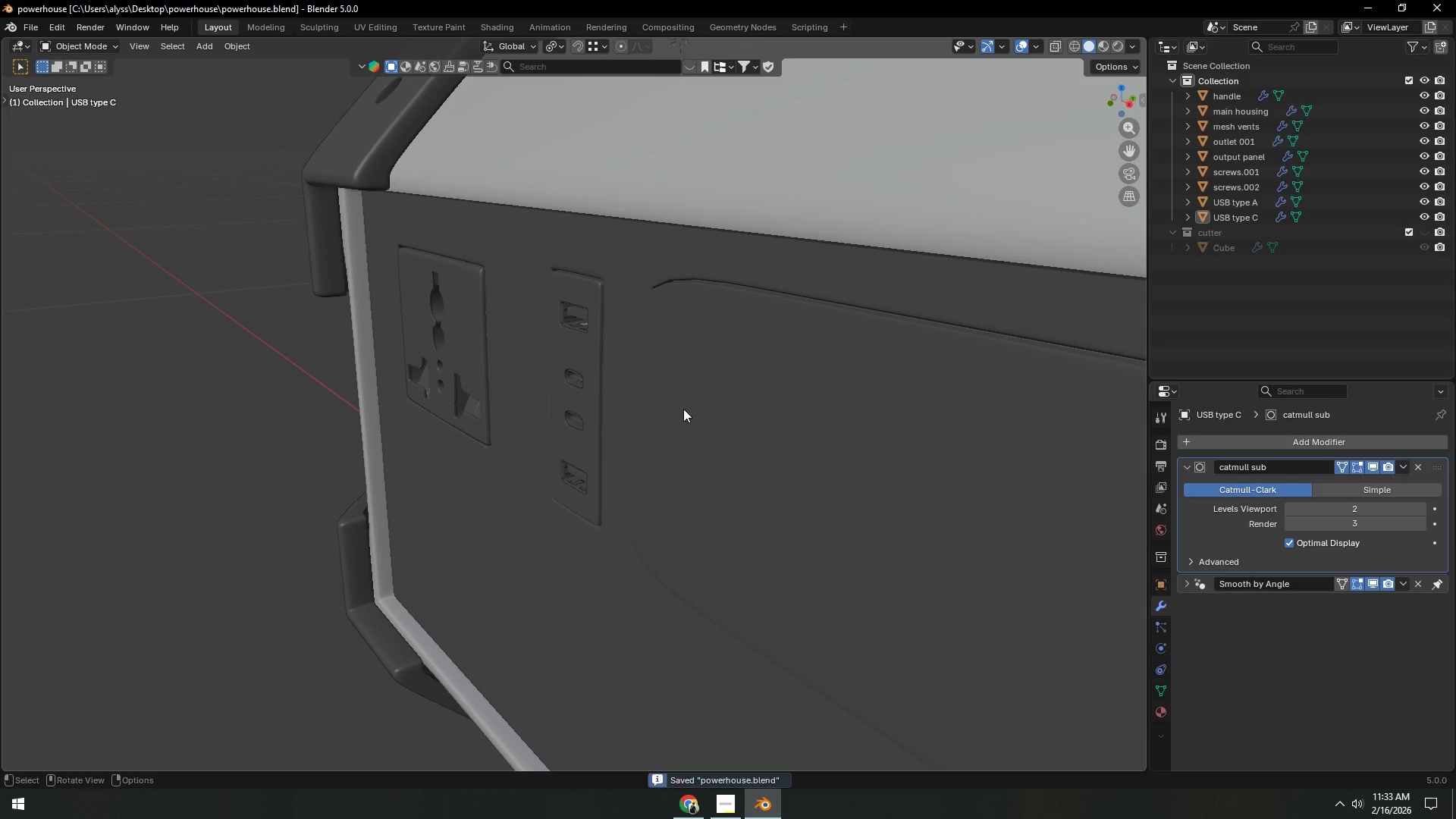 
scroll: coordinate [688, 401], scroll_direction: down, amount: 1.0
 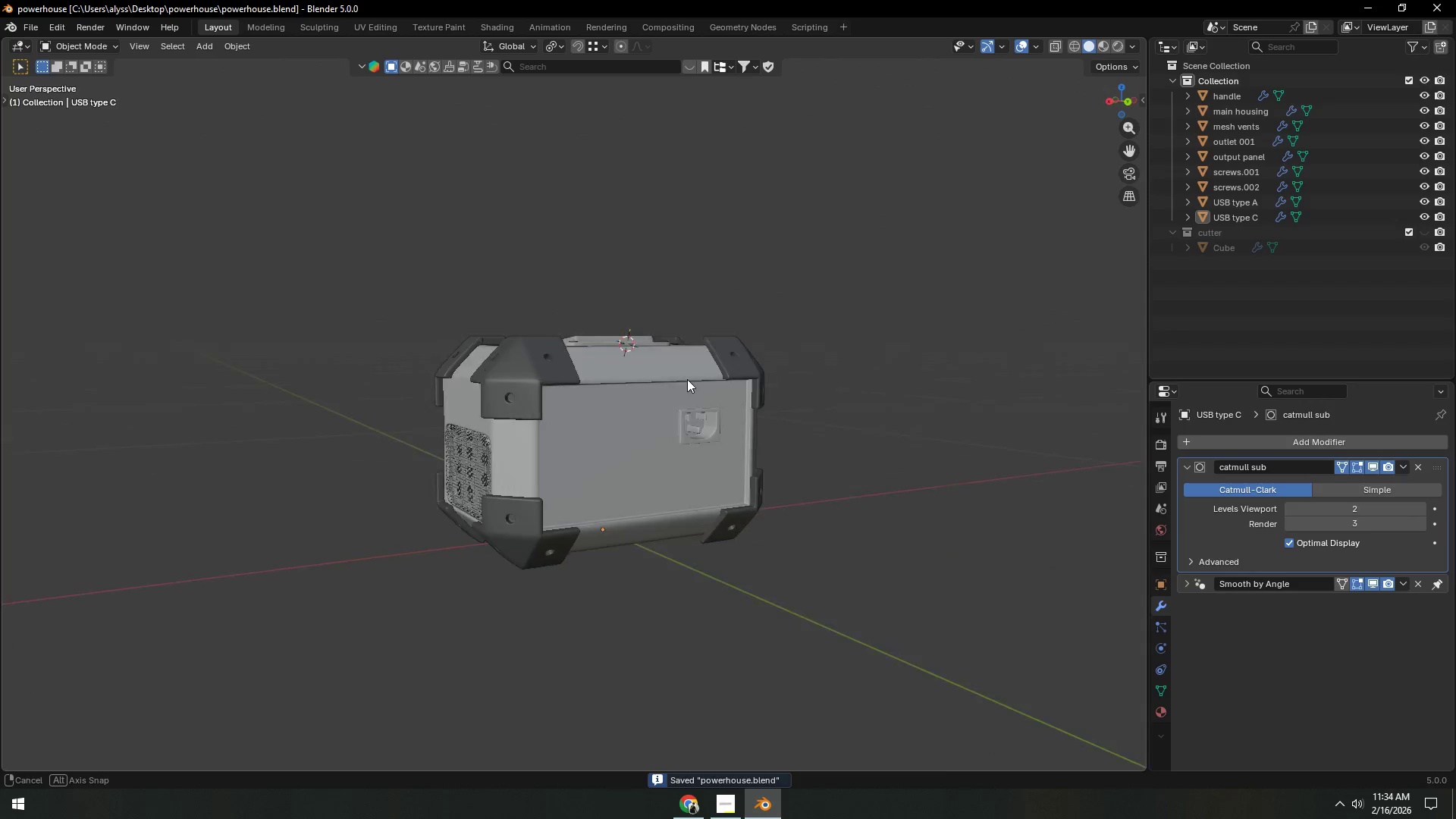 
scroll: coordinate [715, 420], scroll_direction: up, amount: 4.0
 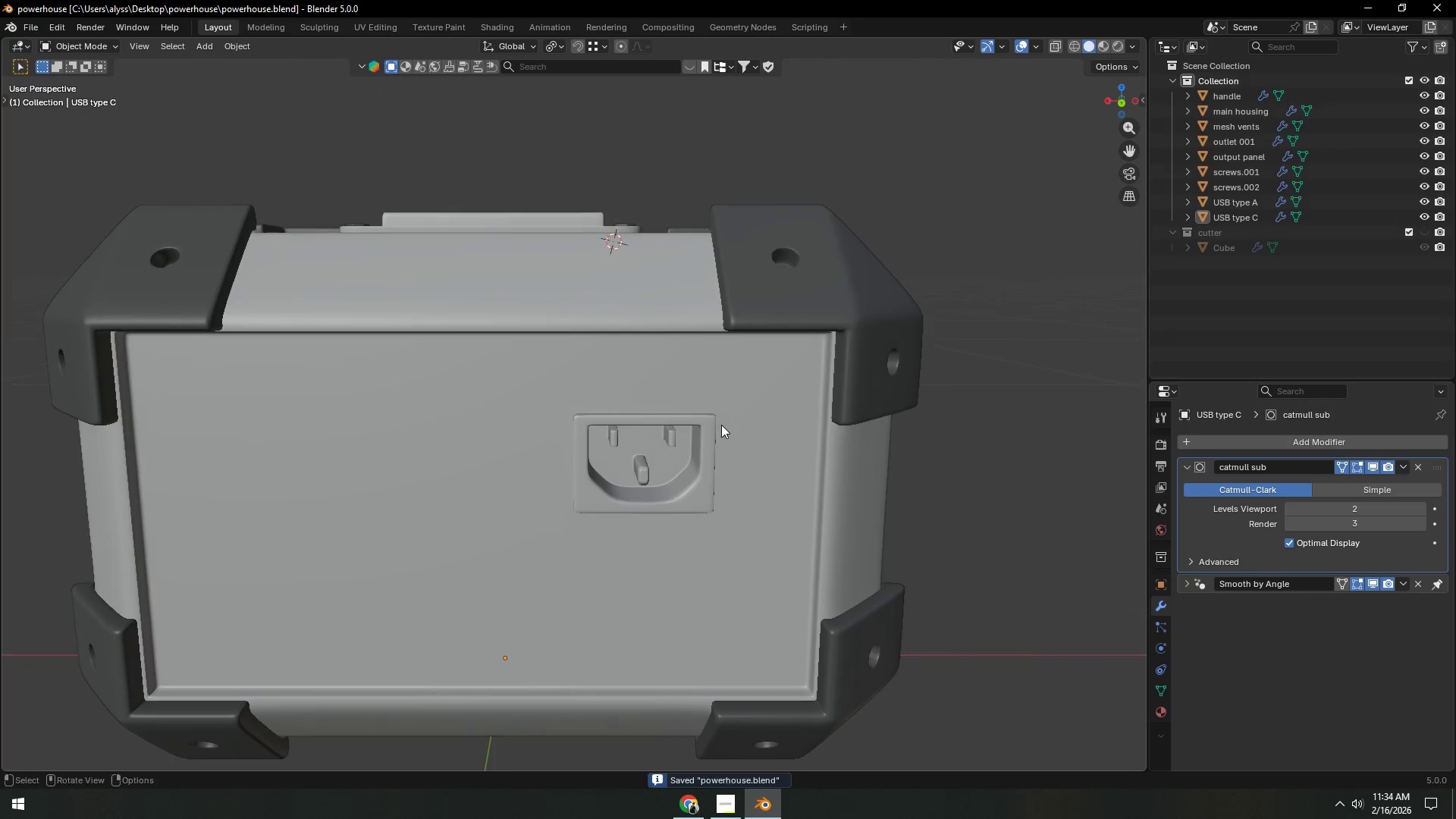 
key(Shift+ShiftLeft)
 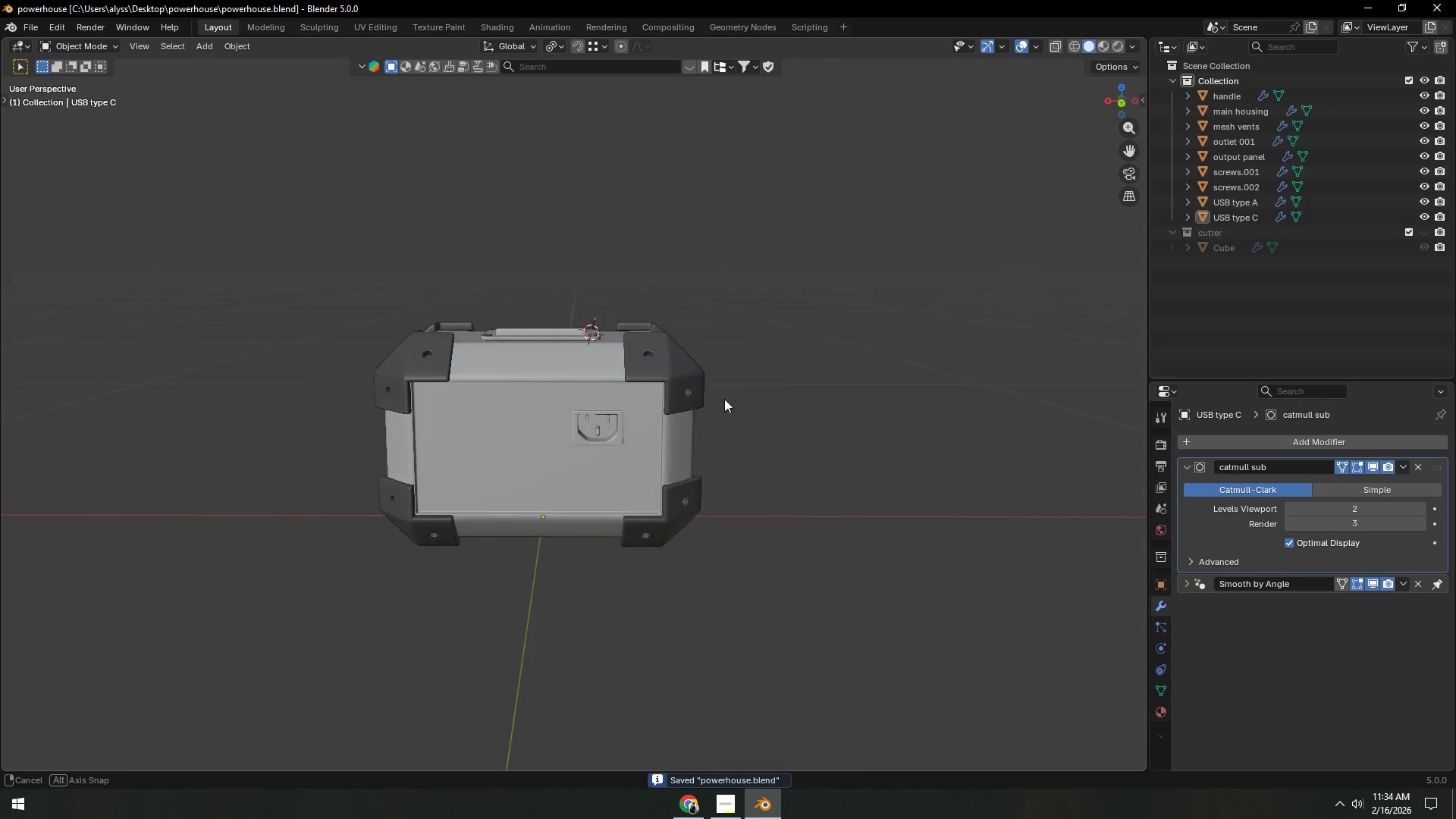 
left_click([781, 422])
 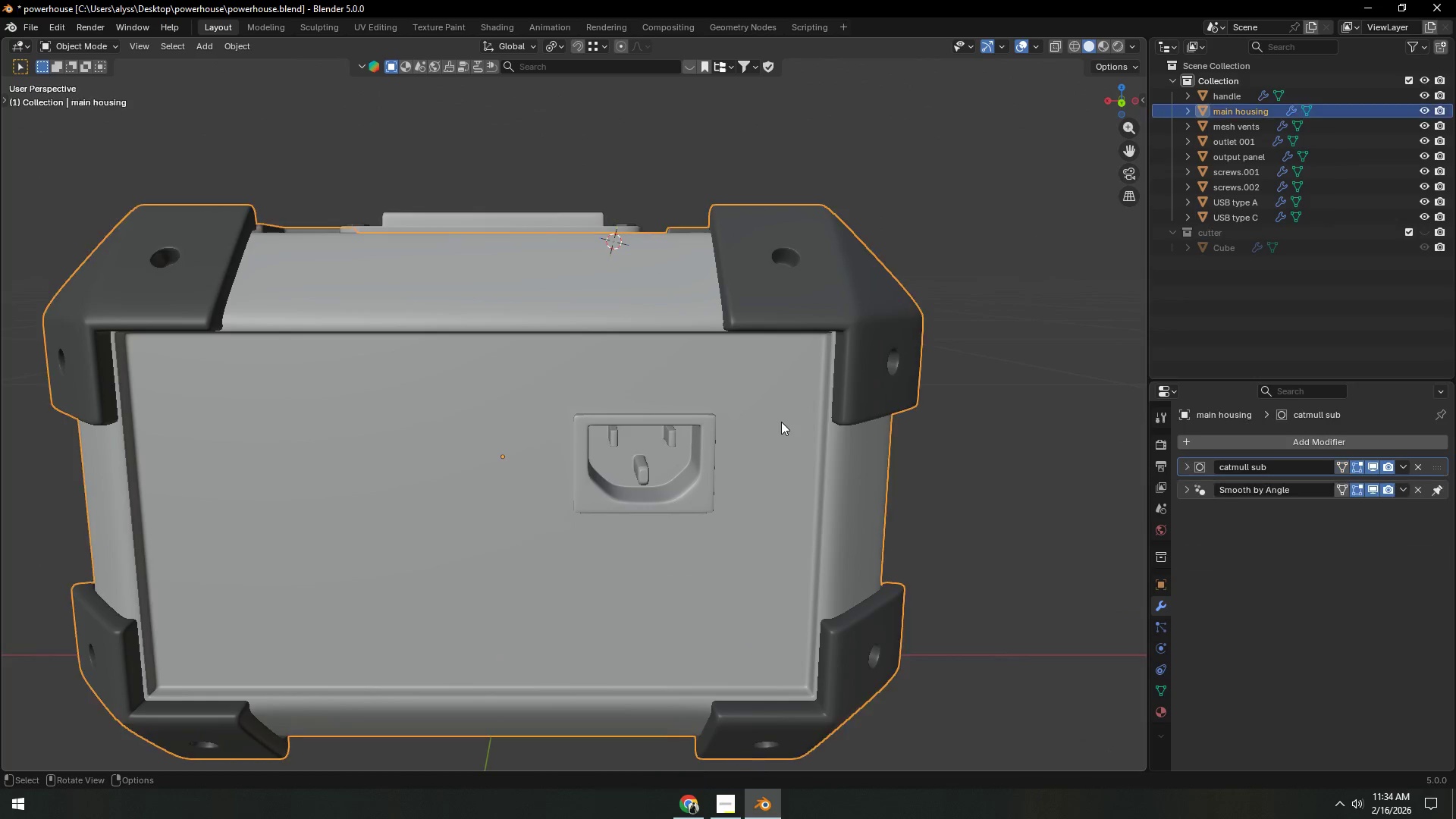 
key(Tab)
 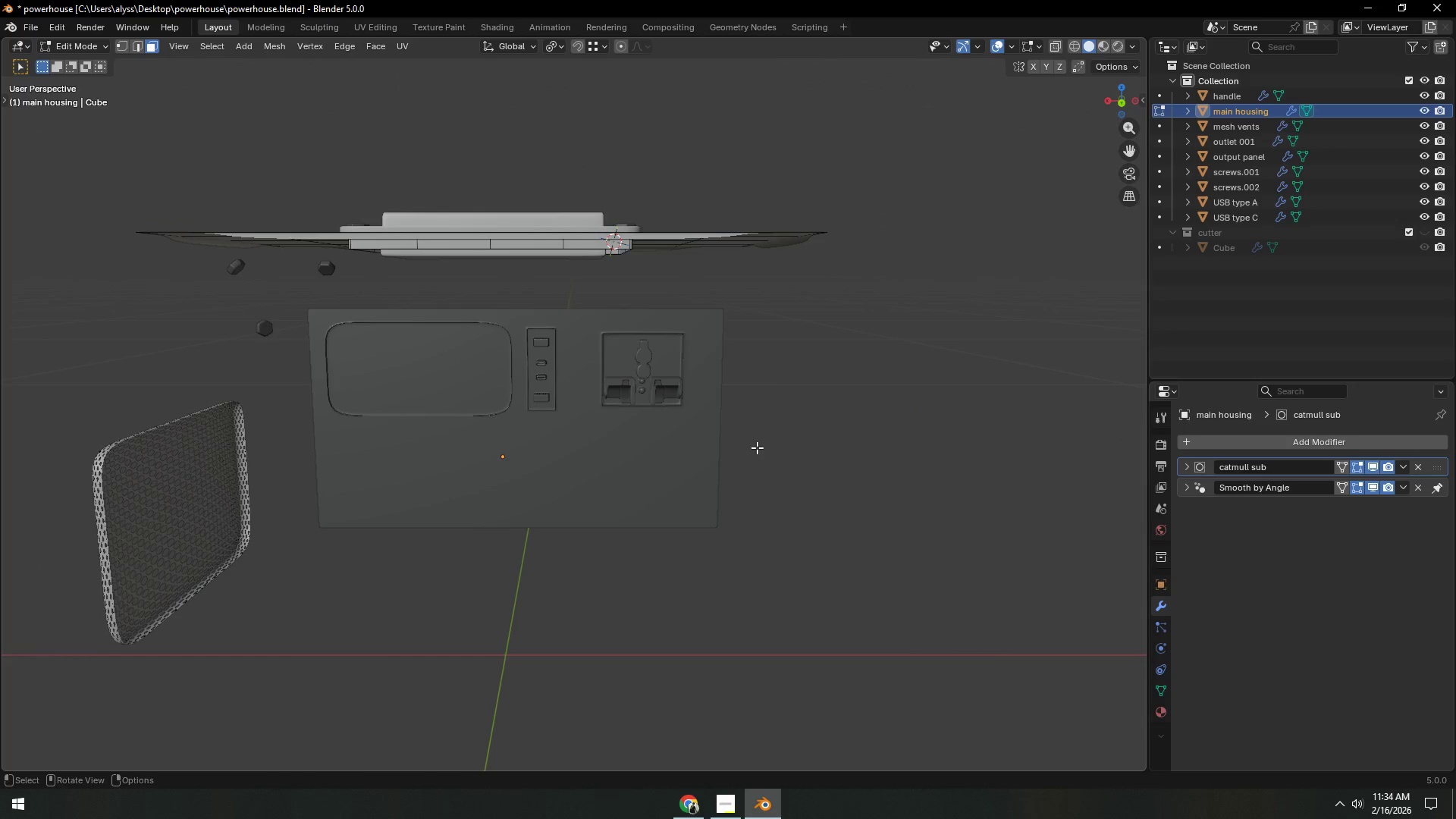 
key(Alt+G)
 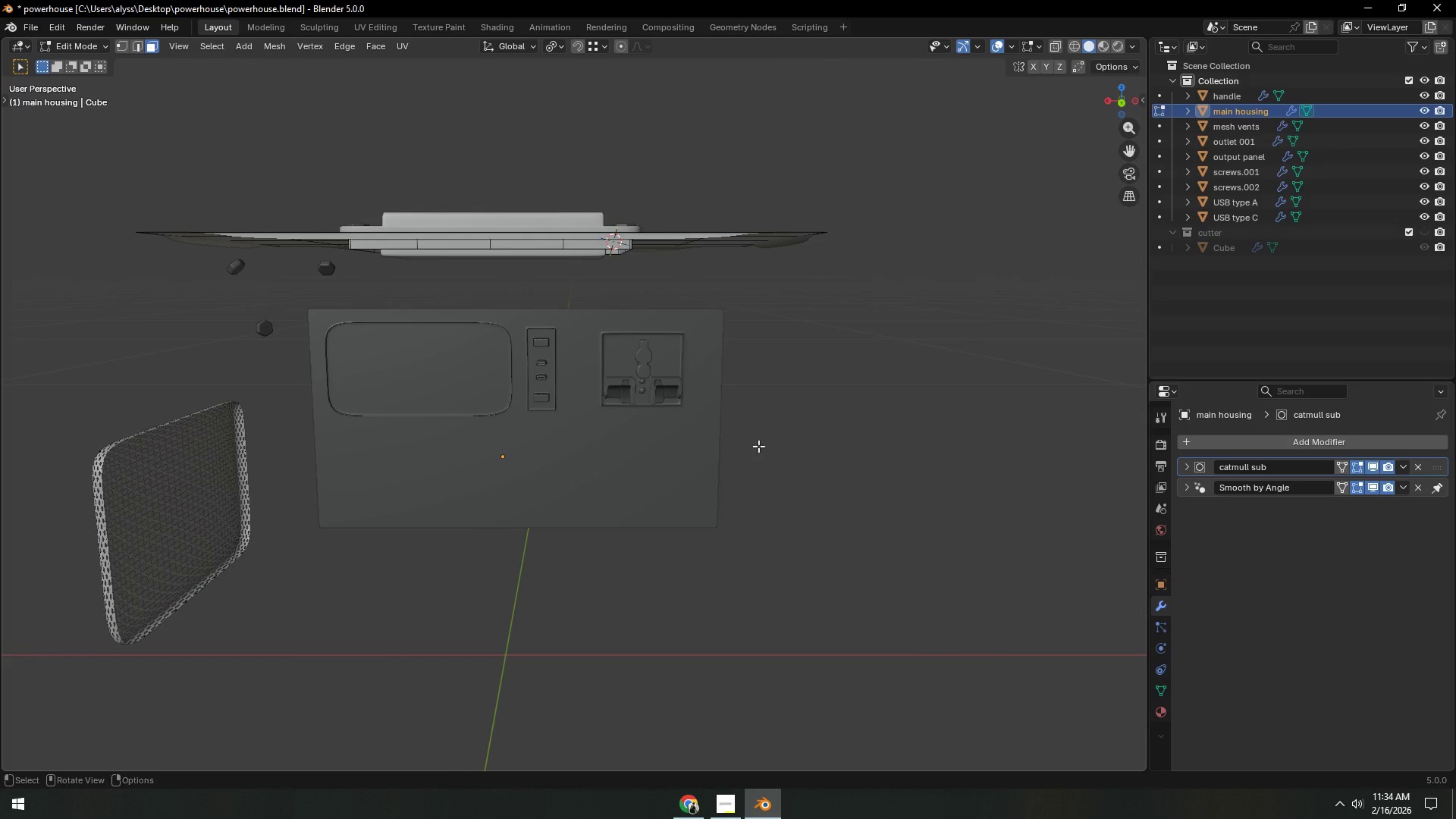 
key(Alt+AltLeft)
 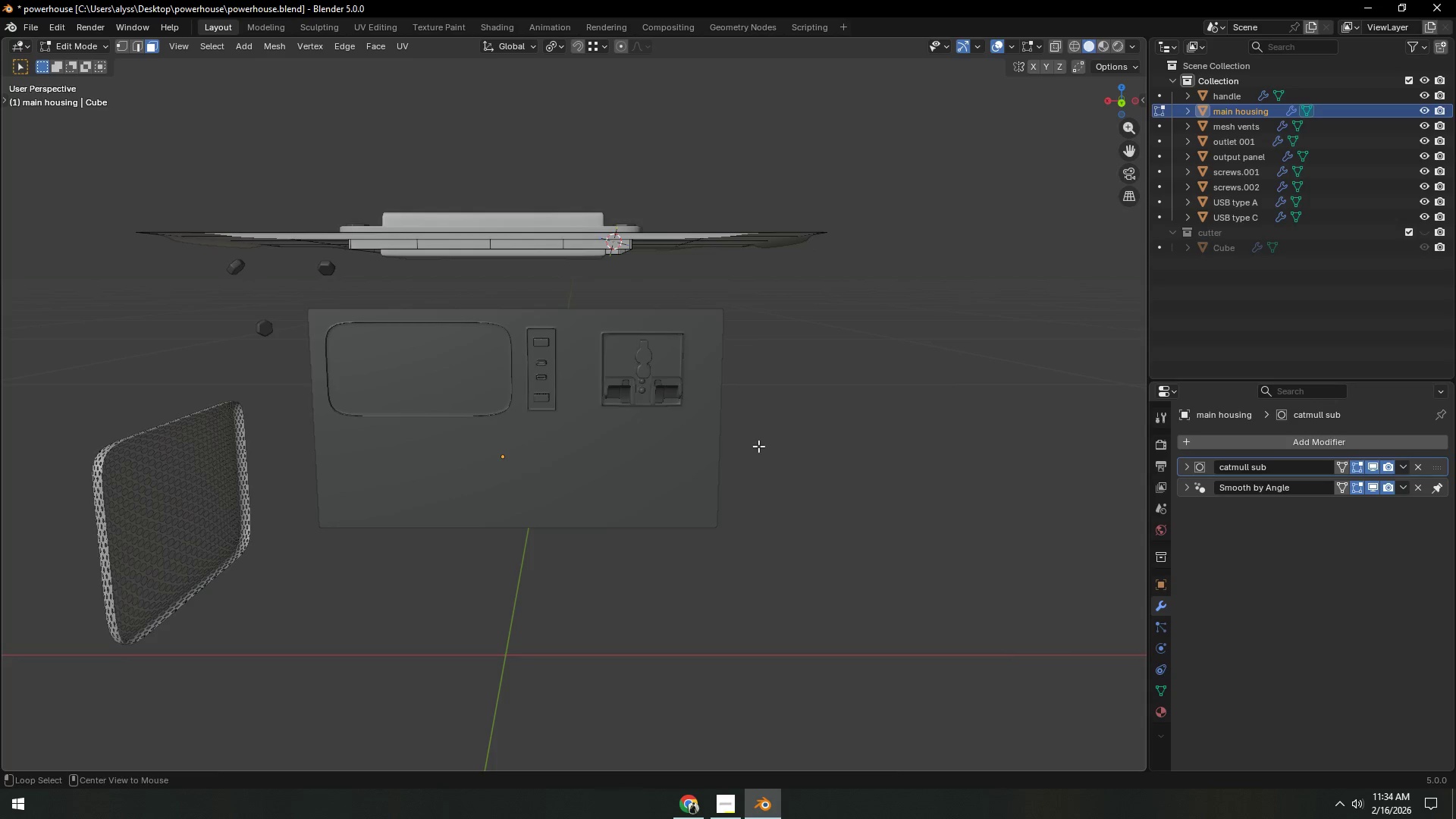 
key(Alt+H)
 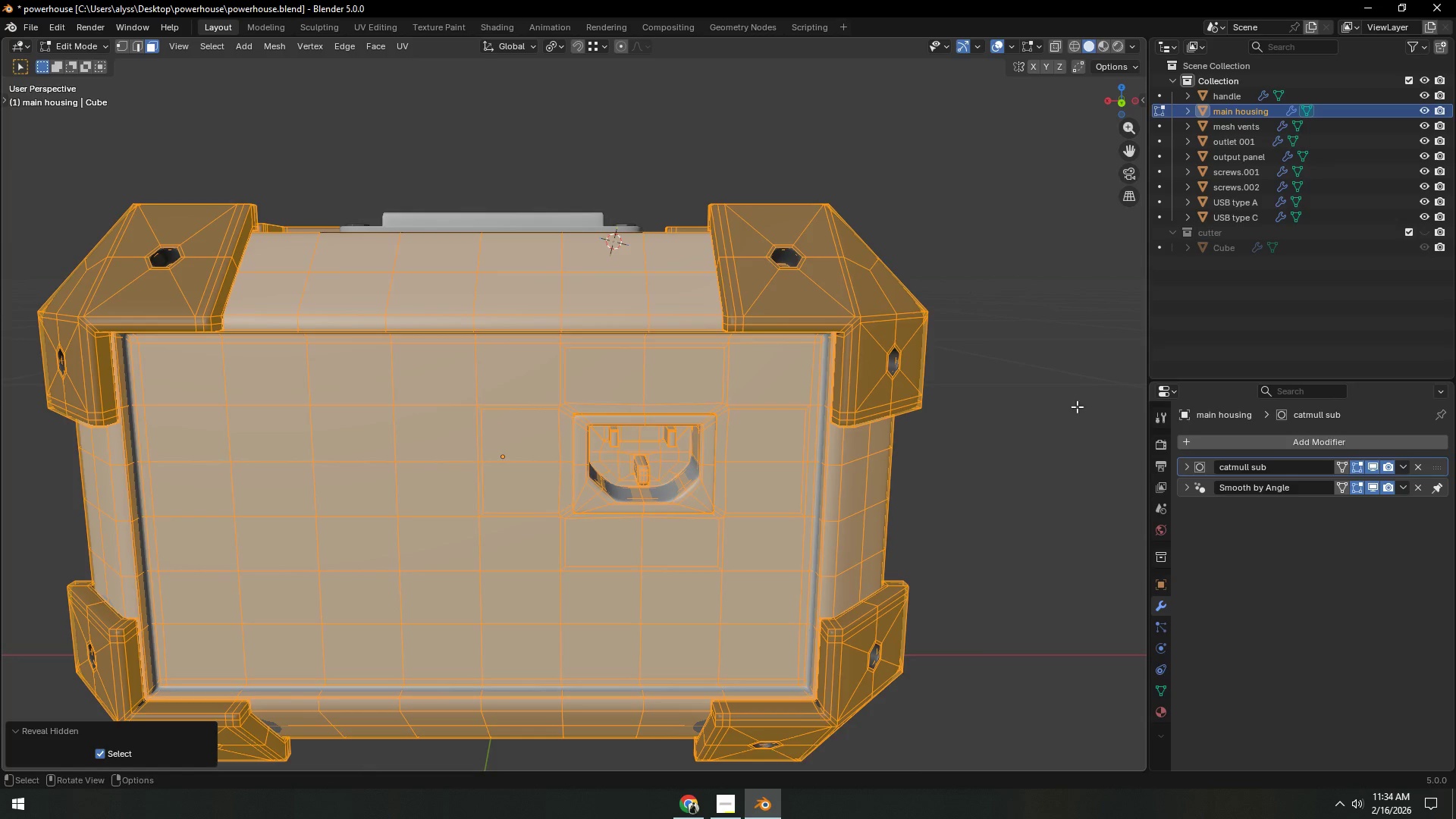 
left_click([1084, 409])
 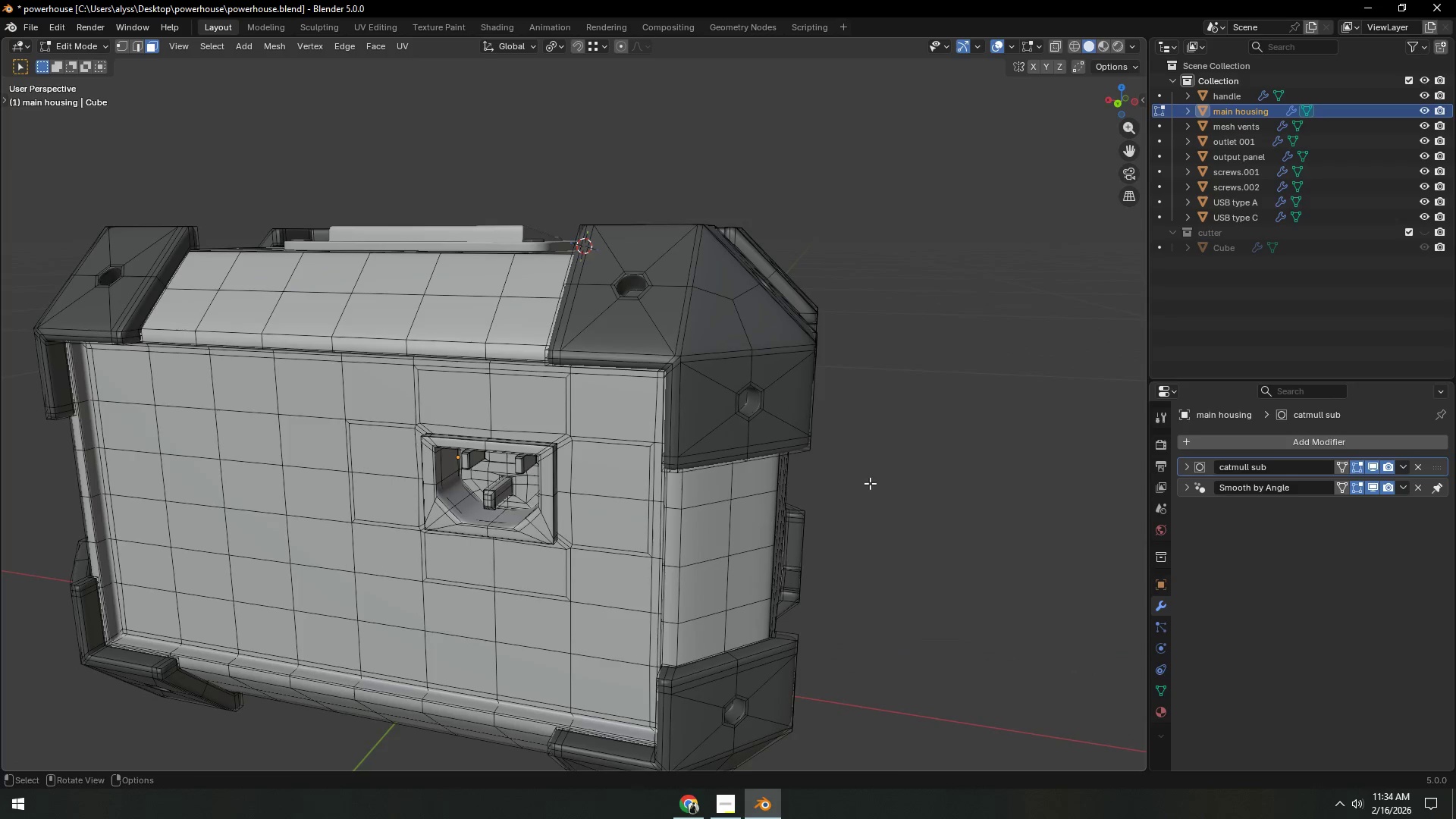 
scroll: coordinate [746, 535], scroll_direction: up, amount: 2.0
 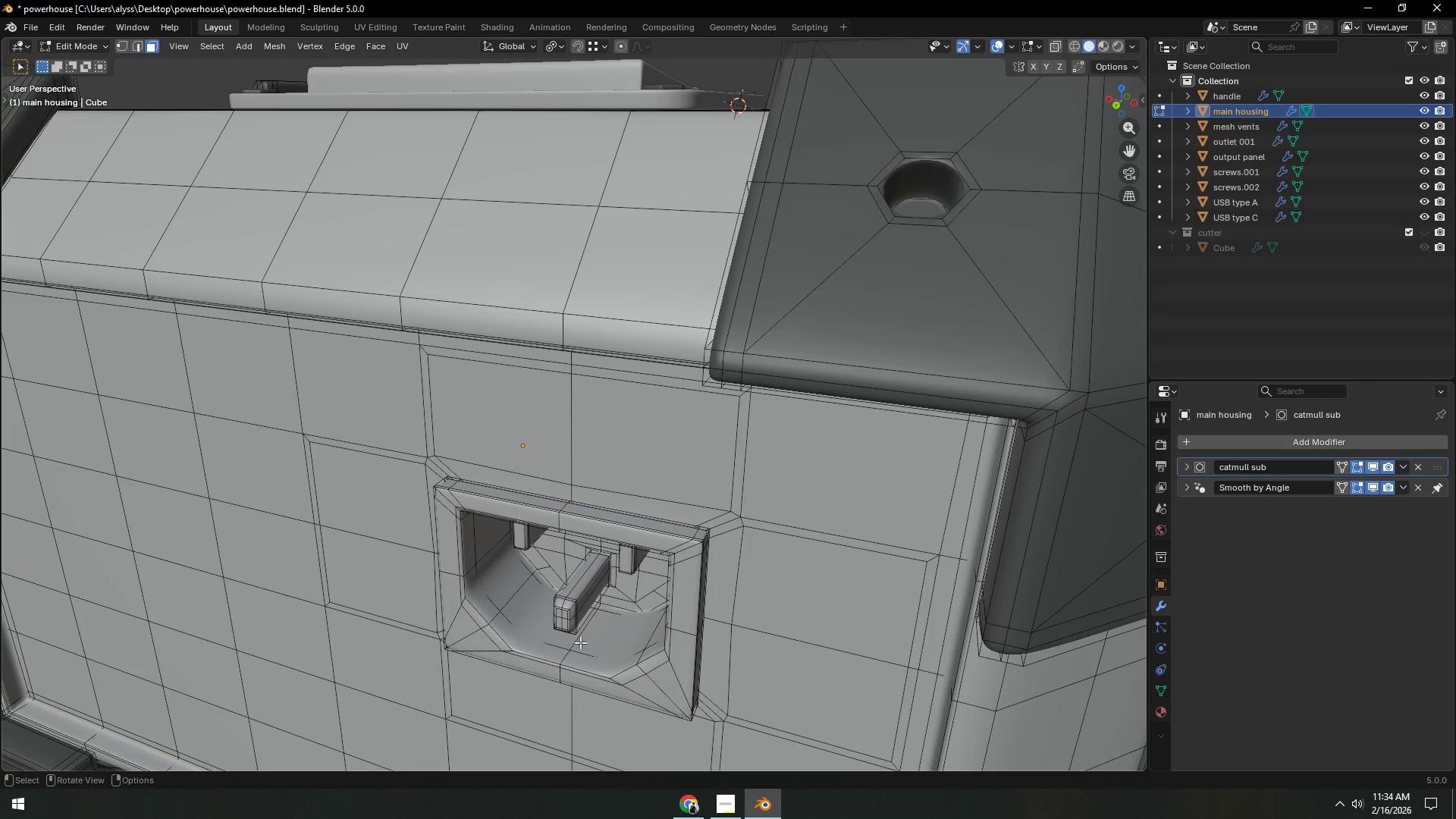 
key(Shift+ShiftLeft)
 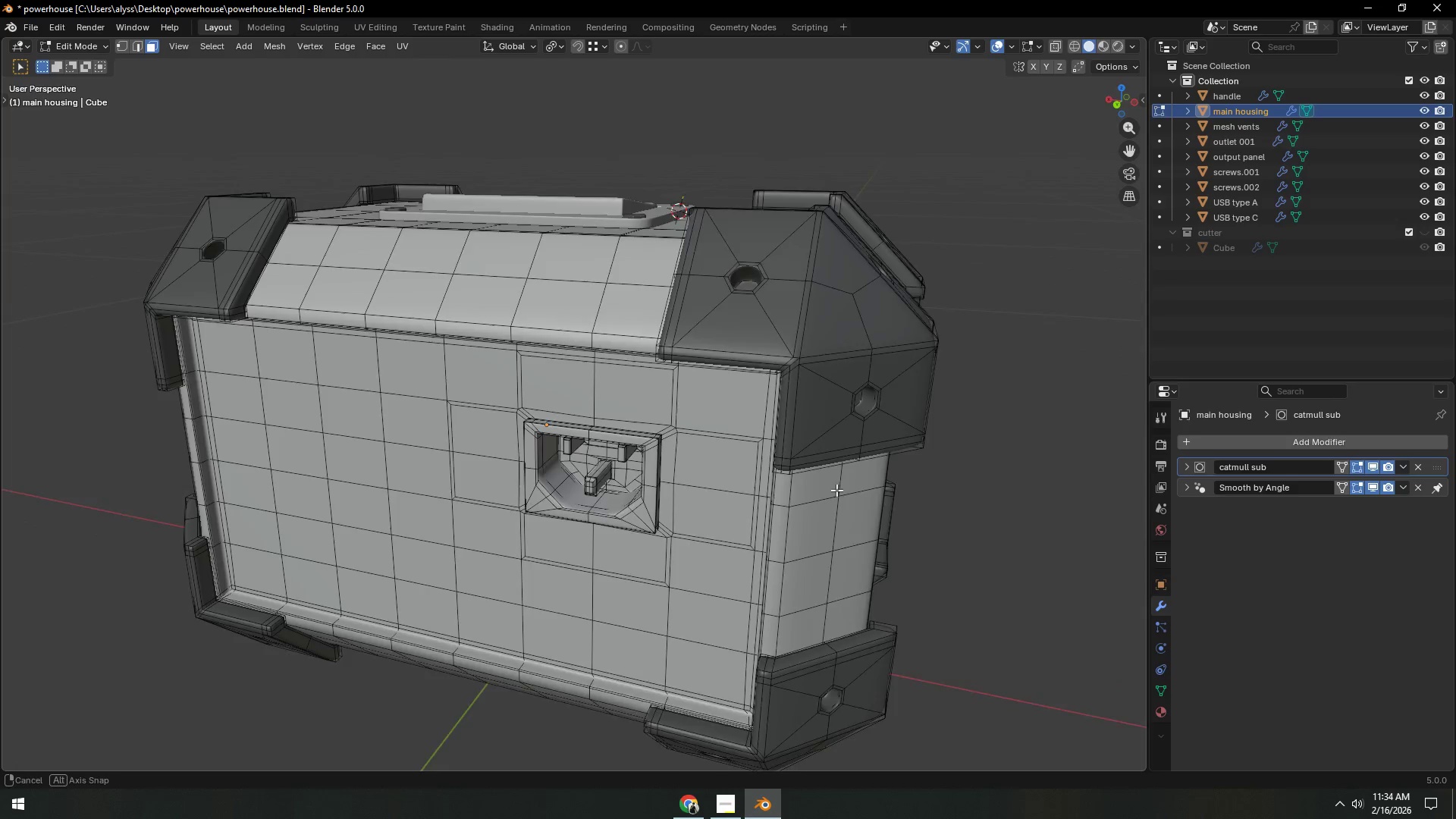 
key(Alt+AltLeft)
 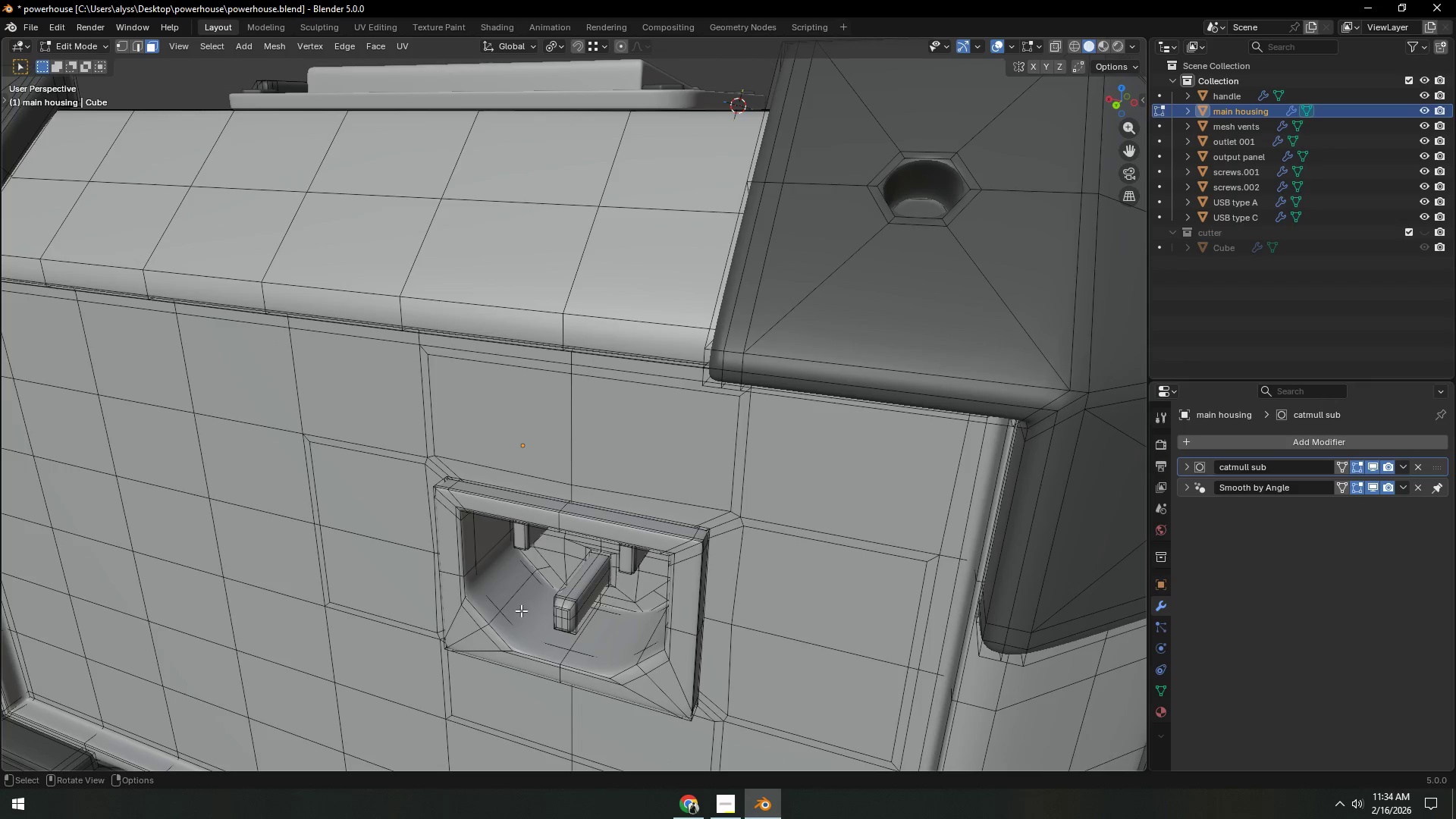 
hold_key(key=AltLeft, duration=0.62)
left_click([513, 600])
 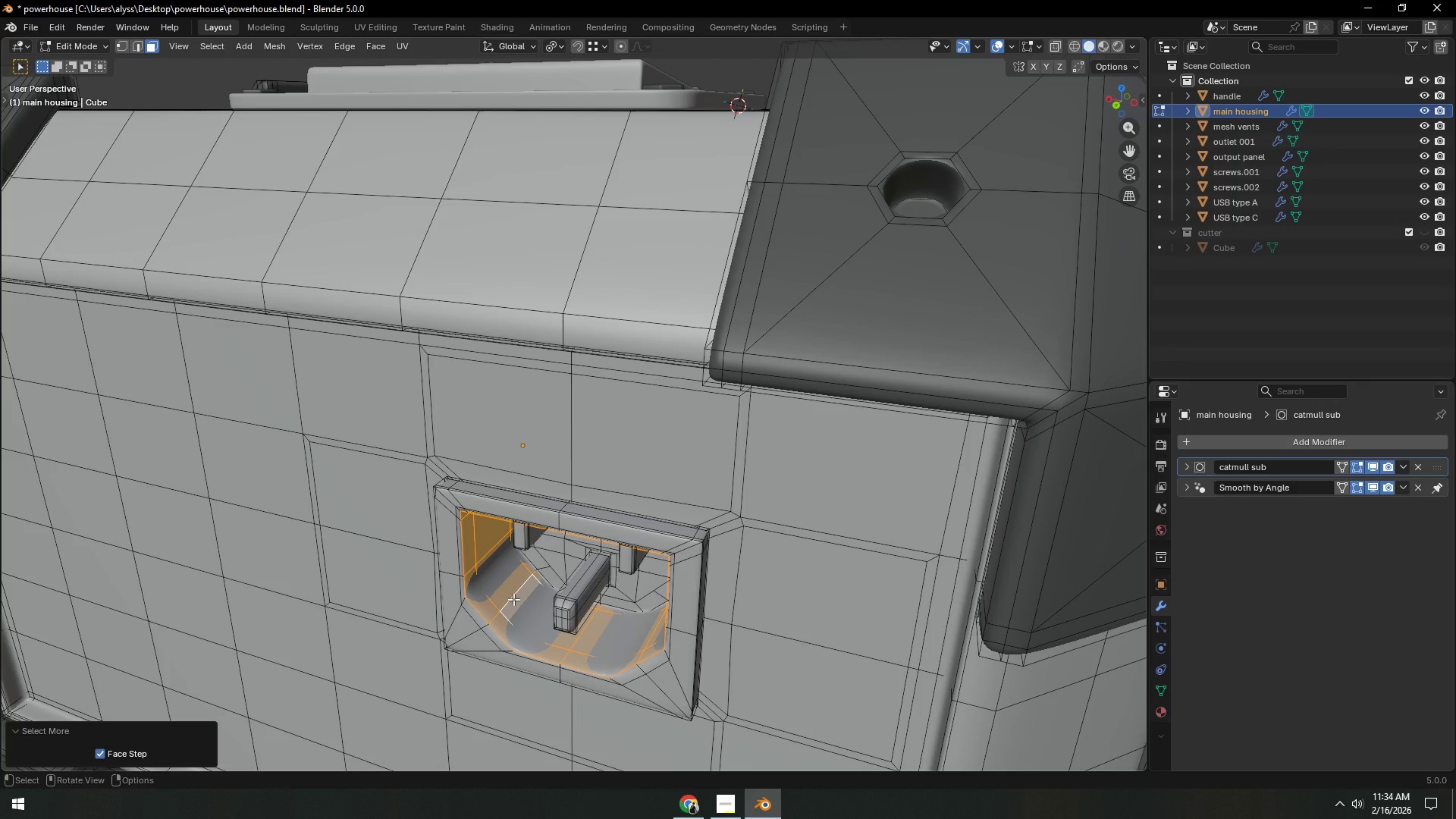 
double_click([513, 599])
 